 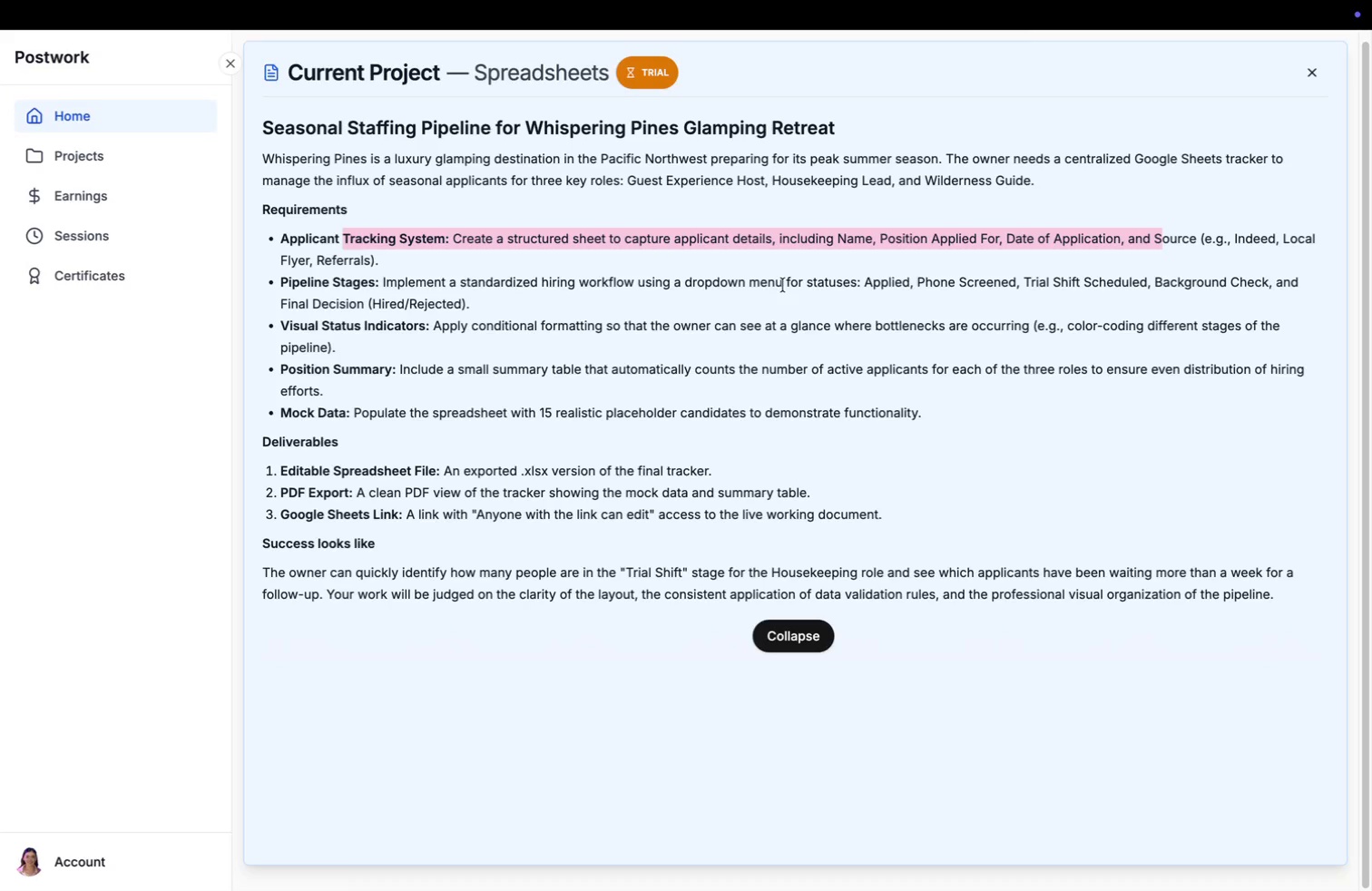 
left_click_drag(start_coordinate=[62, 290], to_coordinate=[641, 294])
 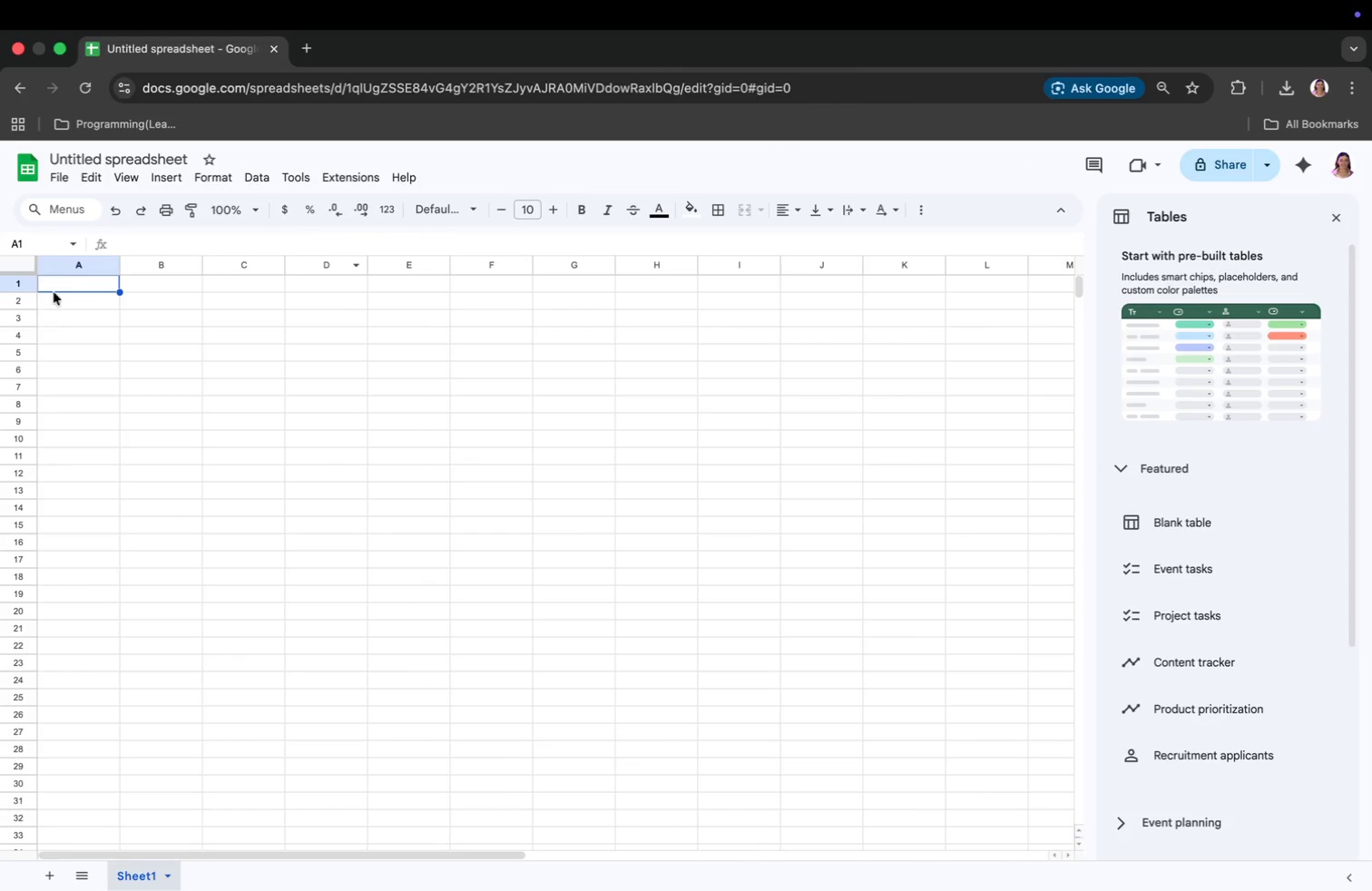 
left_click_drag(start_coordinate=[98, 289], to_coordinate=[608, 288])
 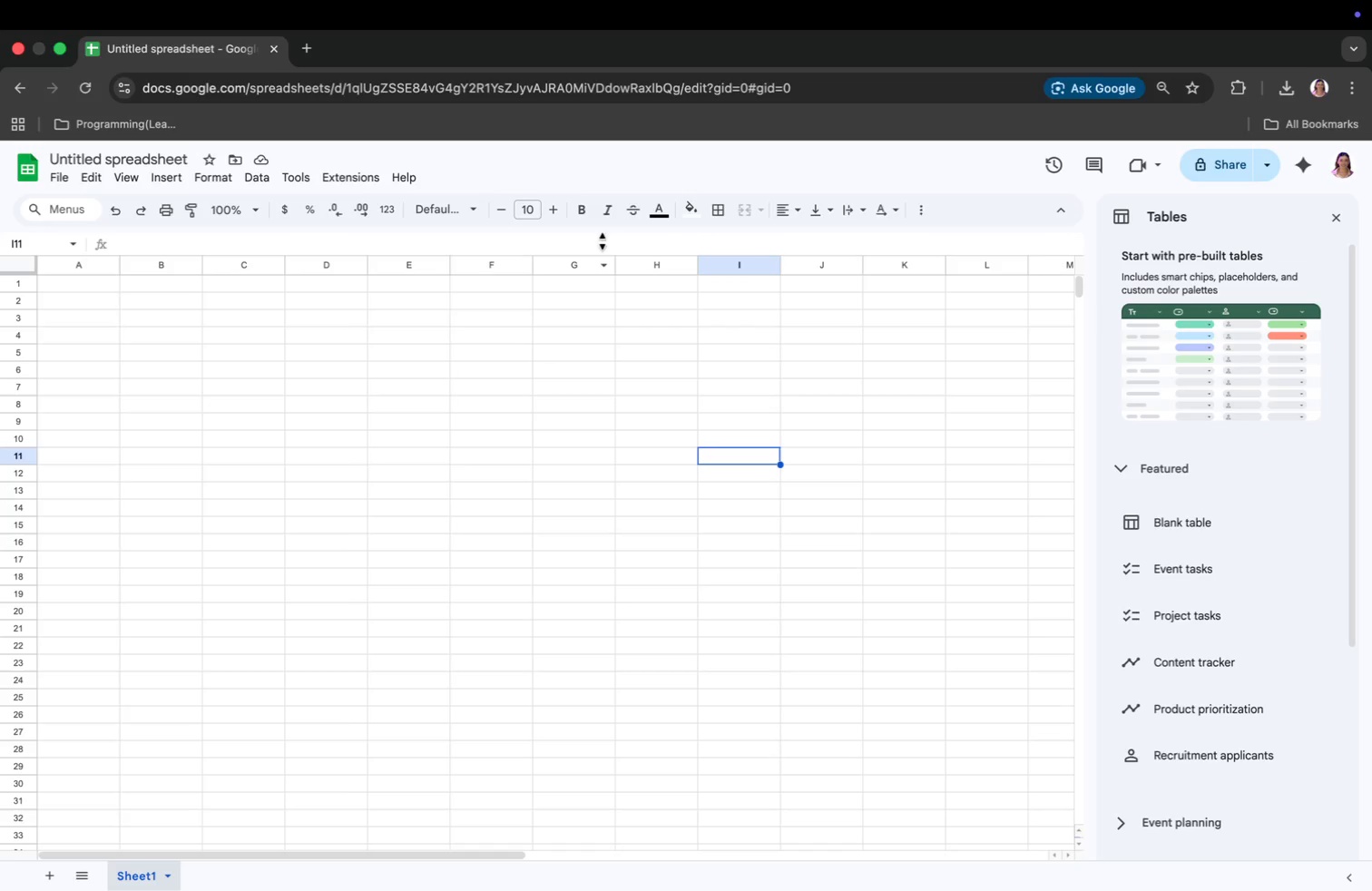 
key(Meta+CommandLeft)
 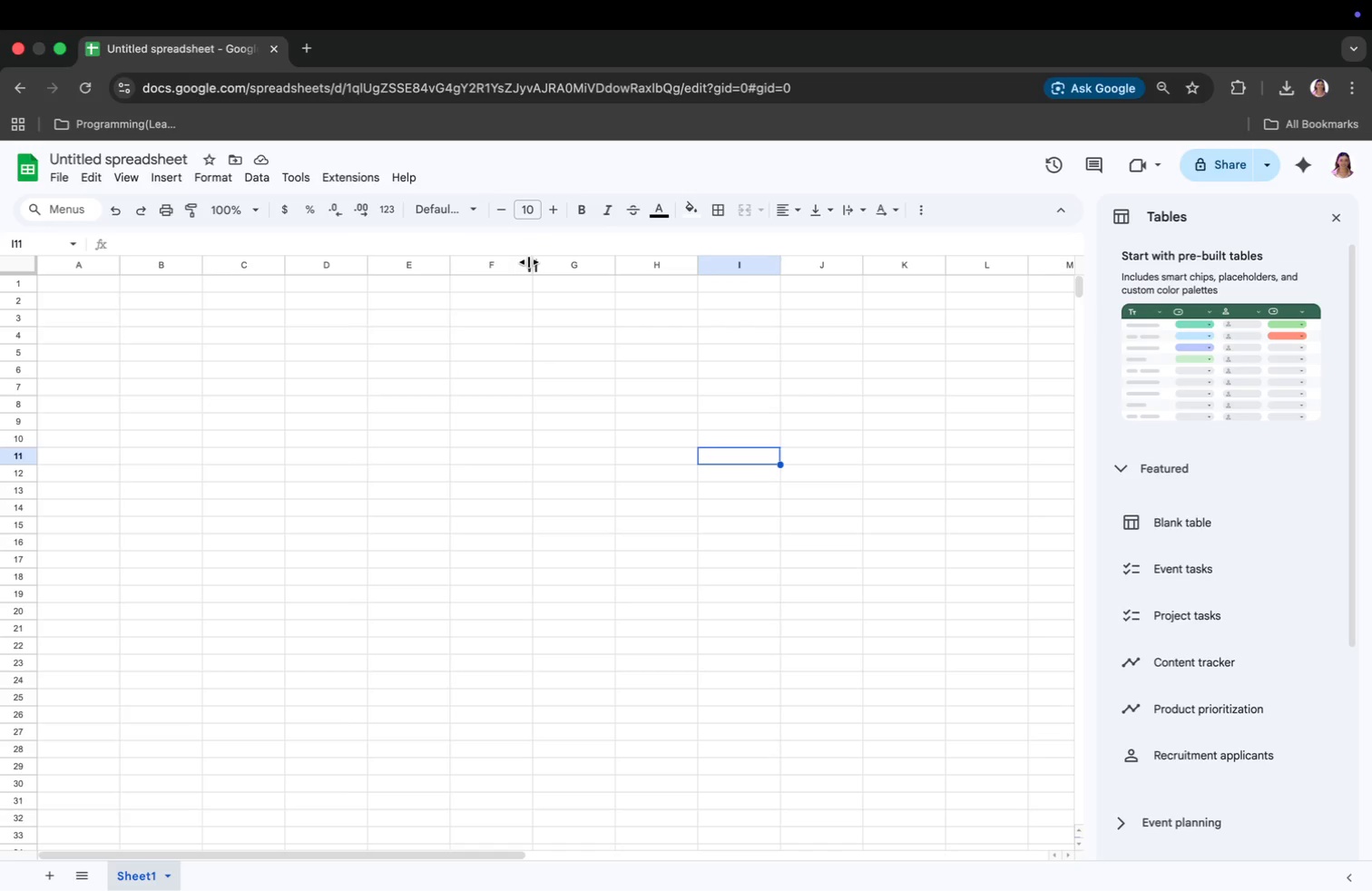 
key(Meta+A)
 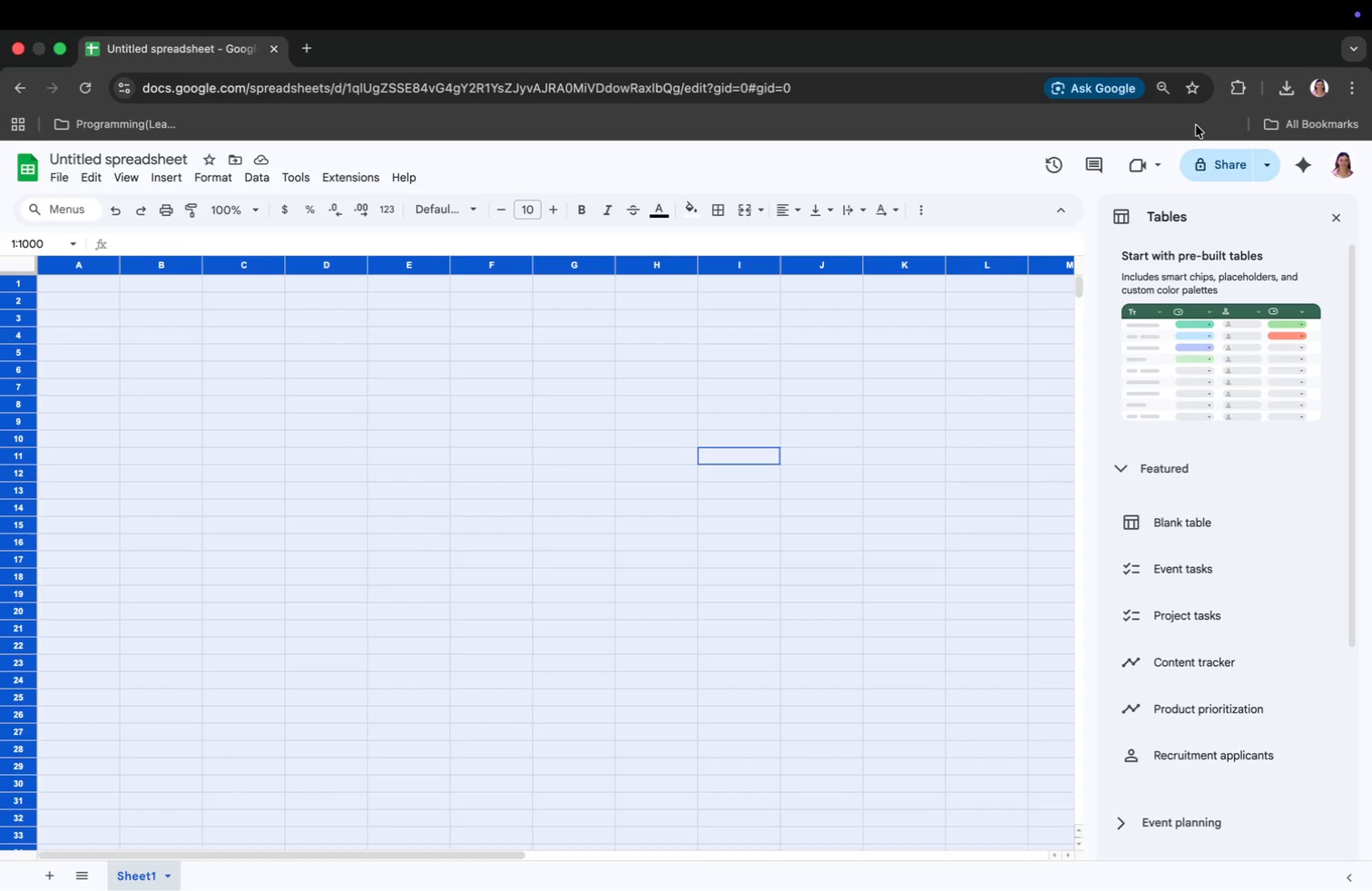 
left_click([1166, 93])
 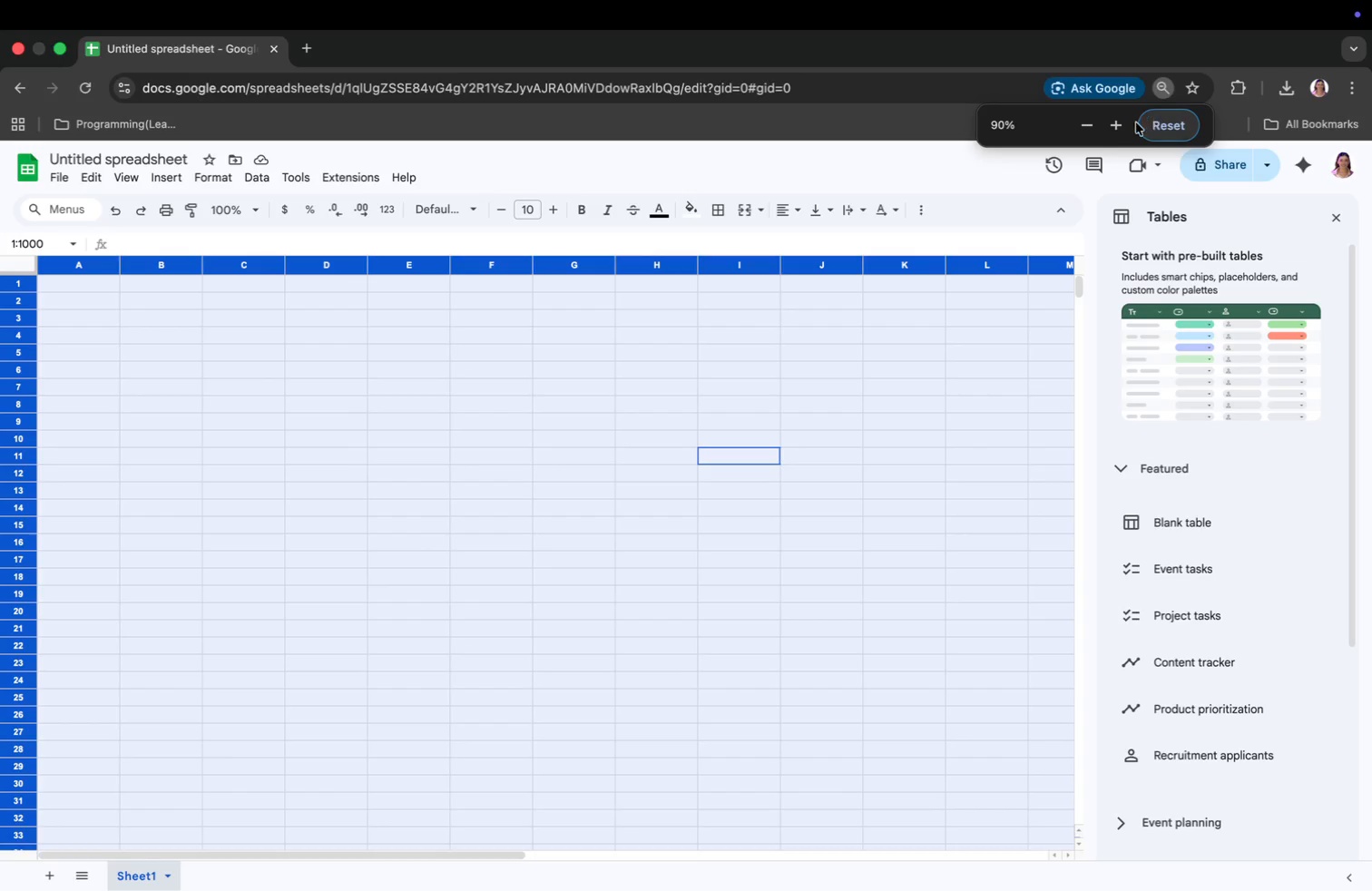 
left_click([1122, 125])
 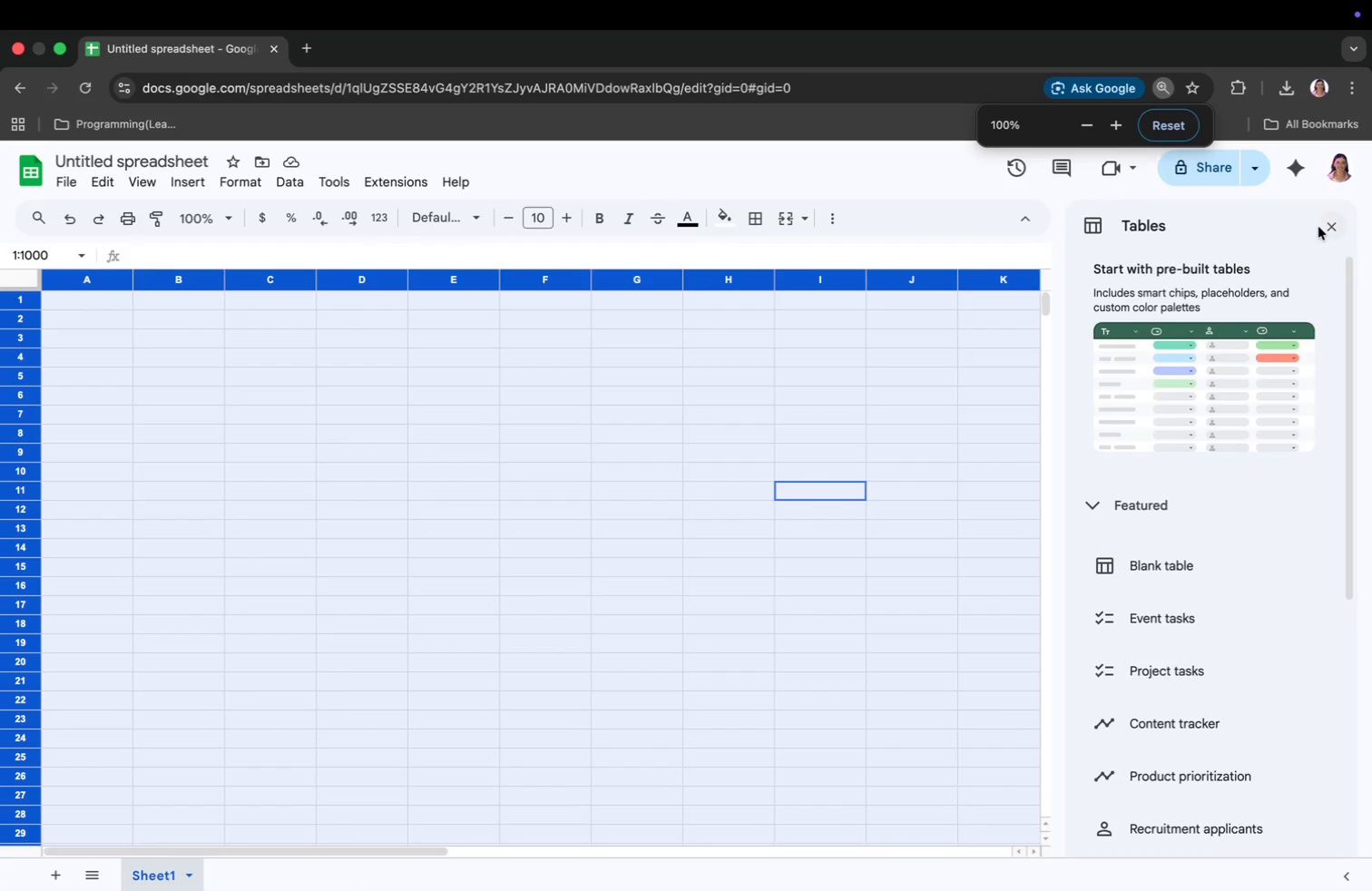 
left_click([1324, 227])
 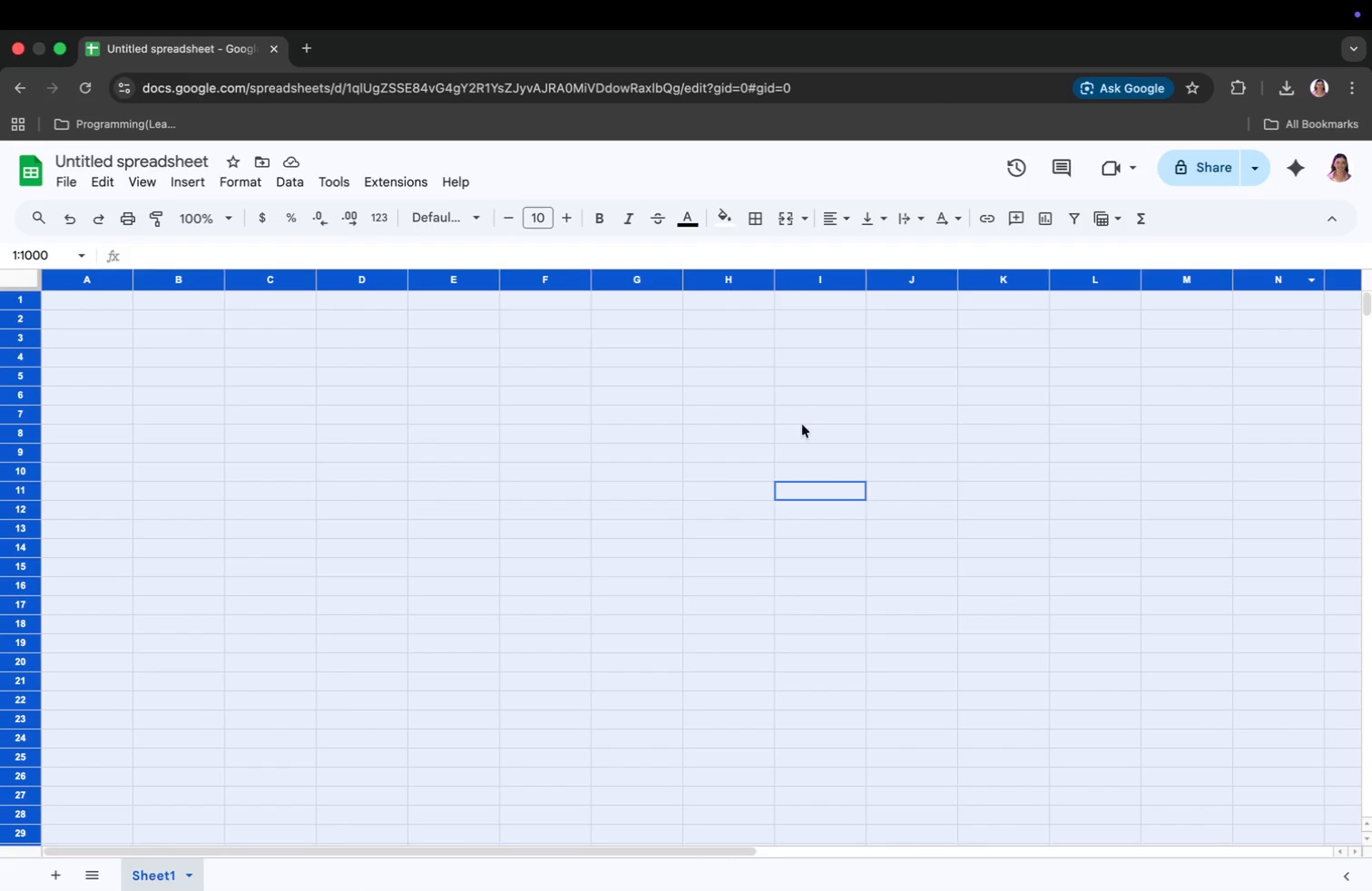 
scroll: coordinate [584, 371], scroll_direction: up, amount: 1.0
 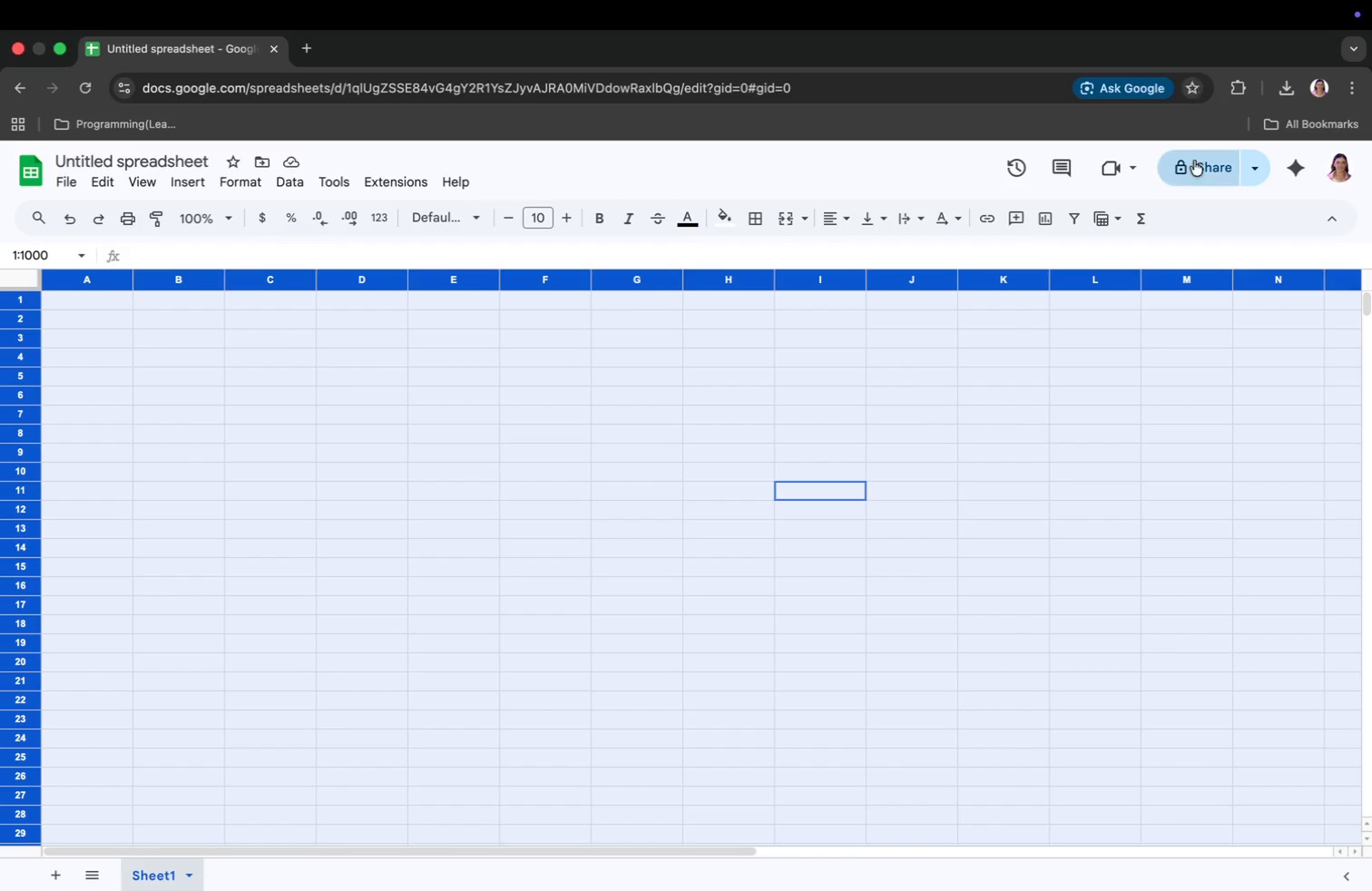 
hold_key(key=CommandLeft, duration=1.22)
scroll: coordinate [768, 449], scroll_direction: up, amount: 2.0
 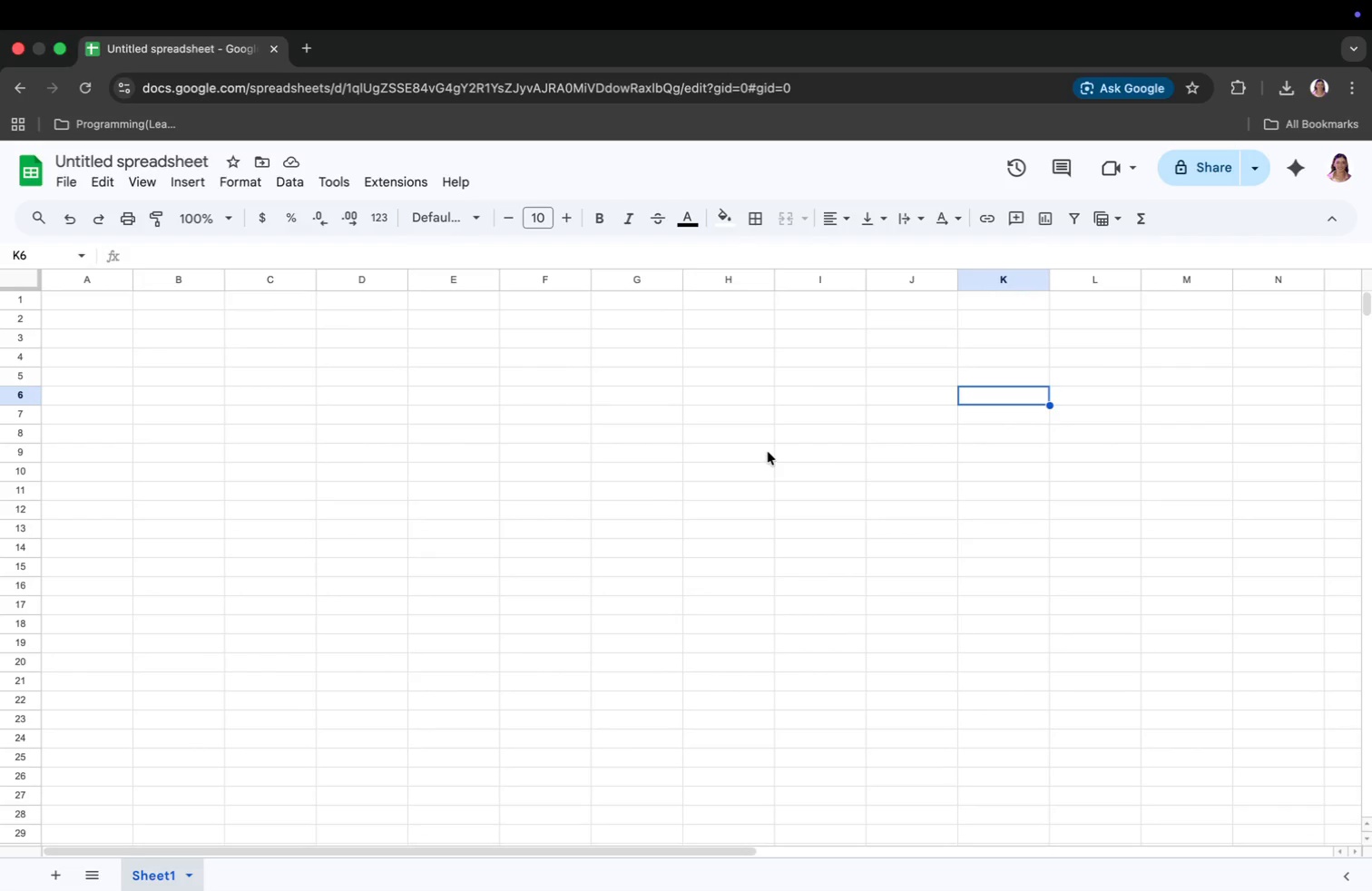 
left_click_drag(start_coordinate=[115, 301], to_coordinate=[730, 298])
 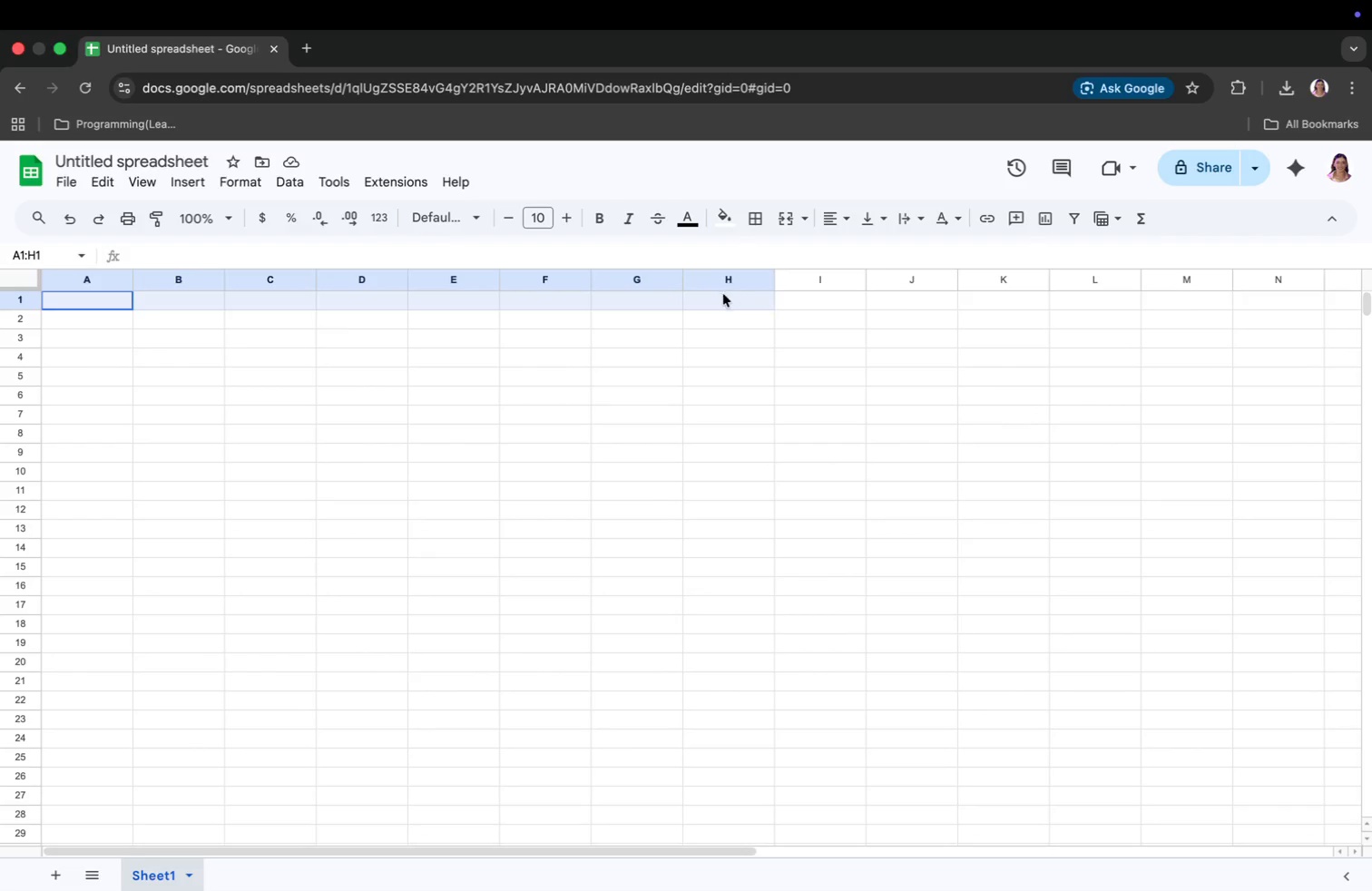 
key(Meta+A)
 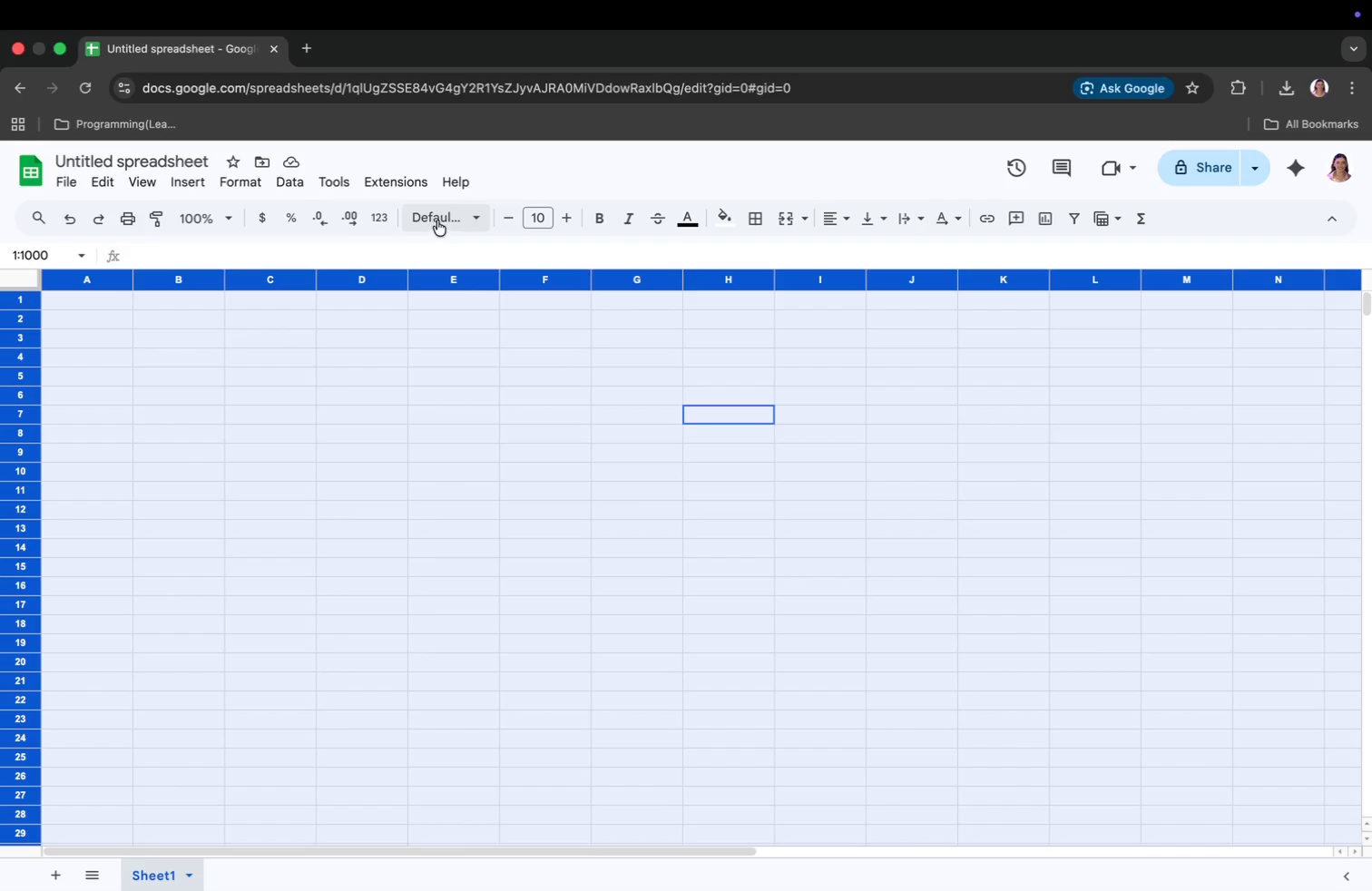 
wait(9.34)
 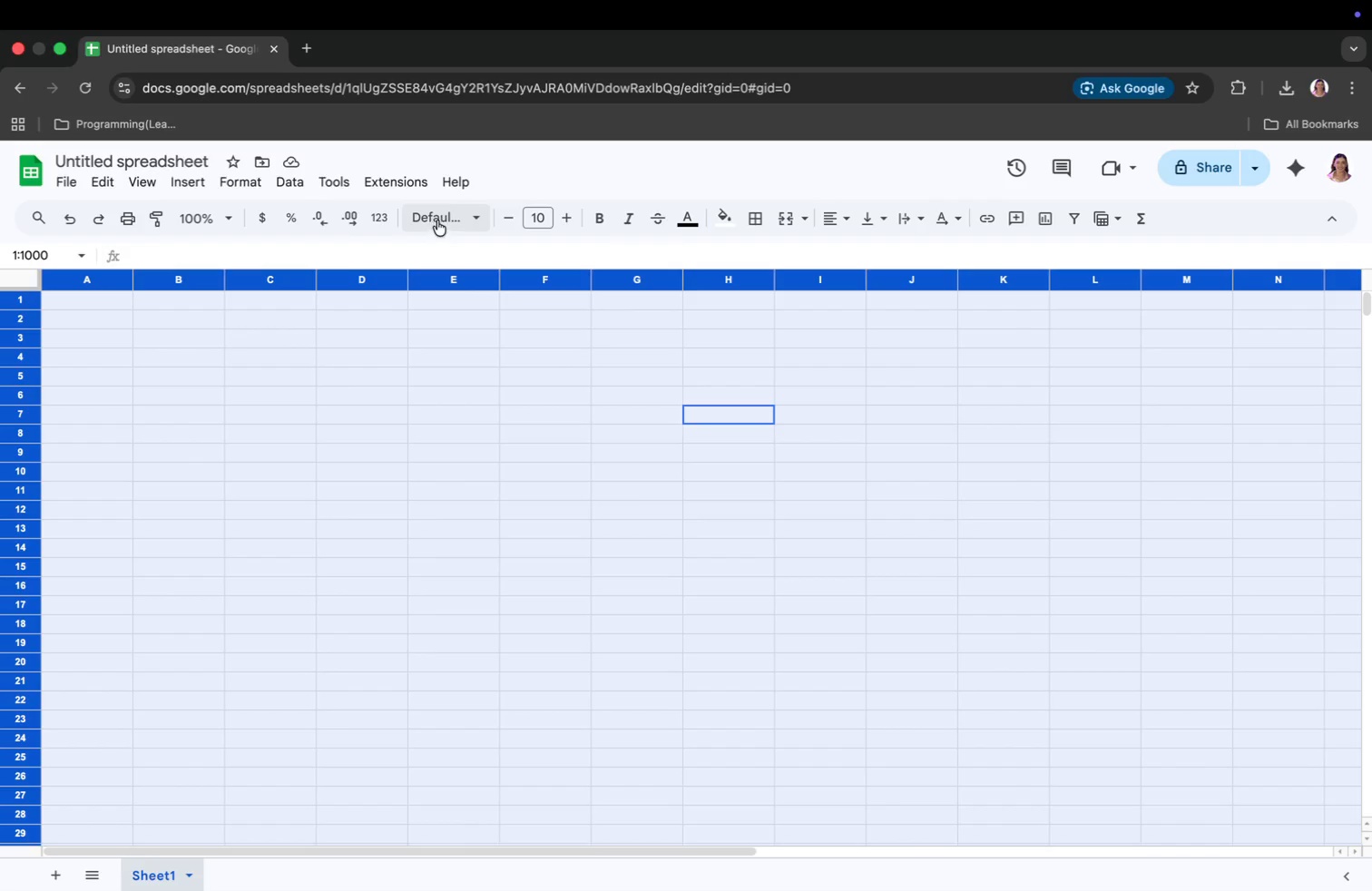 
mouse_move([656, 259])
 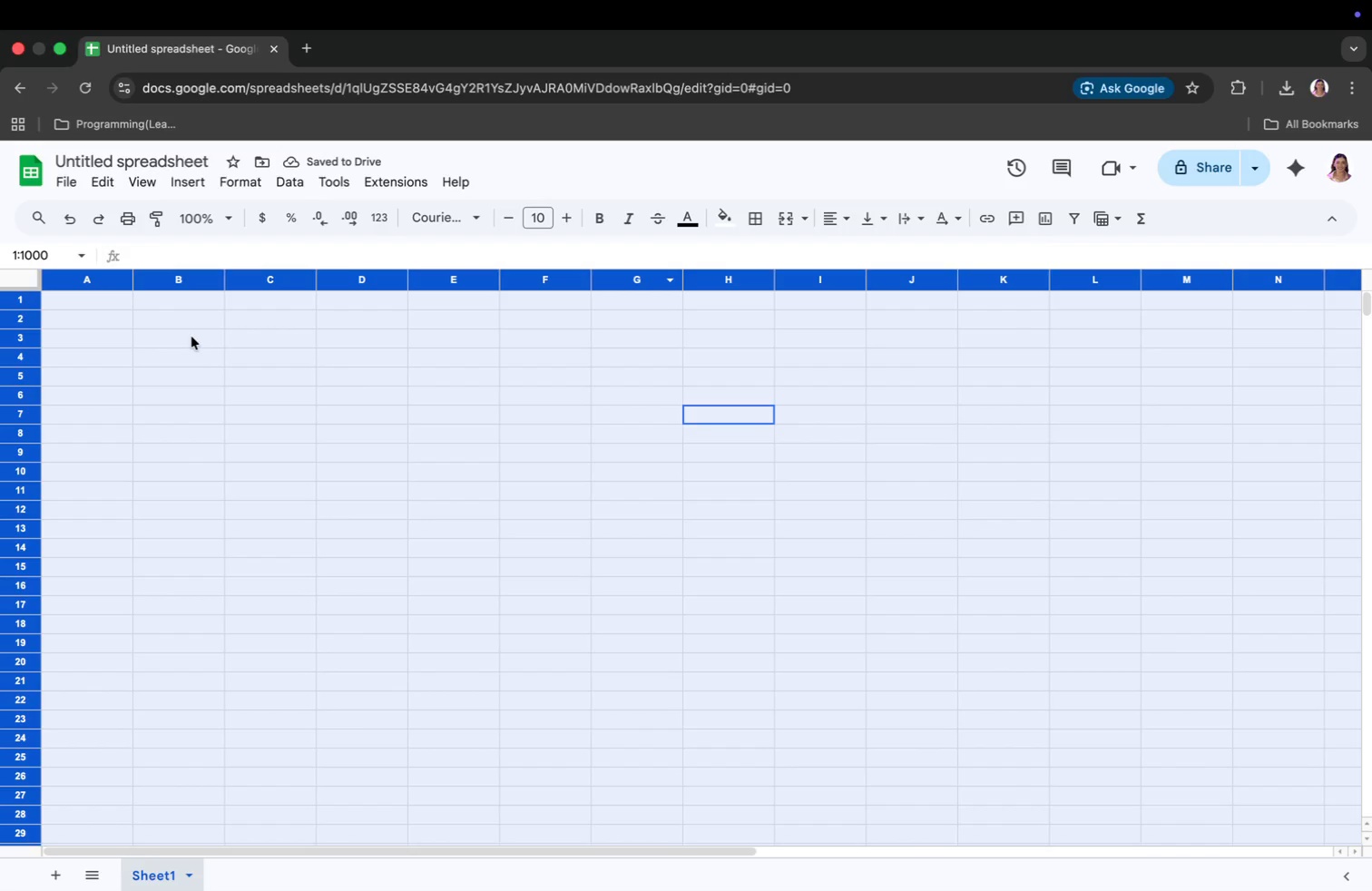 
left_click_drag(start_coordinate=[113, 303], to_coordinate=[930, 301])
 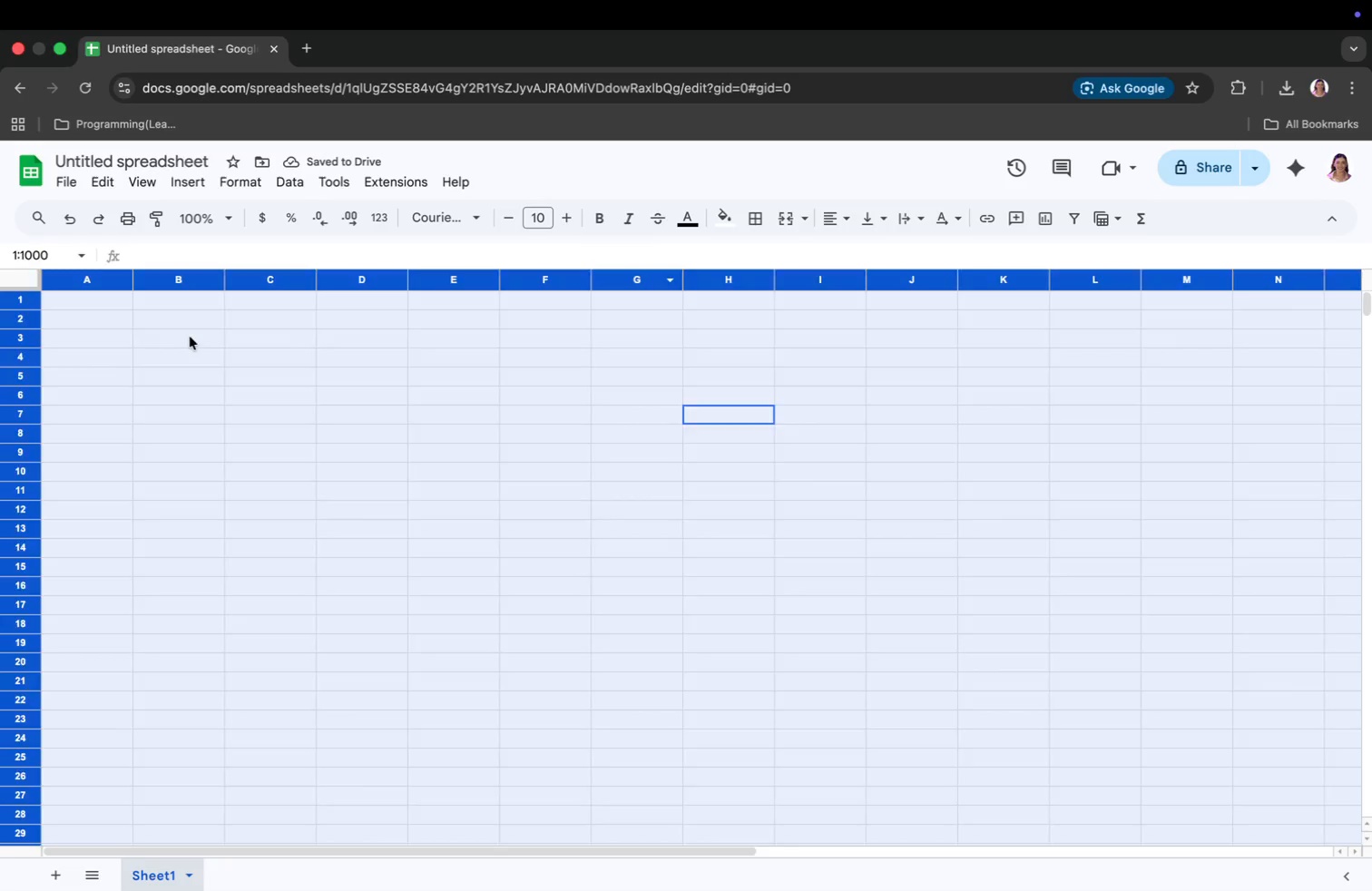 
key(Meta+B)
 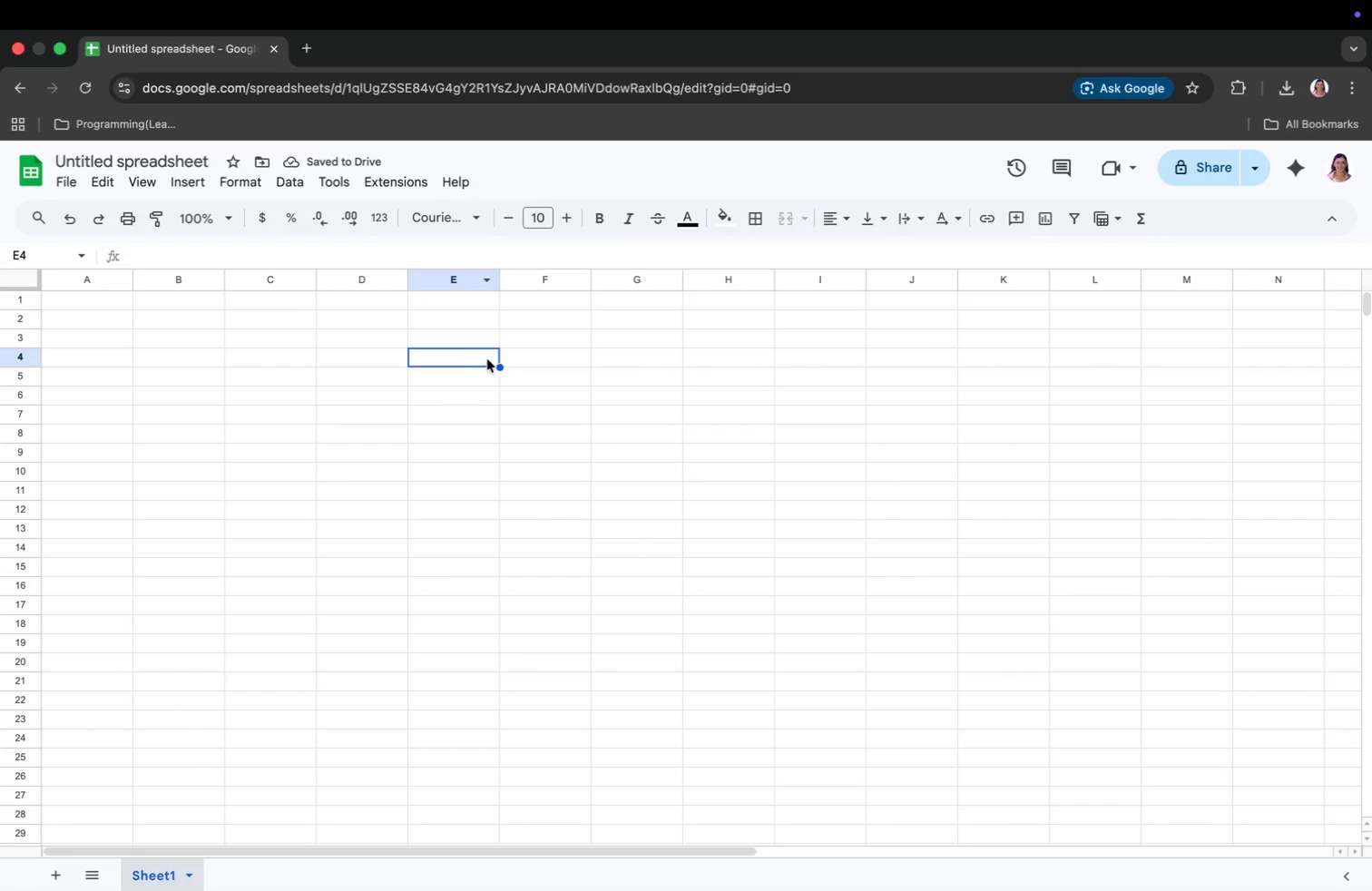 
wait(5.45)
 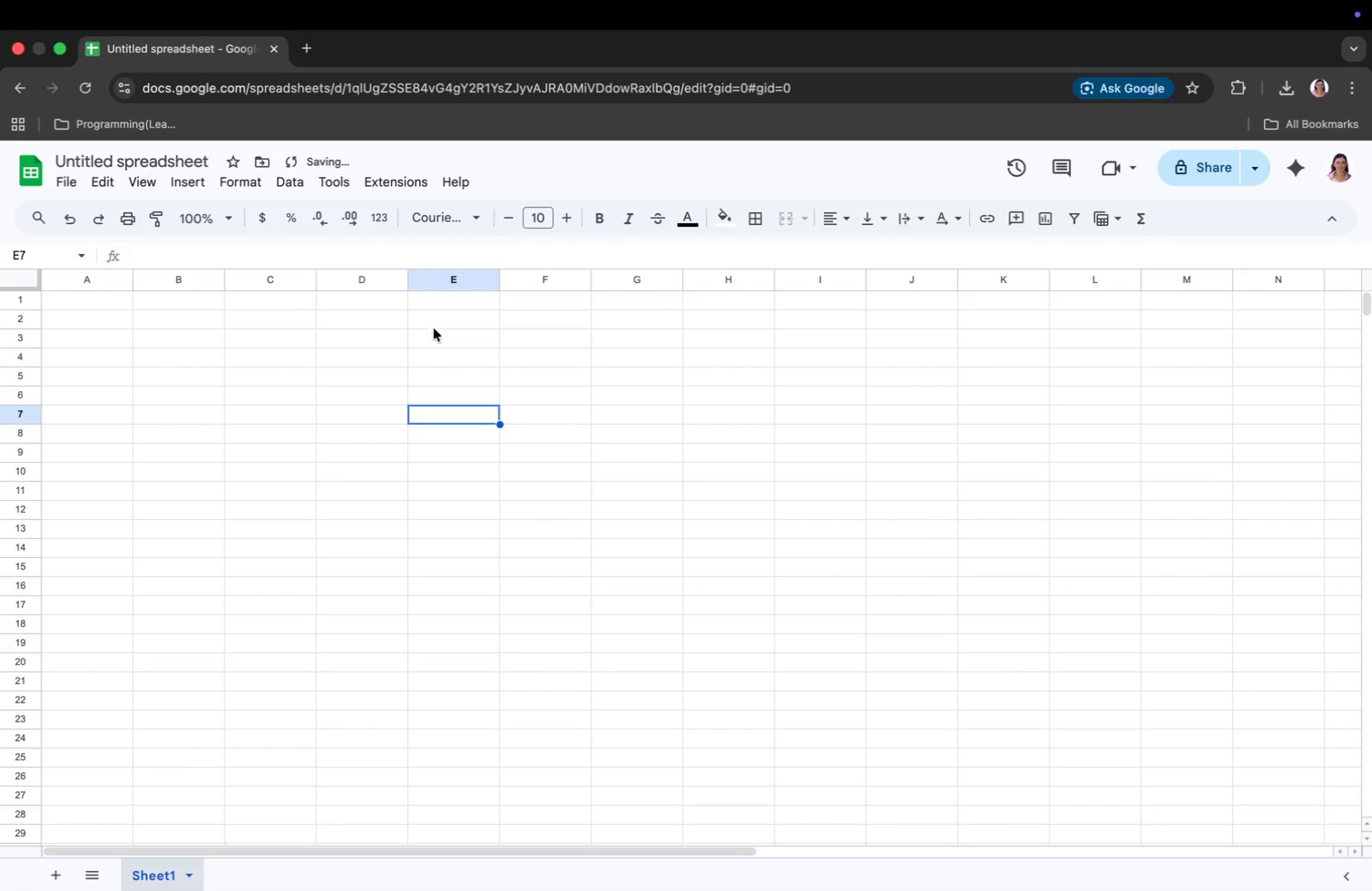 
left_click_drag(start_coordinate=[132, 284], to_coordinate=[163, 288])
 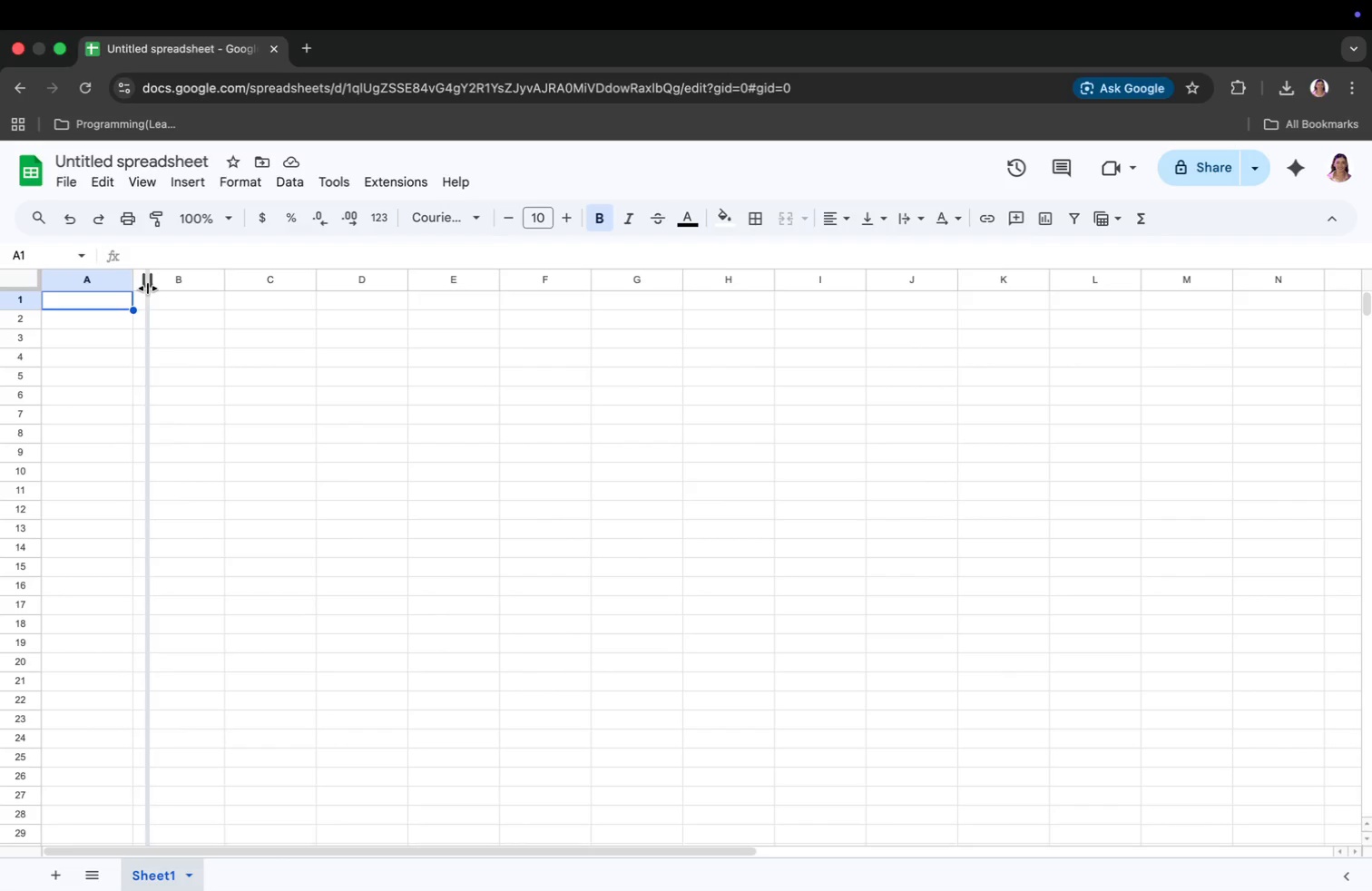 
left_click_drag(start_coordinate=[162, 278], to_coordinate=[181, 278])
 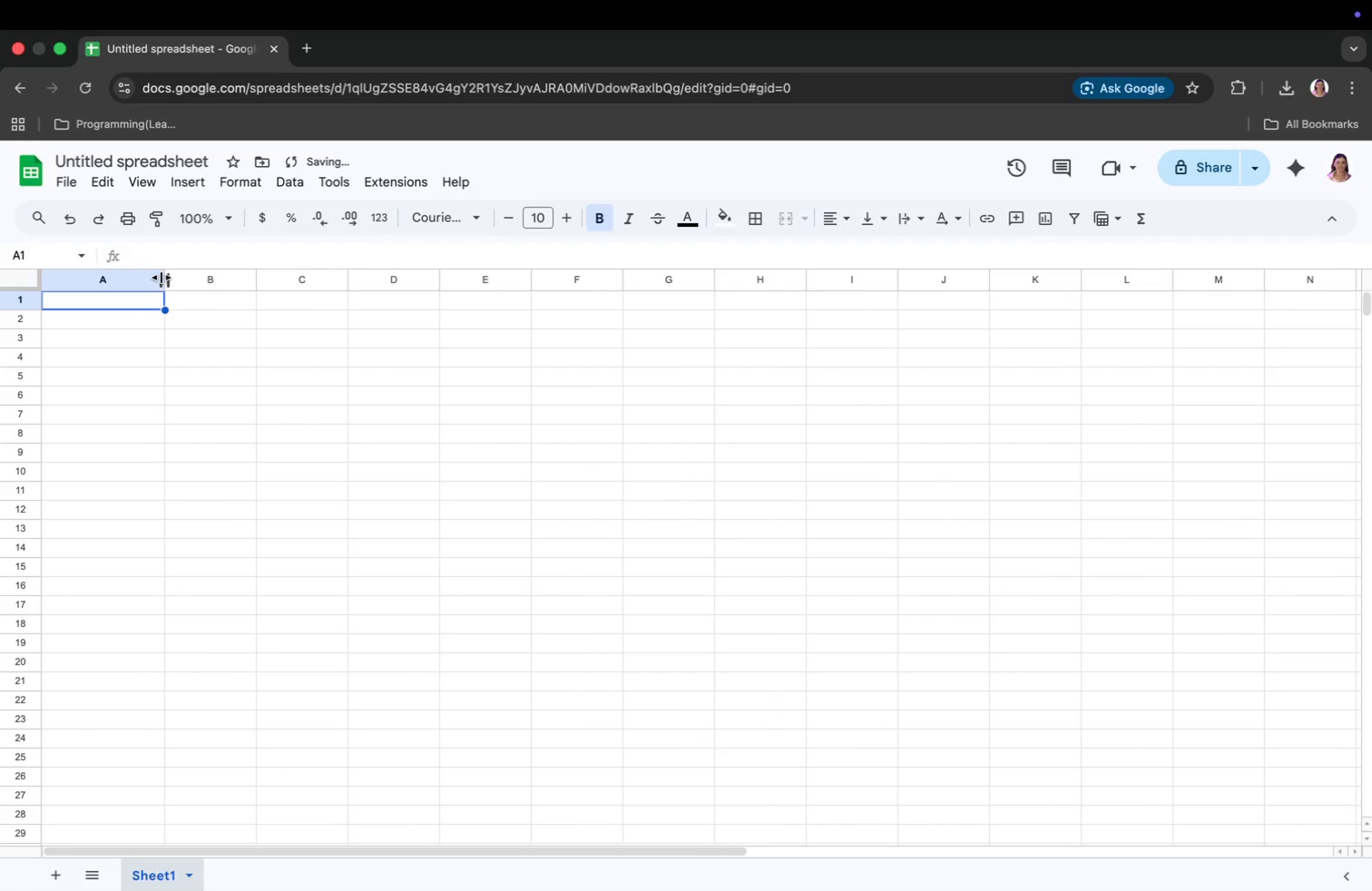 
left_click_drag(start_coordinate=[277, 274], to_coordinate=[363, 279])
 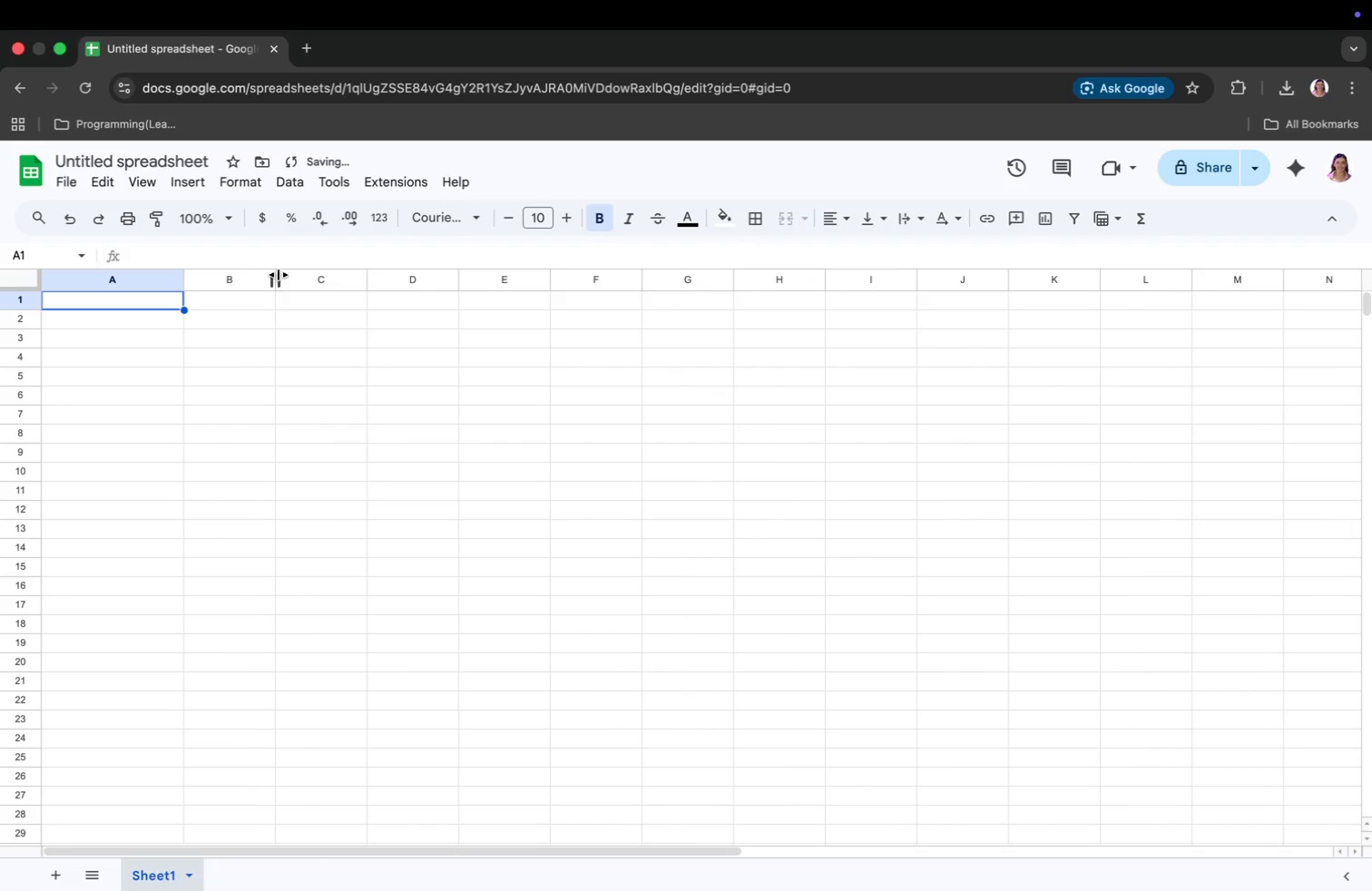 
left_click_drag(start_coordinate=[454, 280], to_coordinate=[546, 285])
 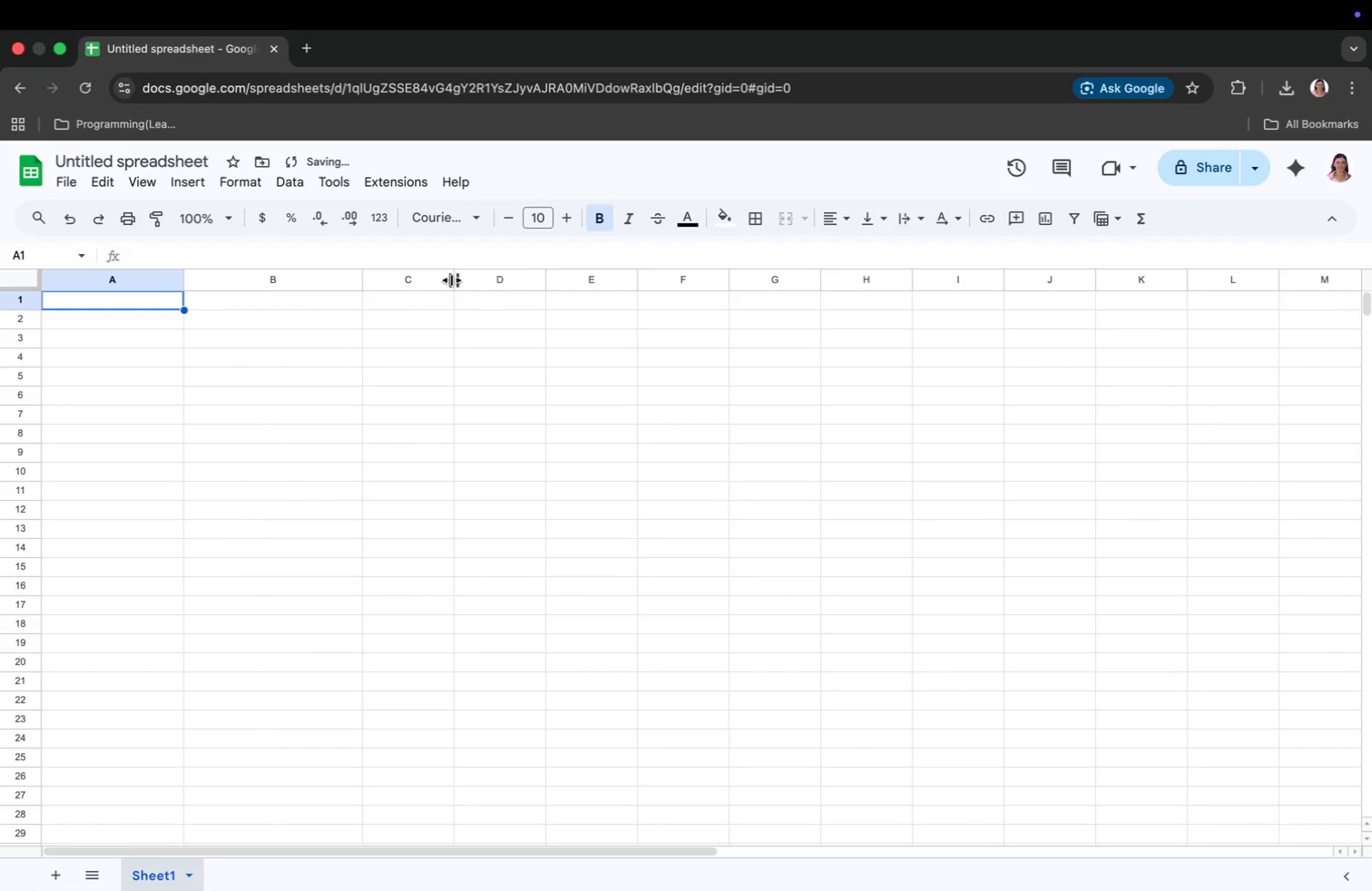 
left_click_drag(start_coordinate=[548, 278], to_coordinate=[544, 279])
 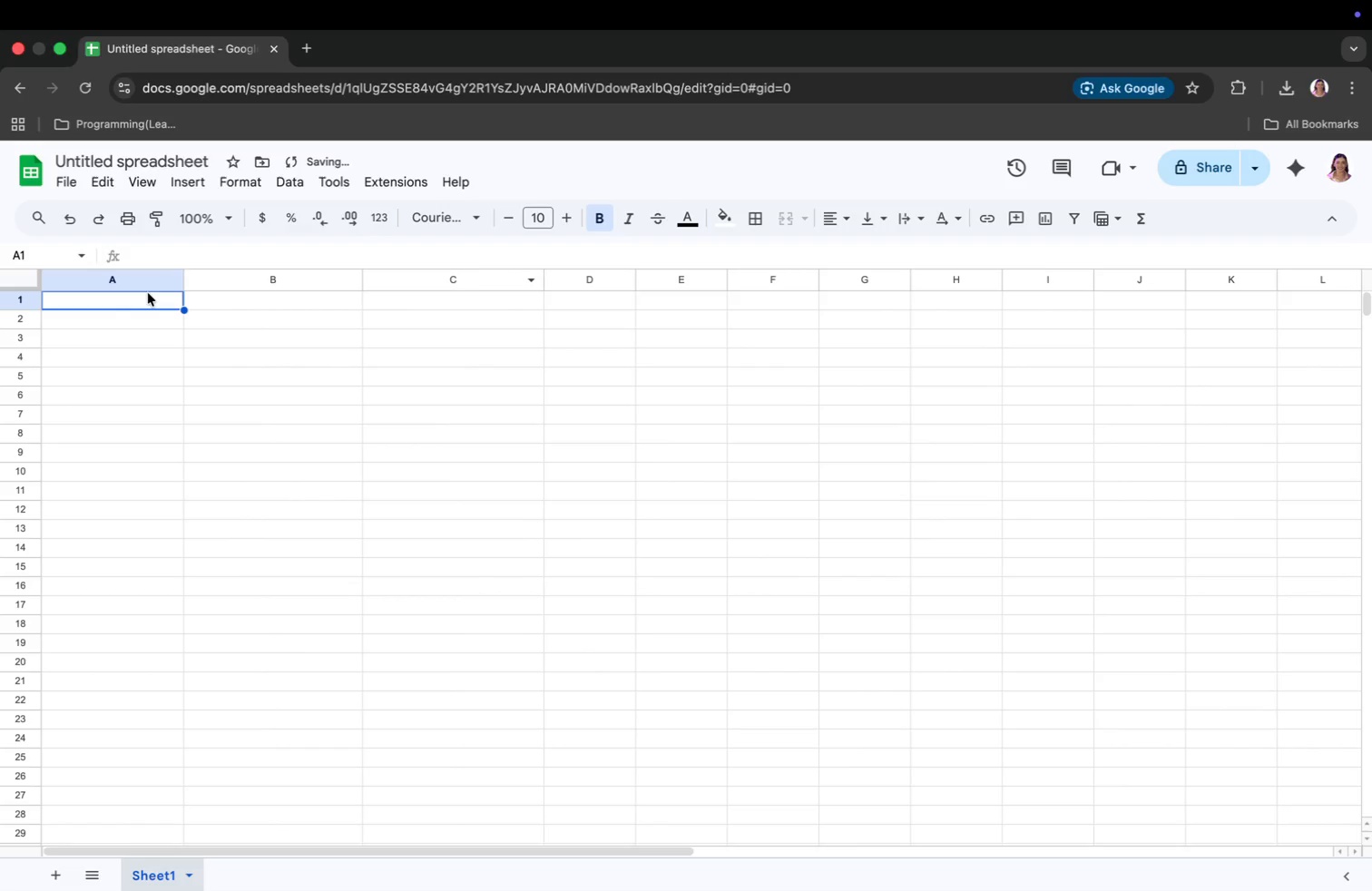 
key(Meta+CommandLeft)
 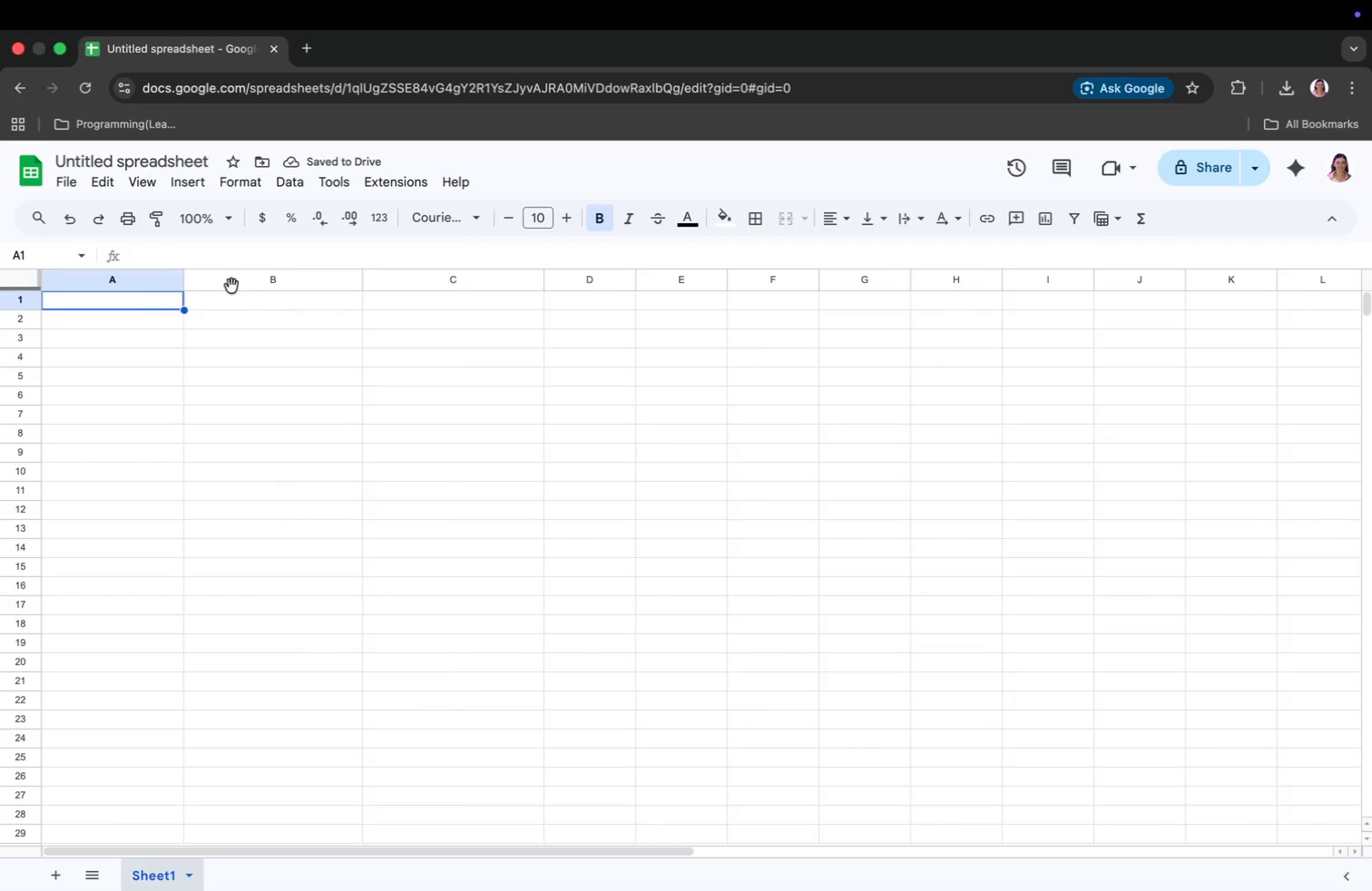 
key(Meta+A)
 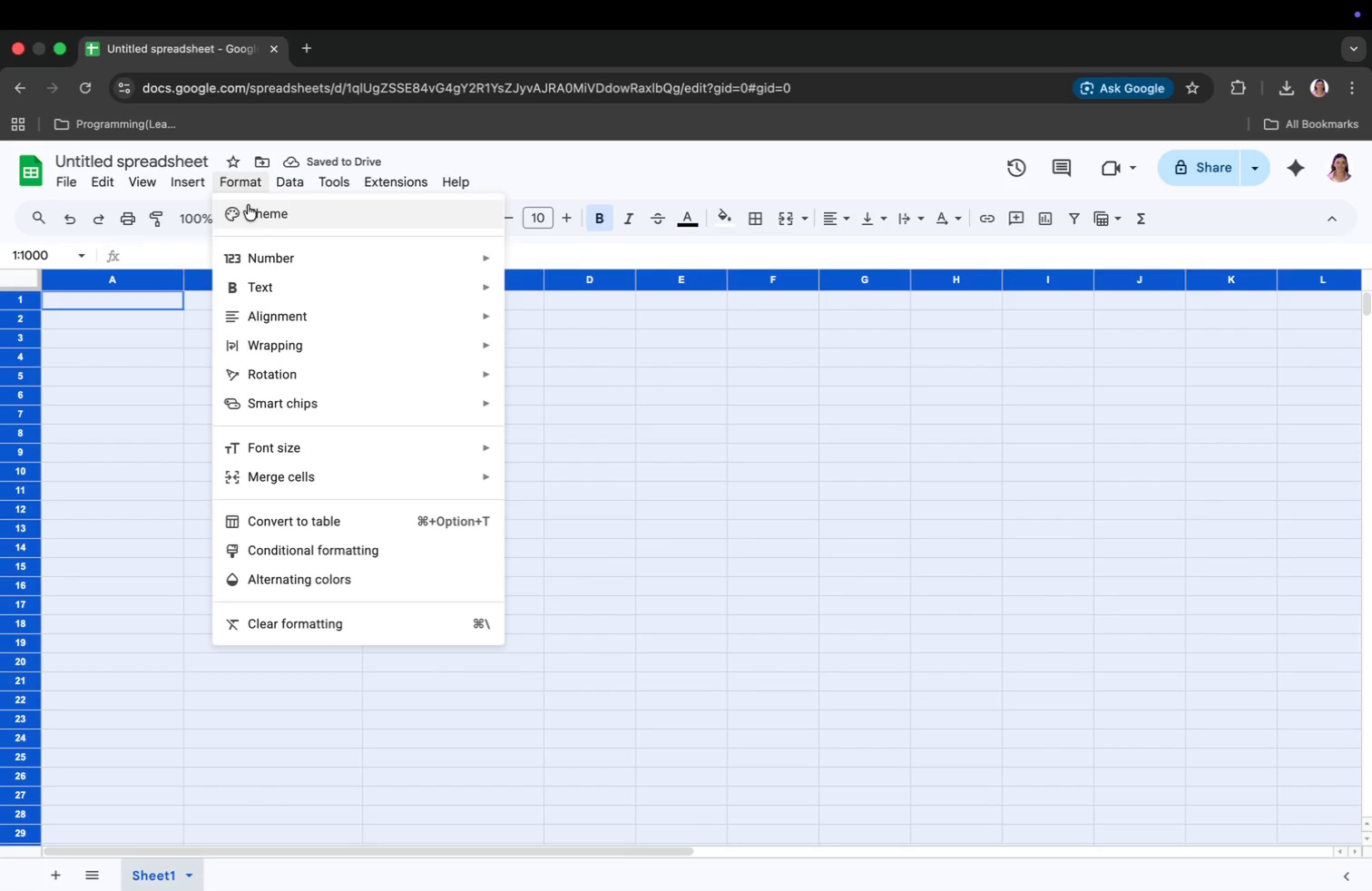 
left_click([289, 317])
 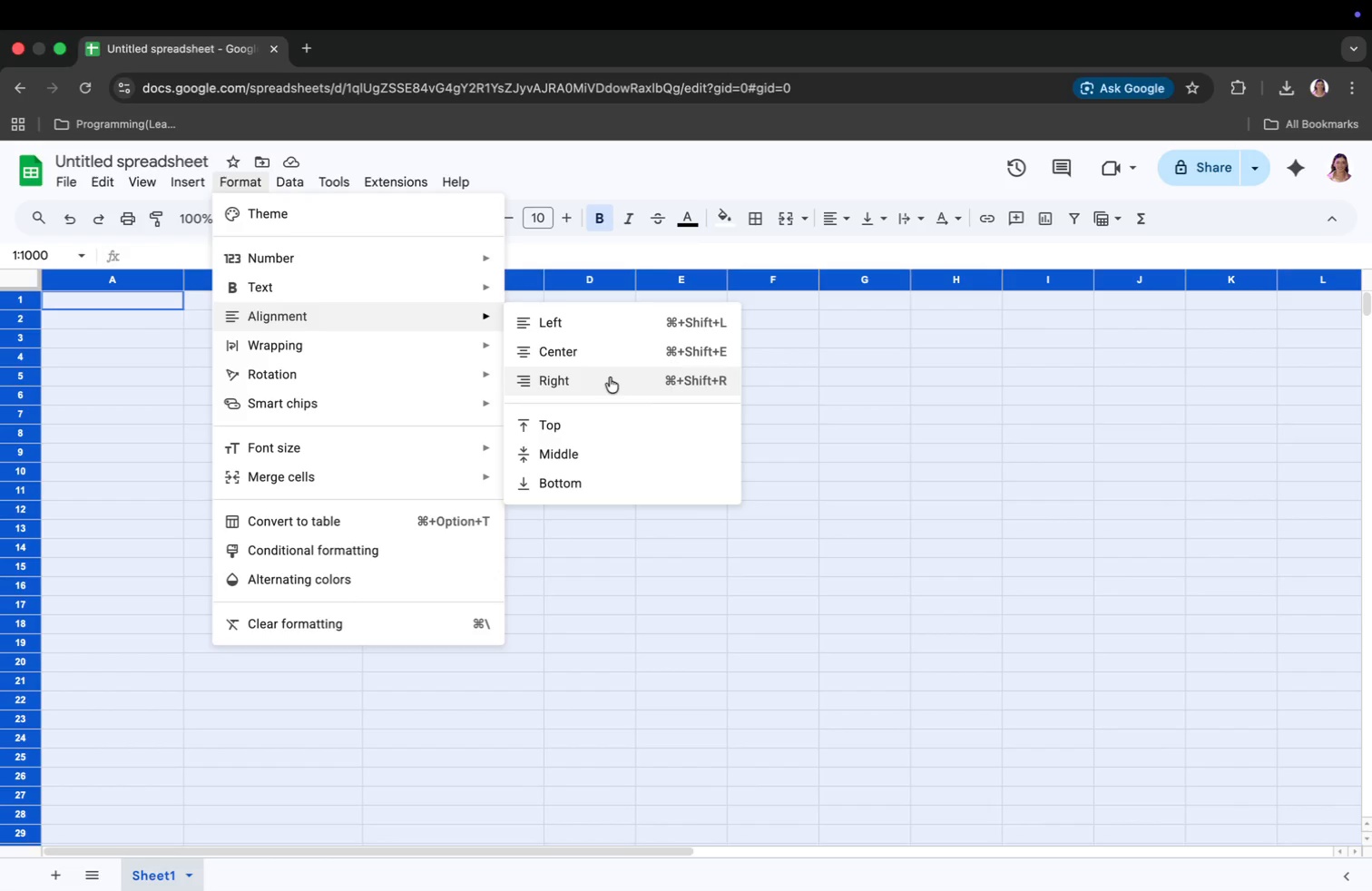 
wait(5.9)
 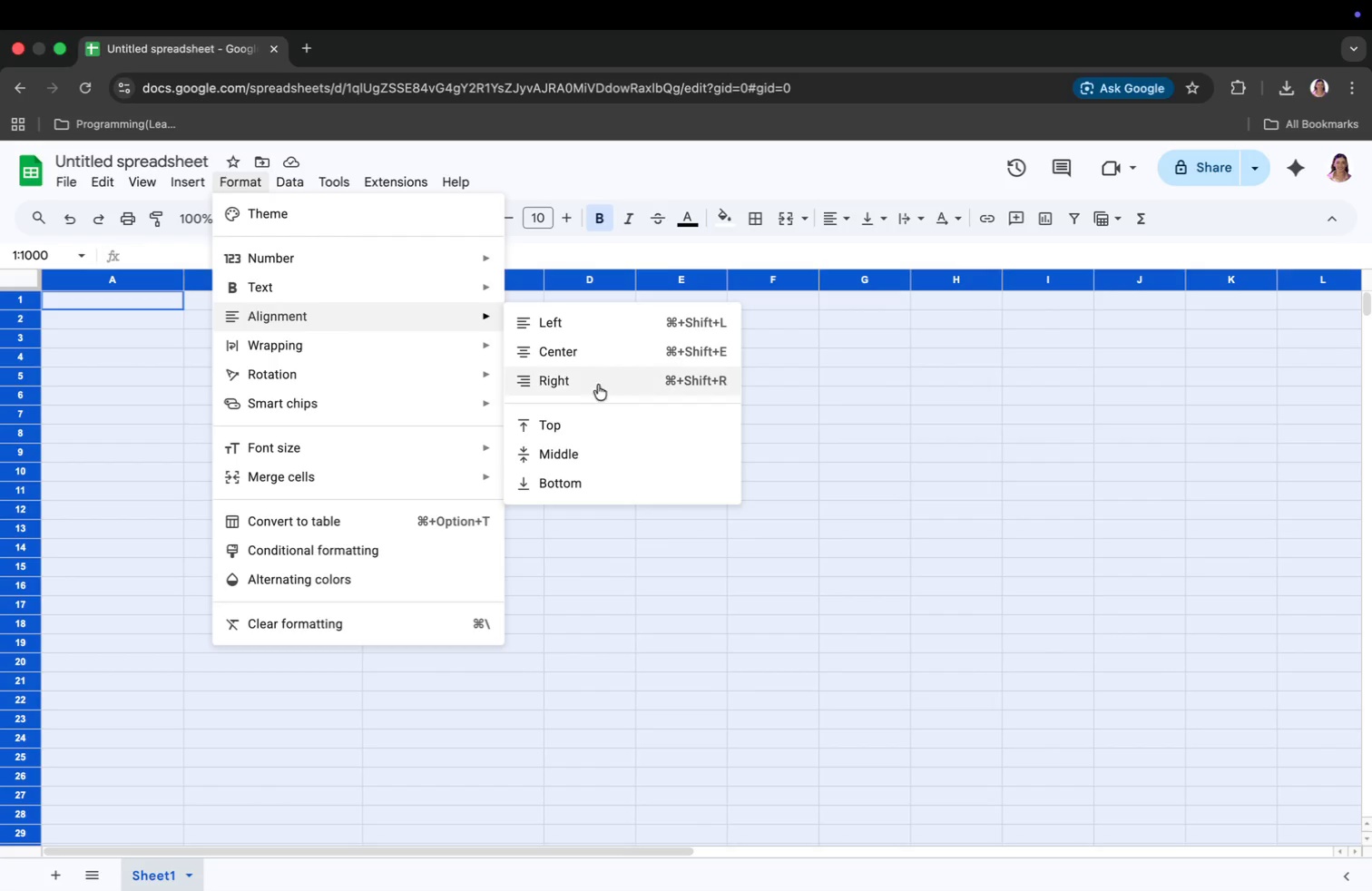 
left_click_drag(start_coordinate=[172, 304], to_coordinate=[846, 306])
 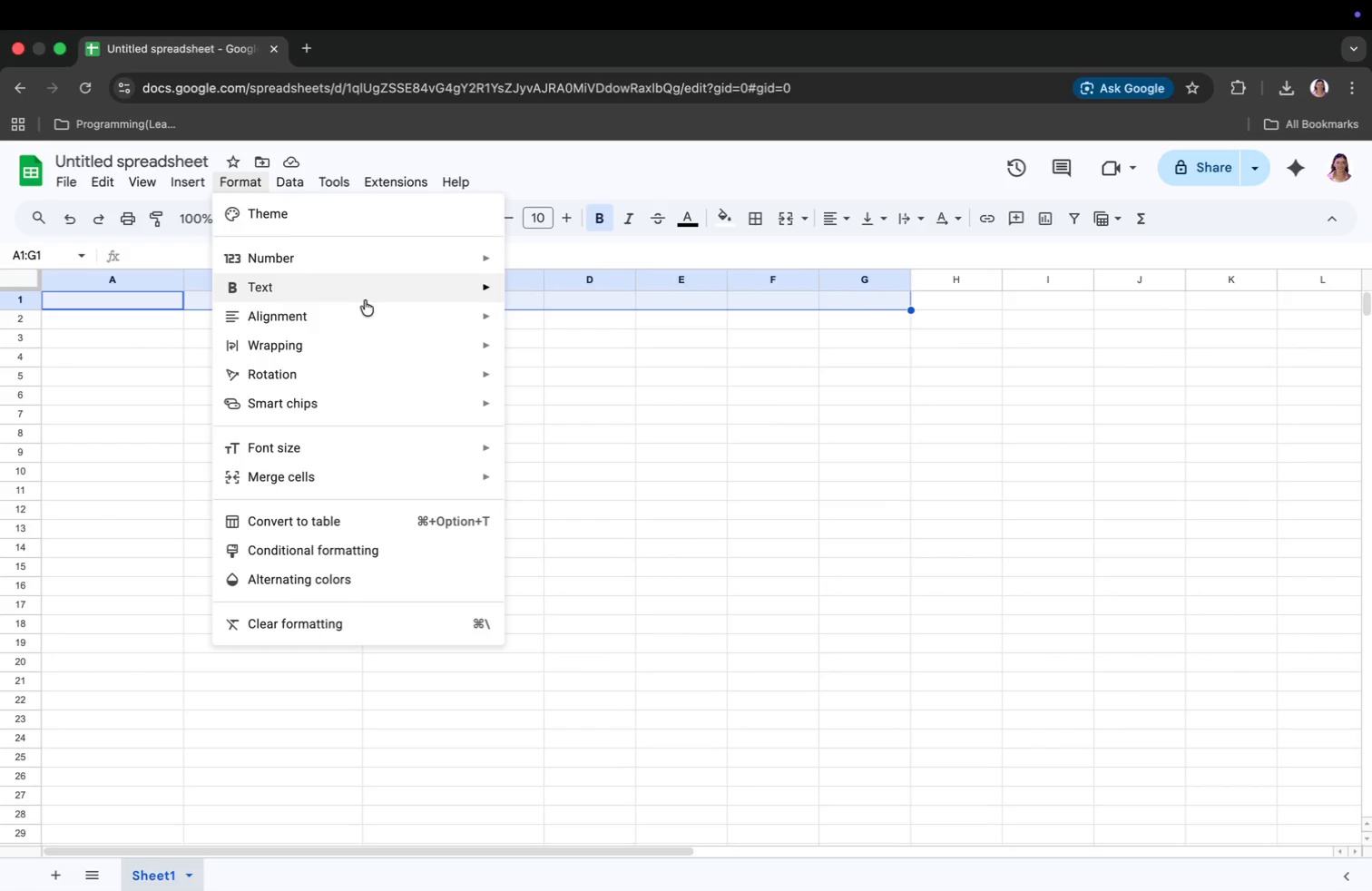 
left_click([562, 343])
 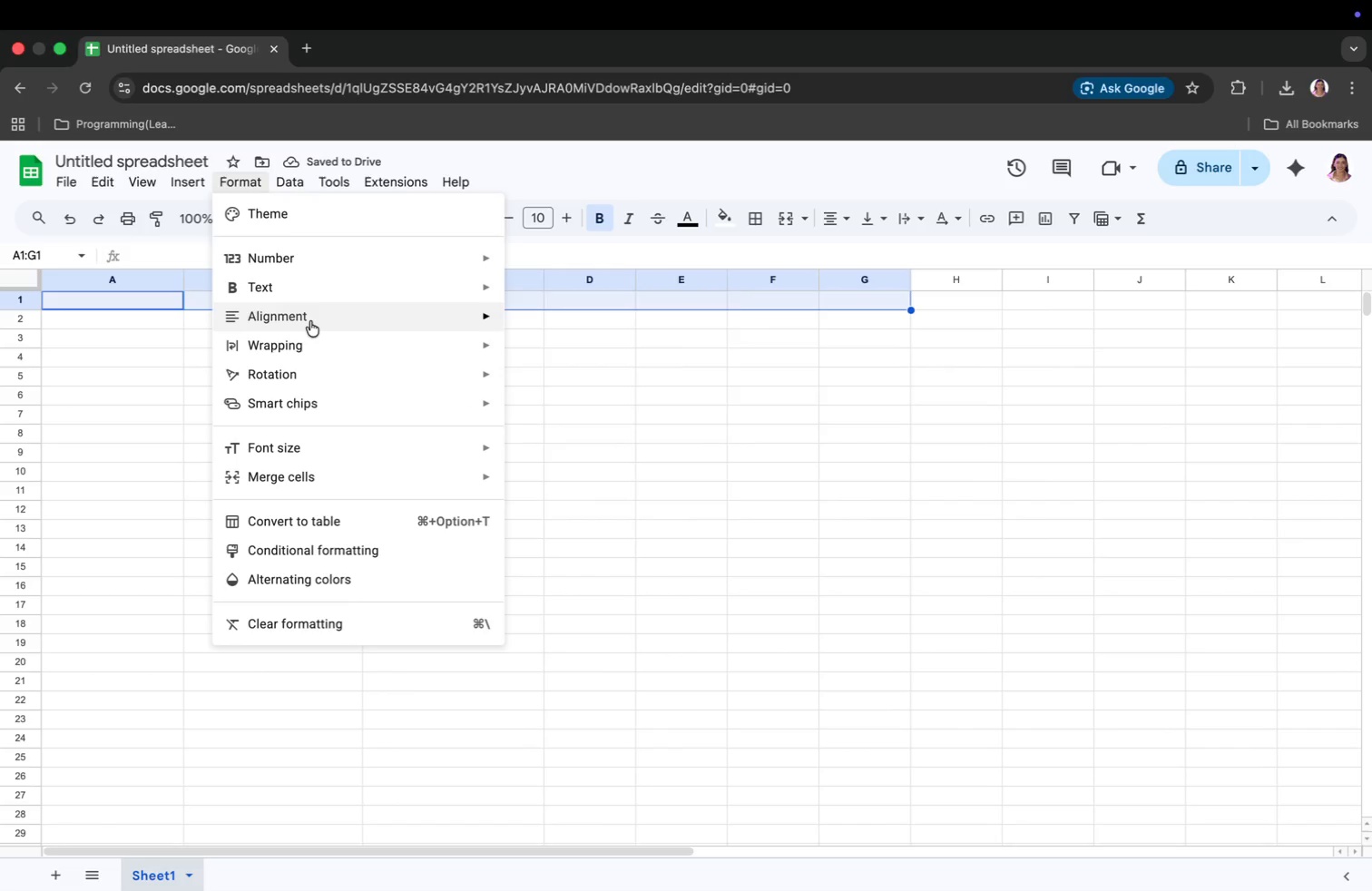 
wait(5.63)
 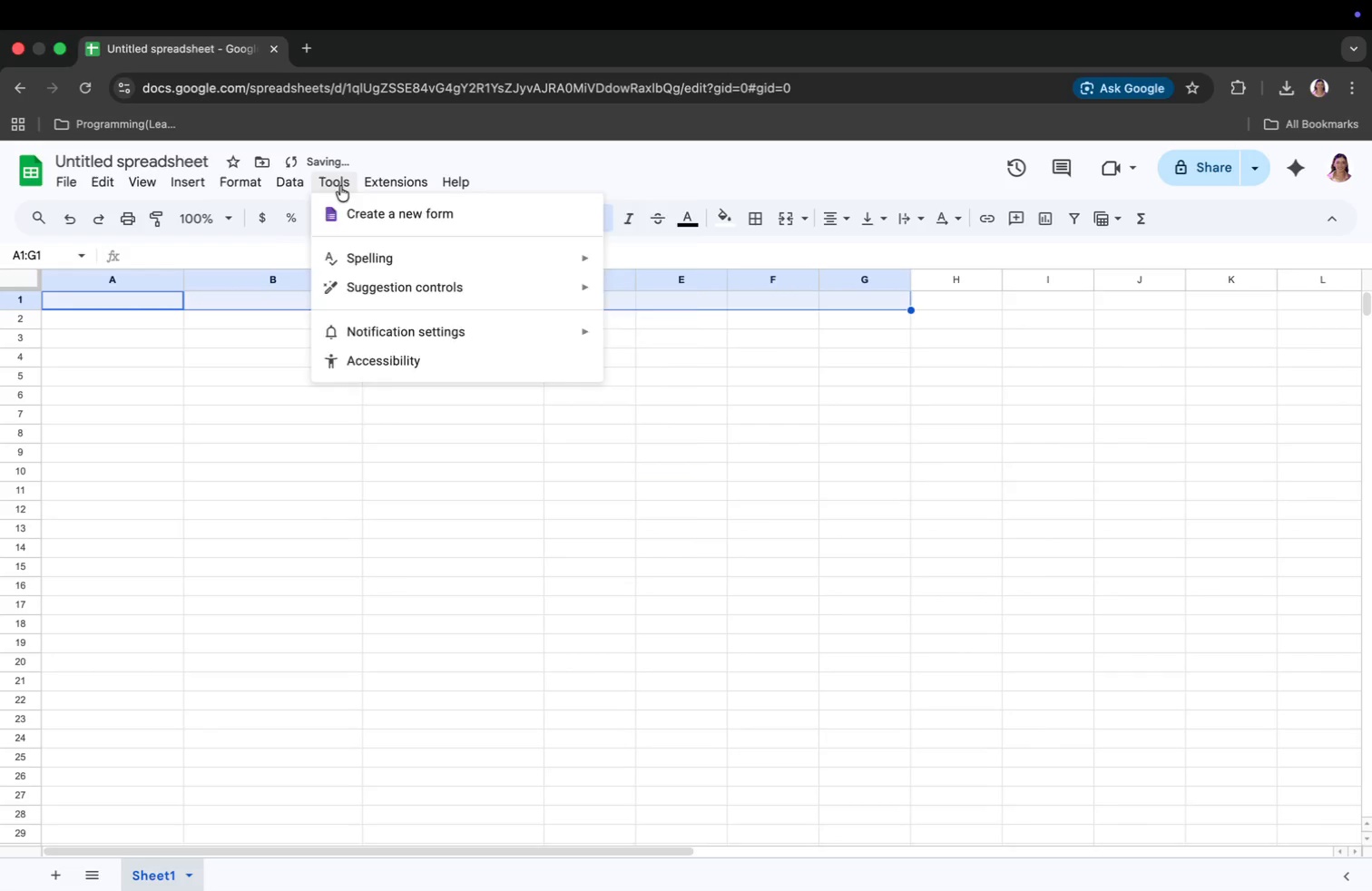 
left_click([562, 446])
 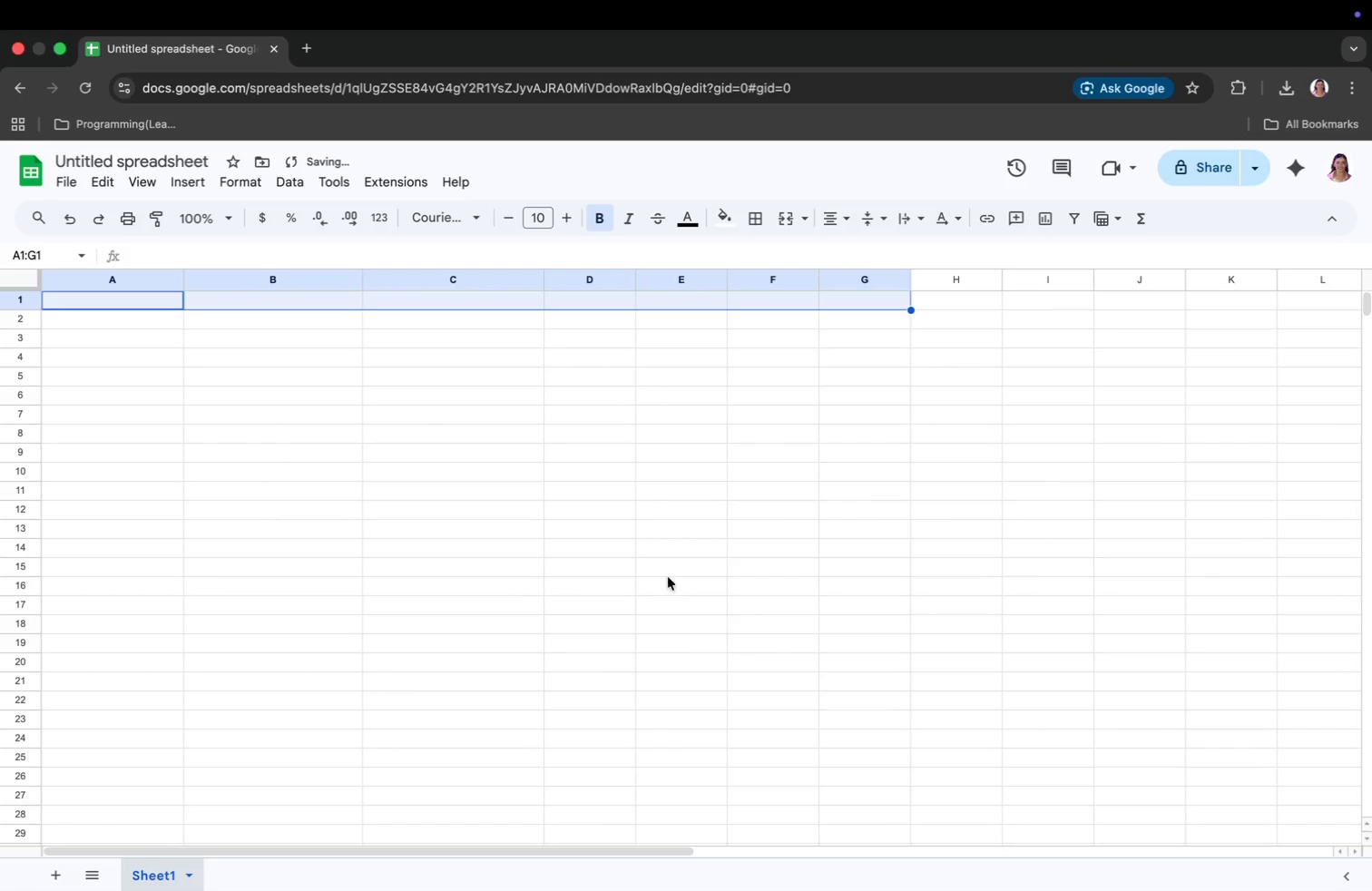 
left_click([156, 304])
 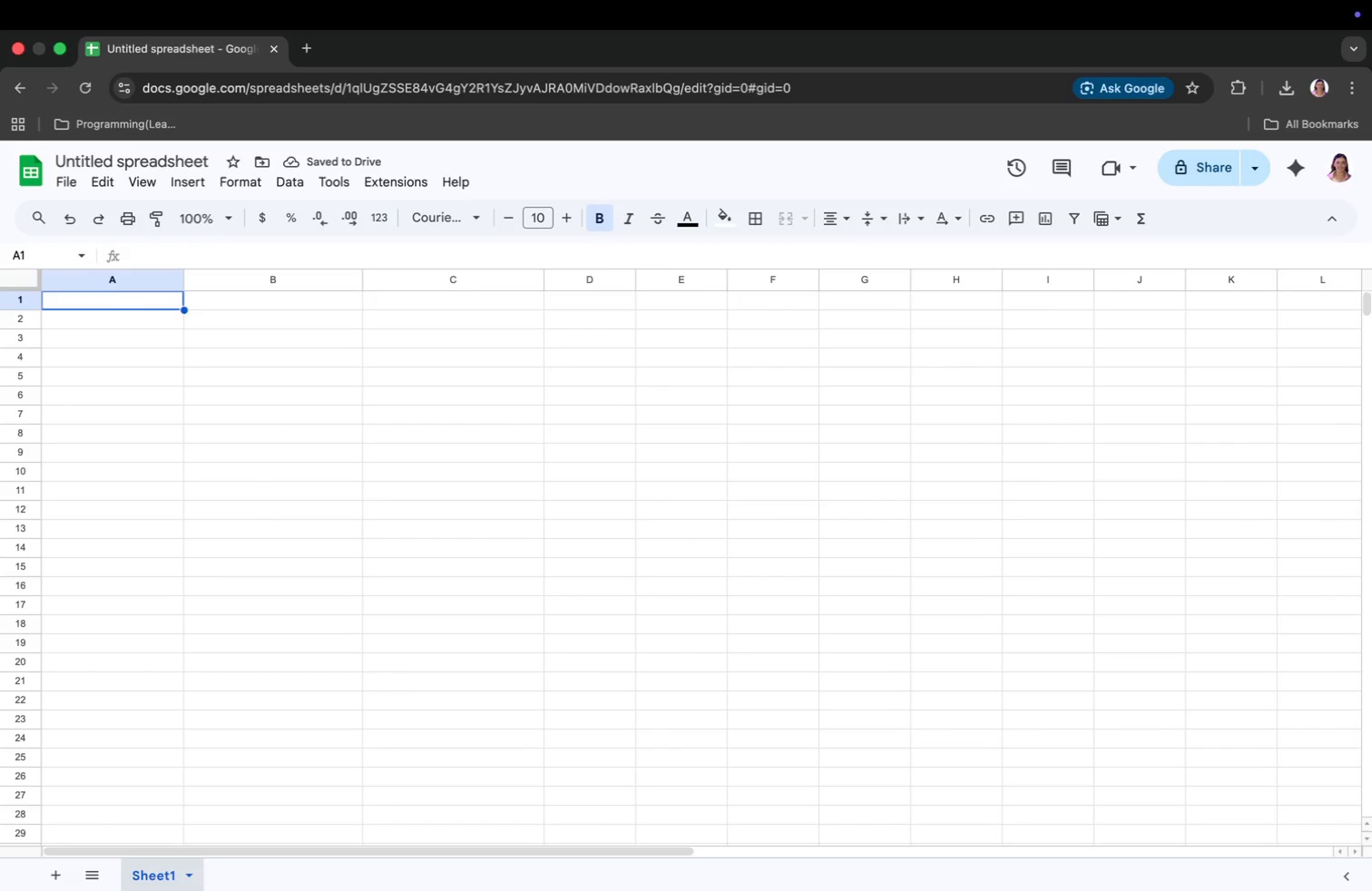 
type(Applicant Name)
 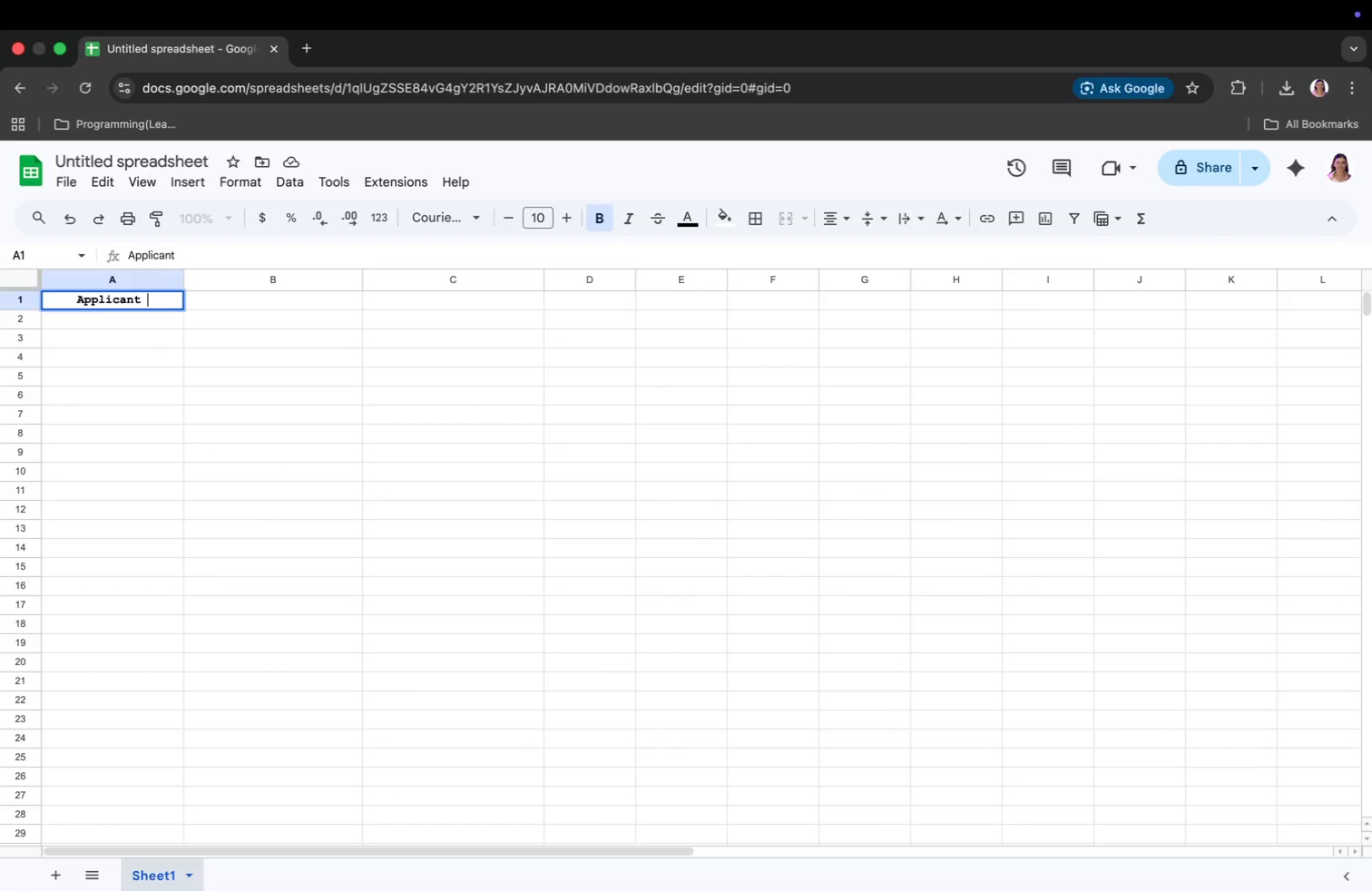 
key(ArrowRight)
 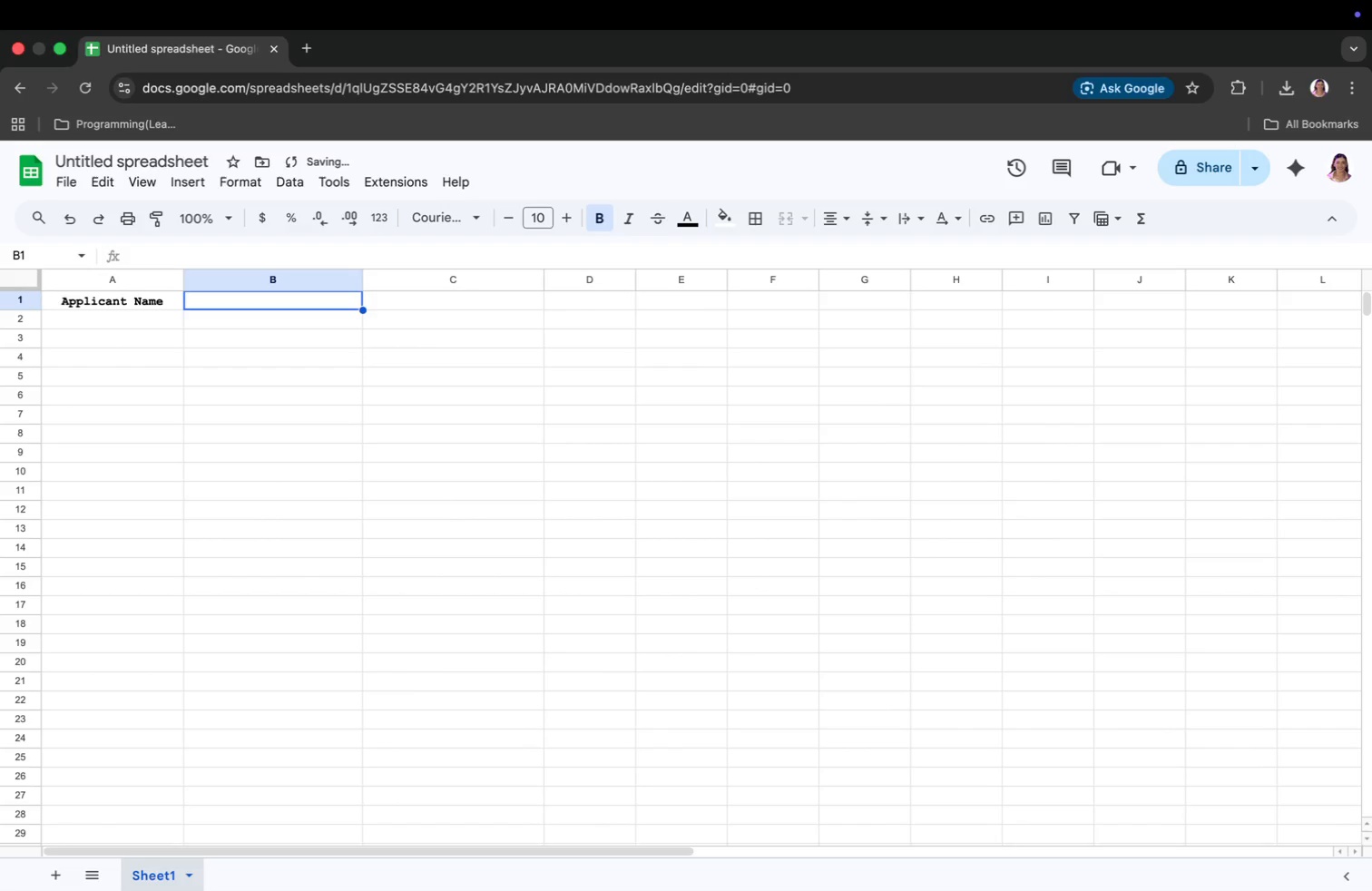 
type(Position Applied )
 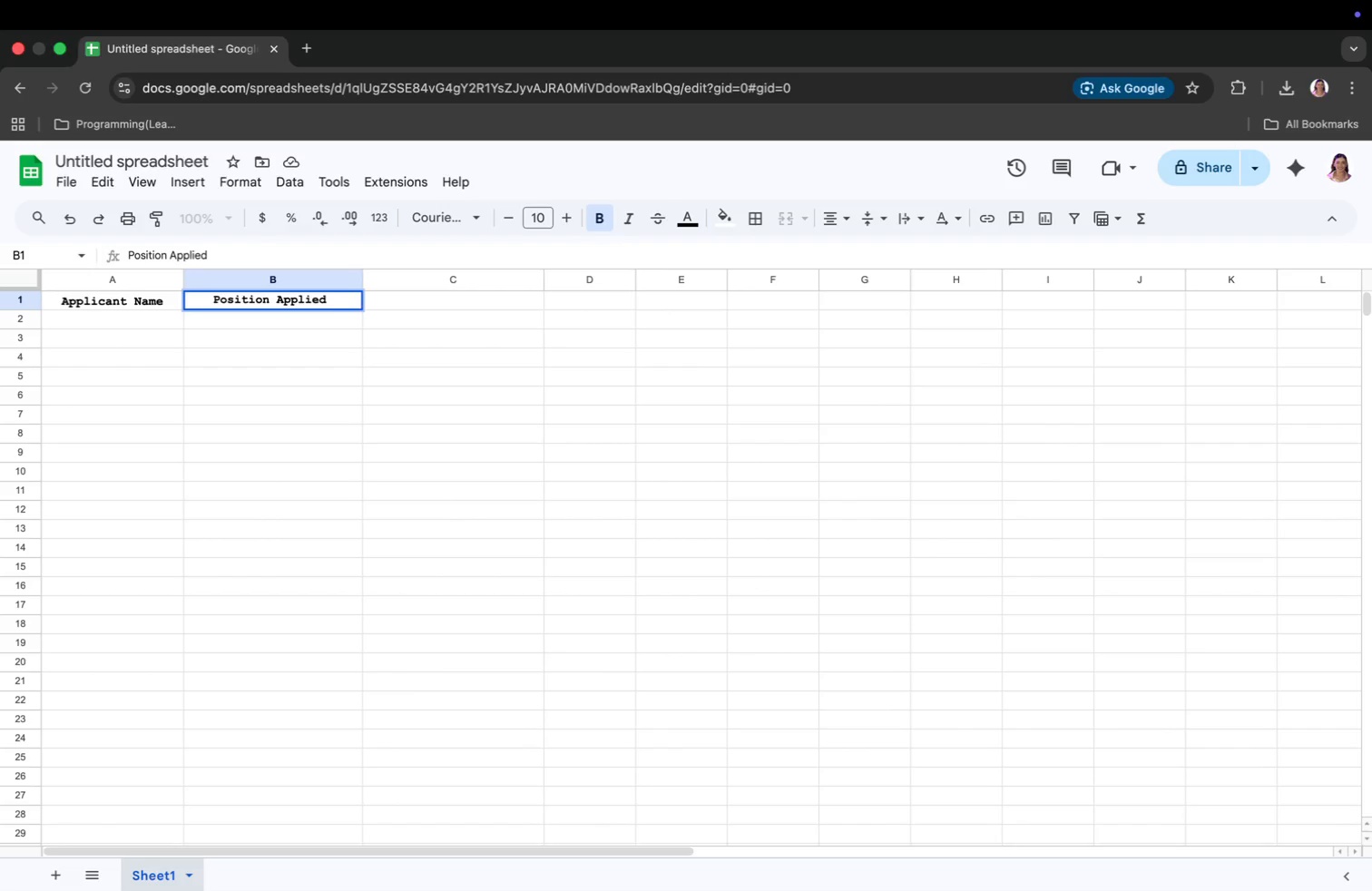 
key(ArrowRight)
 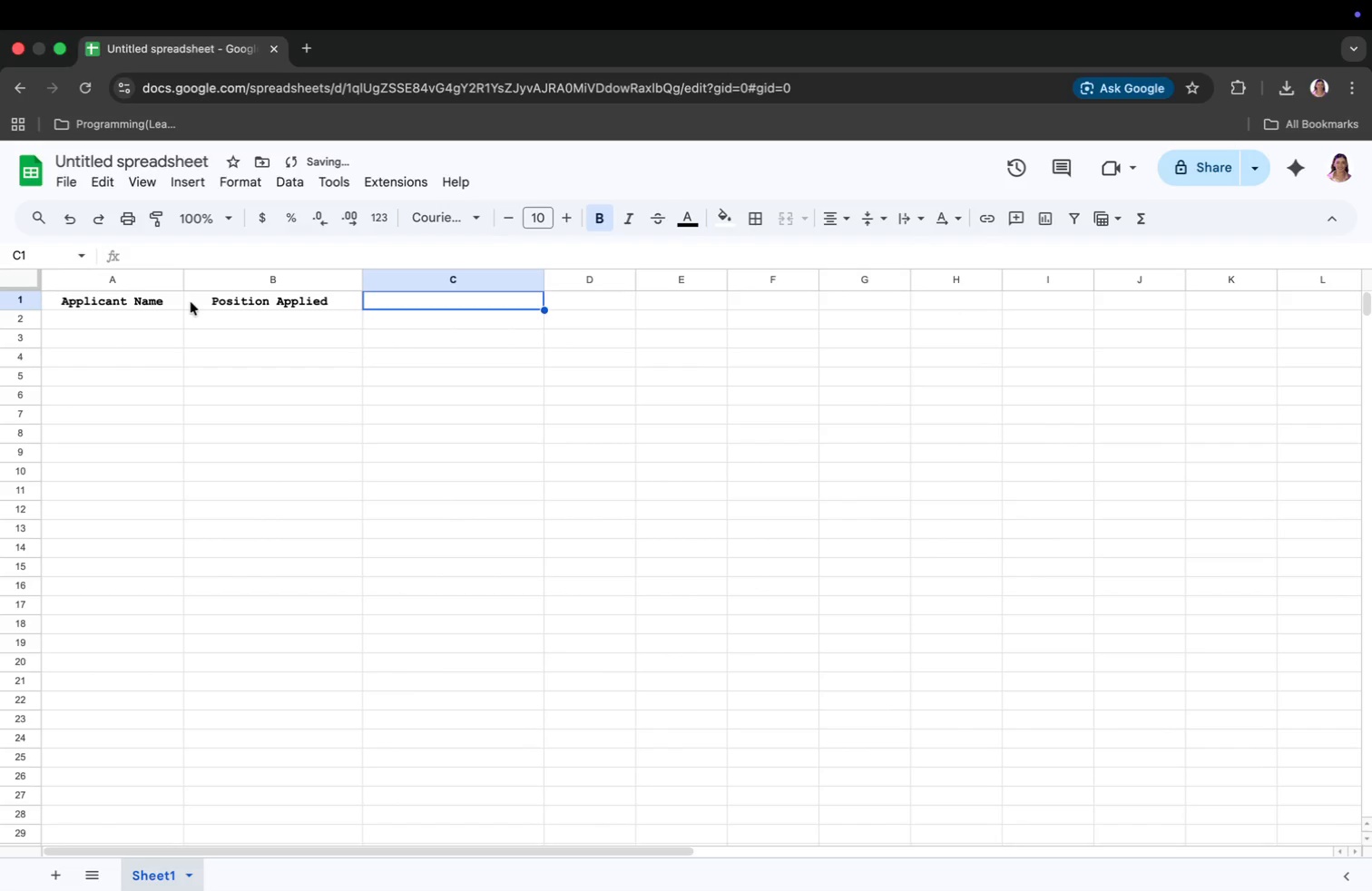 
type(Dagte Applied=)
key(Backspace)
key(Backspace)
key(Backspace)
key(Backspace)
key(Backspace)
key(Backspace)
key(Backspace)
key(Backspace)
key(Backspace)
key(Backspace)
key(Backspace)
key(Backspace)
type(te Applied)
 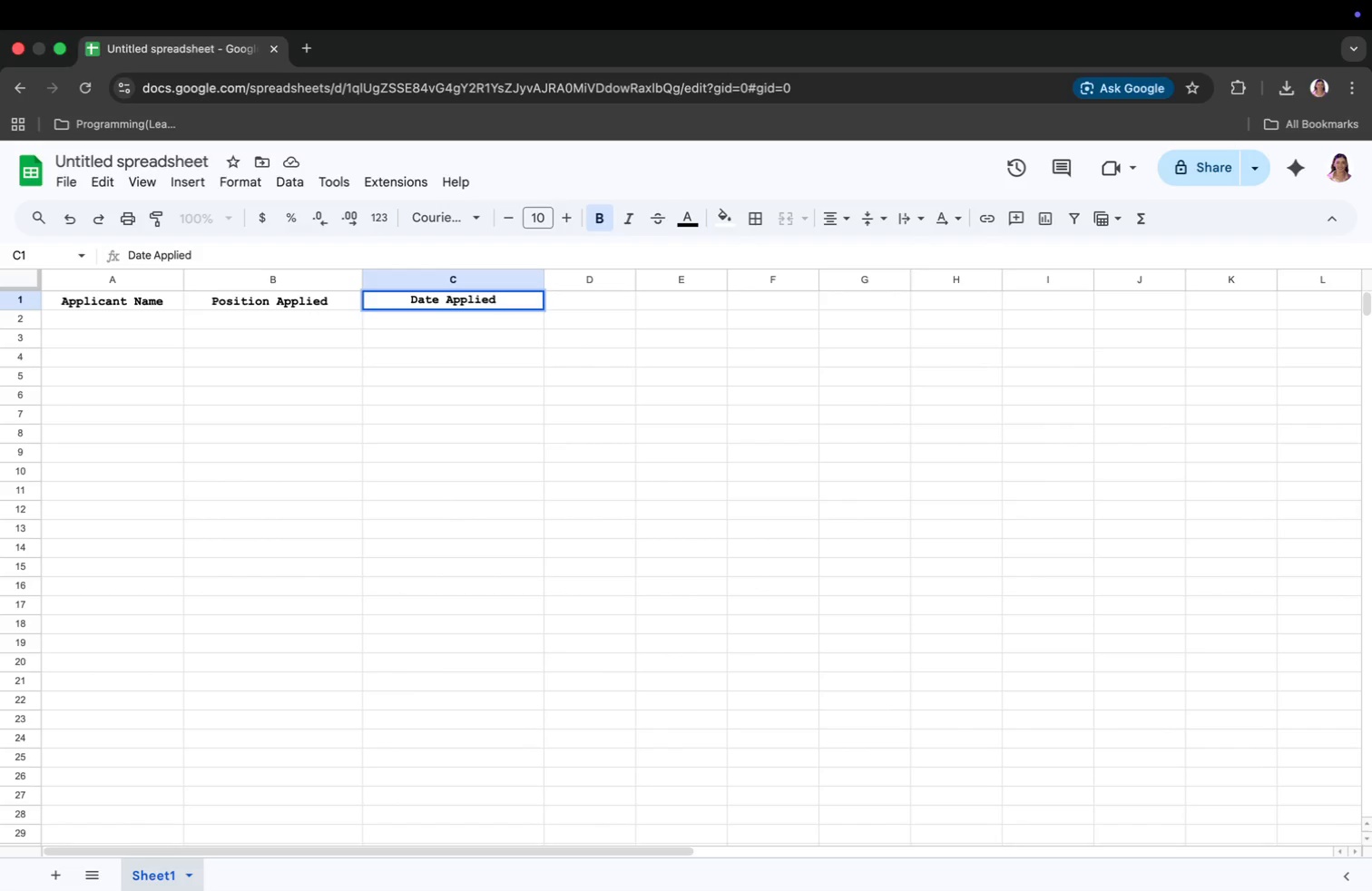 
key(ArrowRight)
 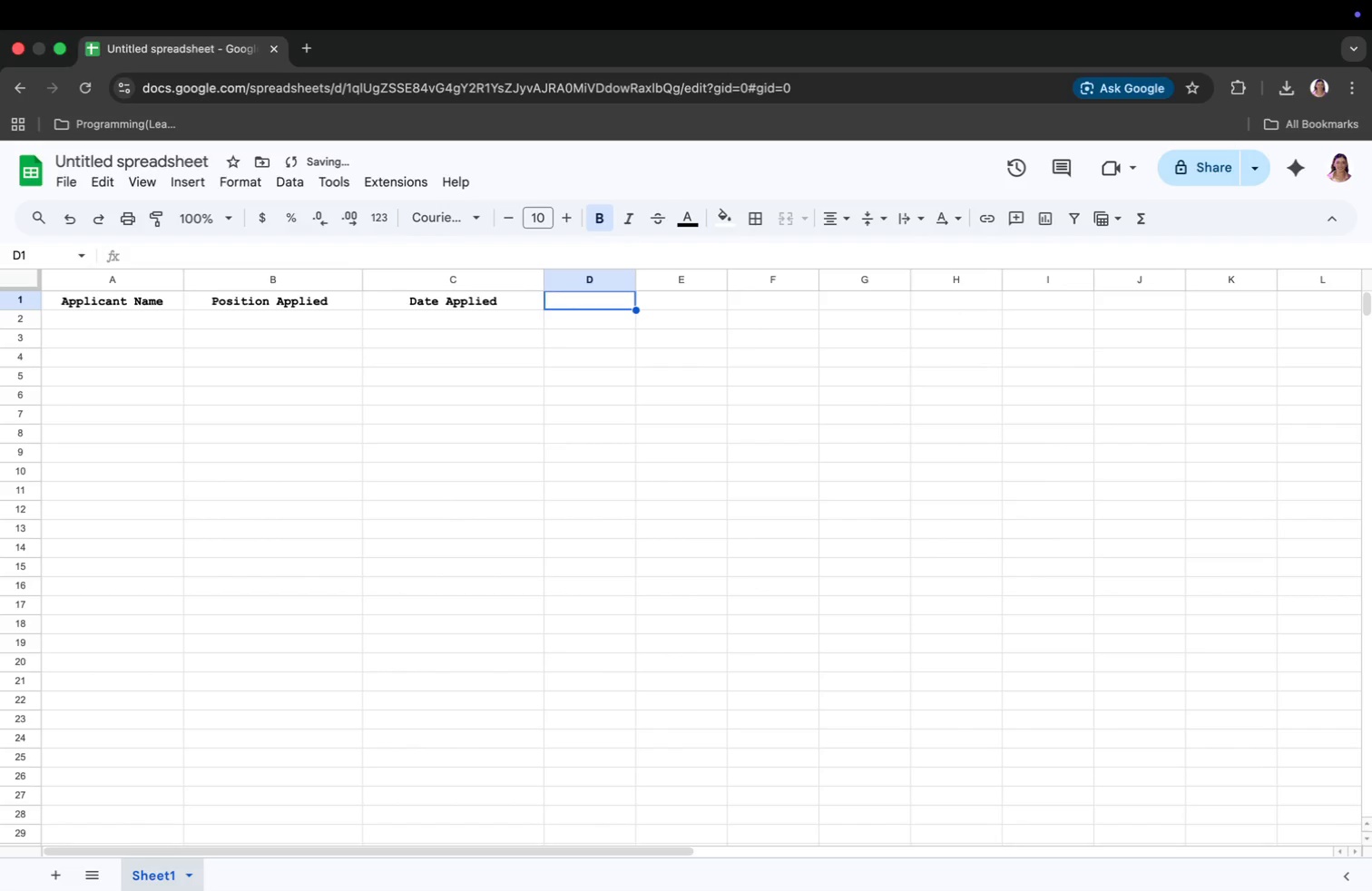 
type(Source)
 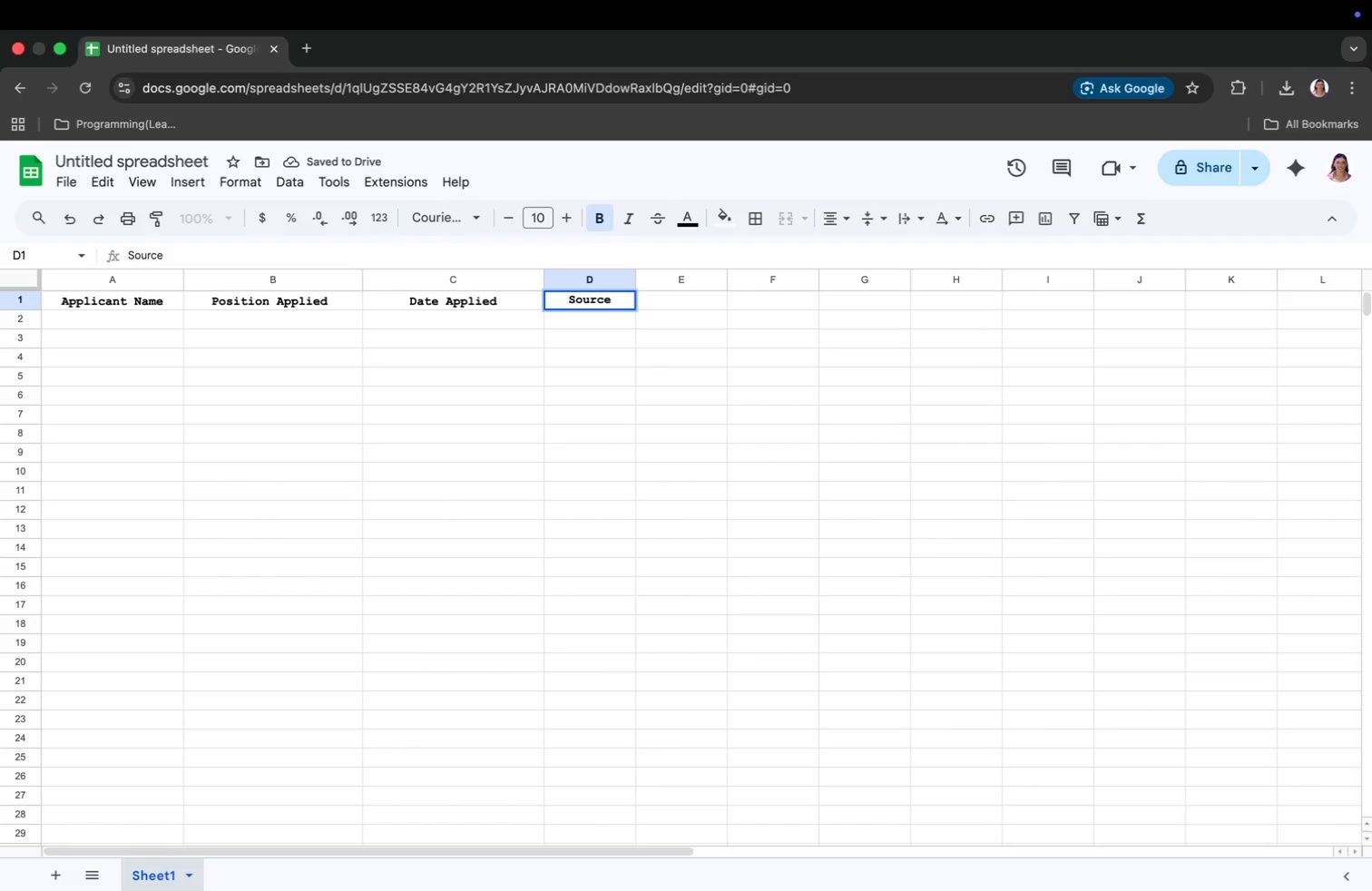 
key(ArrowRight)
 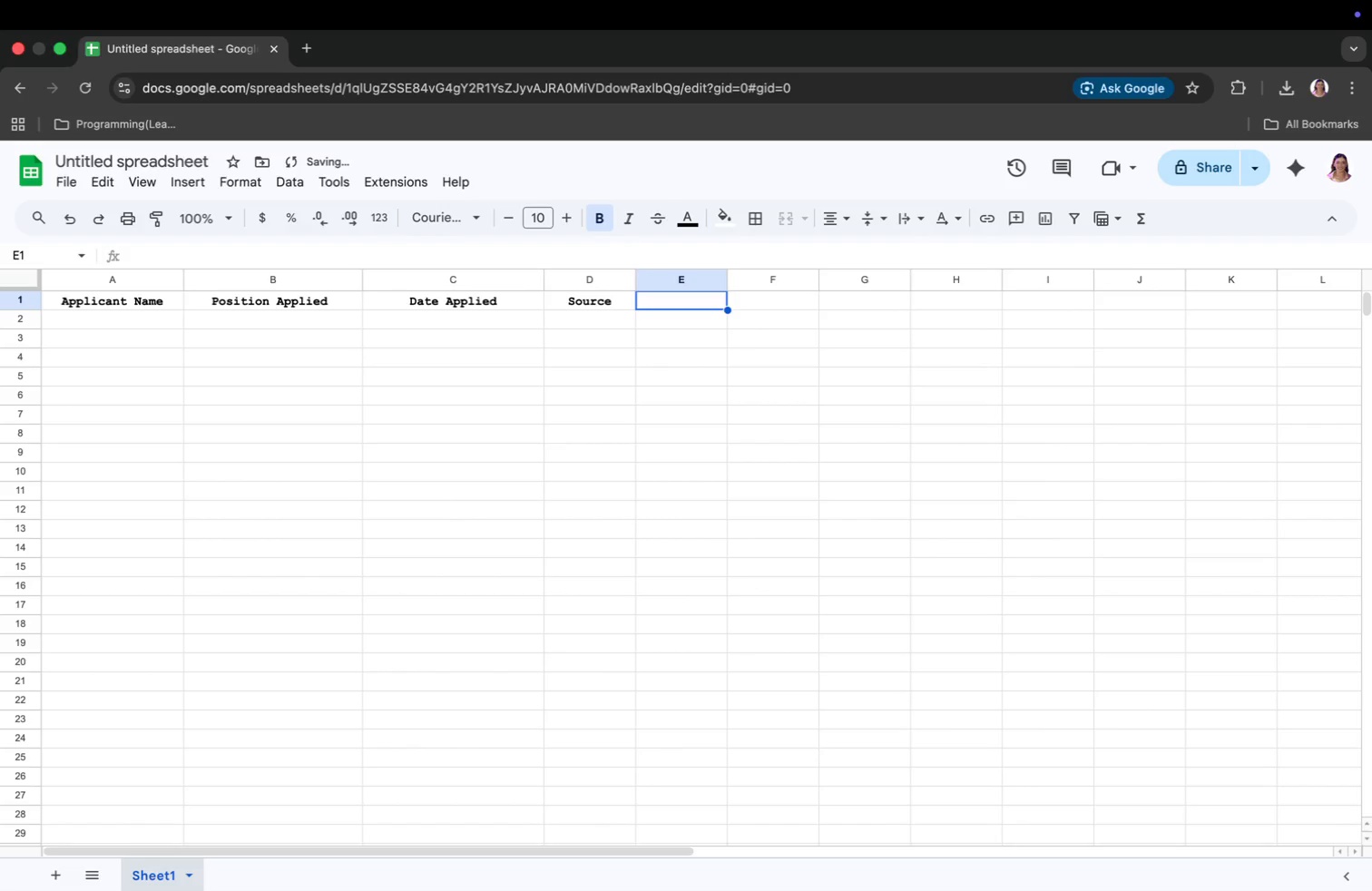 
type(Status)
 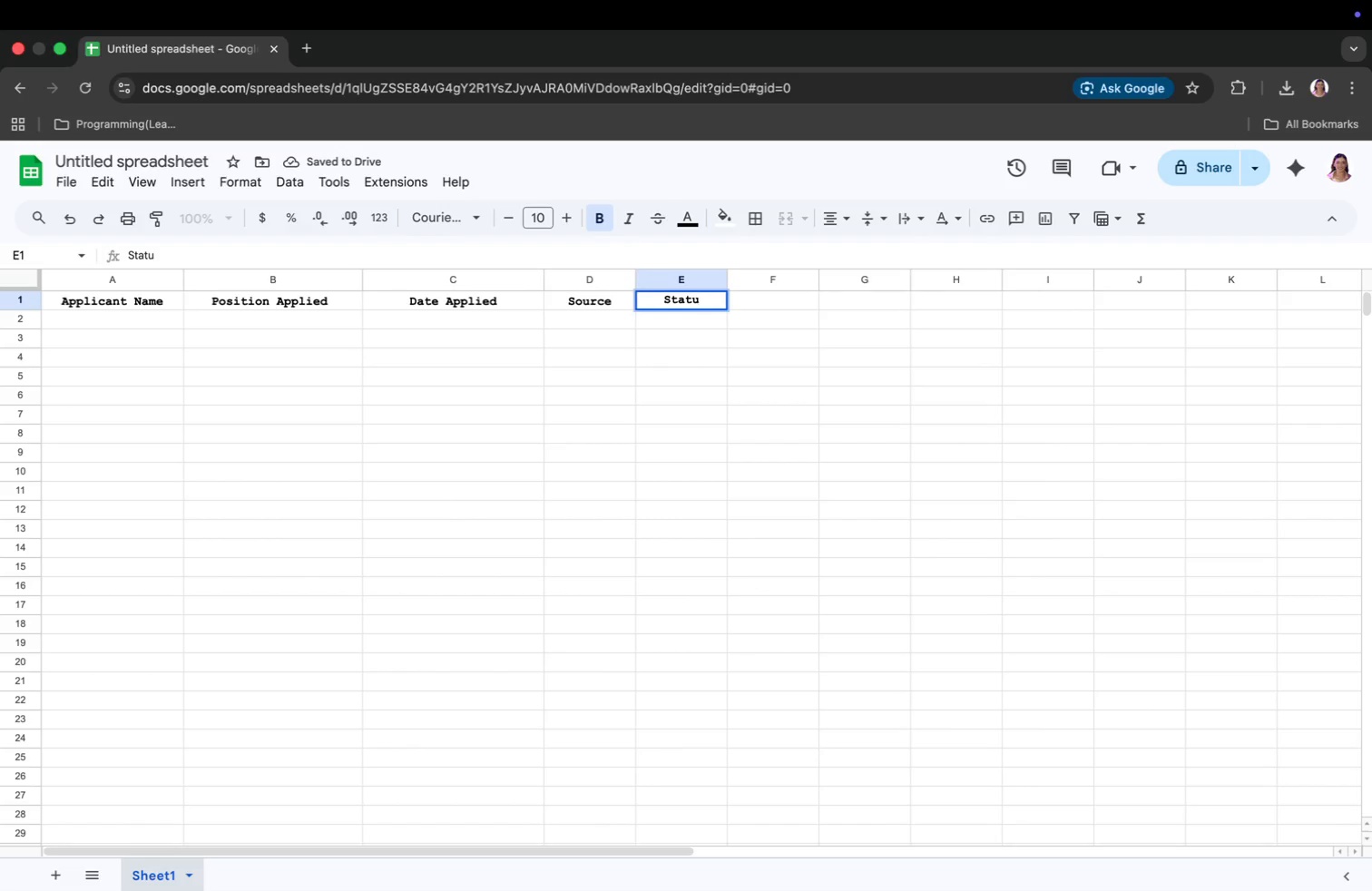 
key(ArrowRight)
 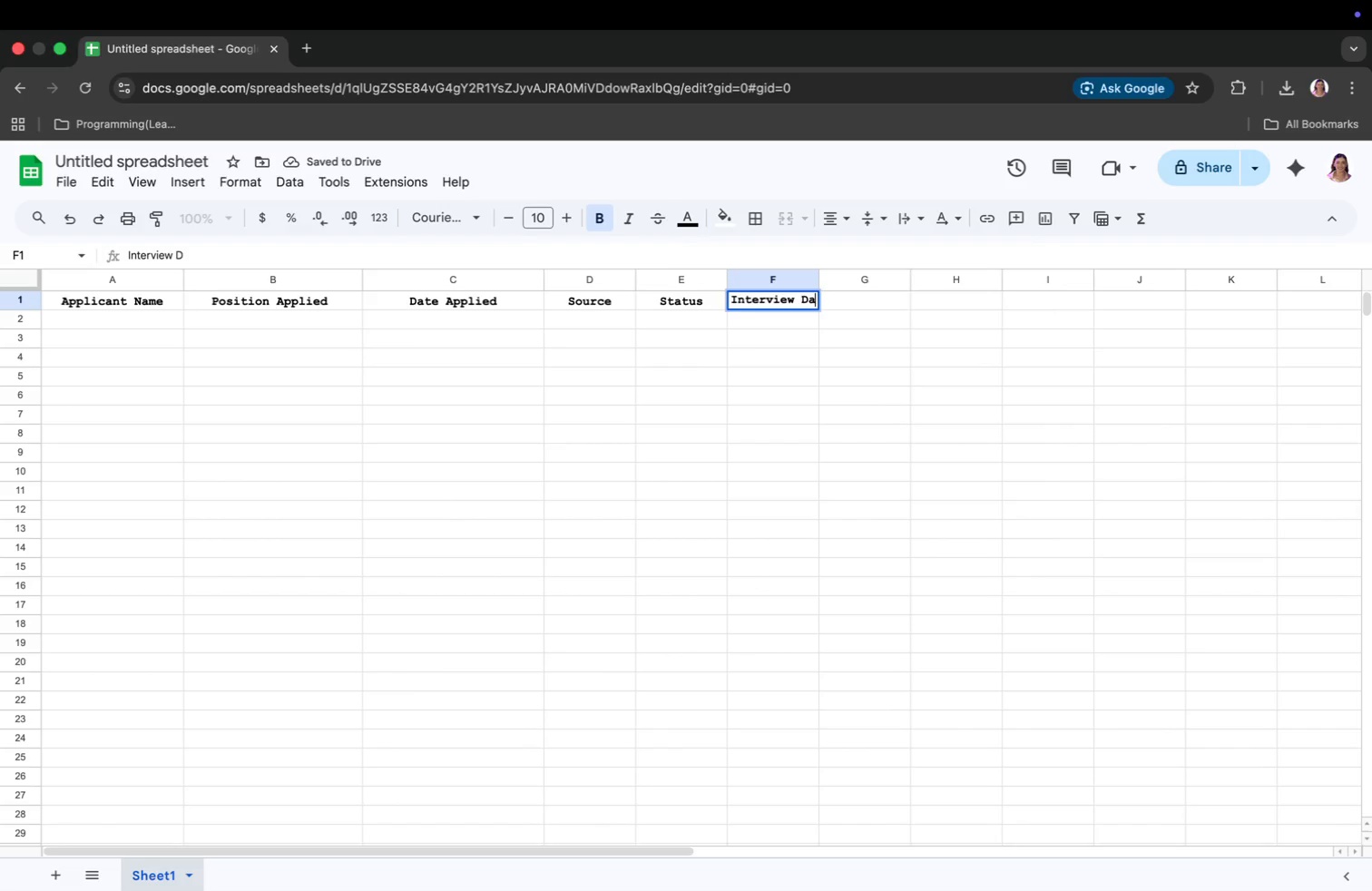 
type(Interb)
key(Backspace)
type(view Date)
 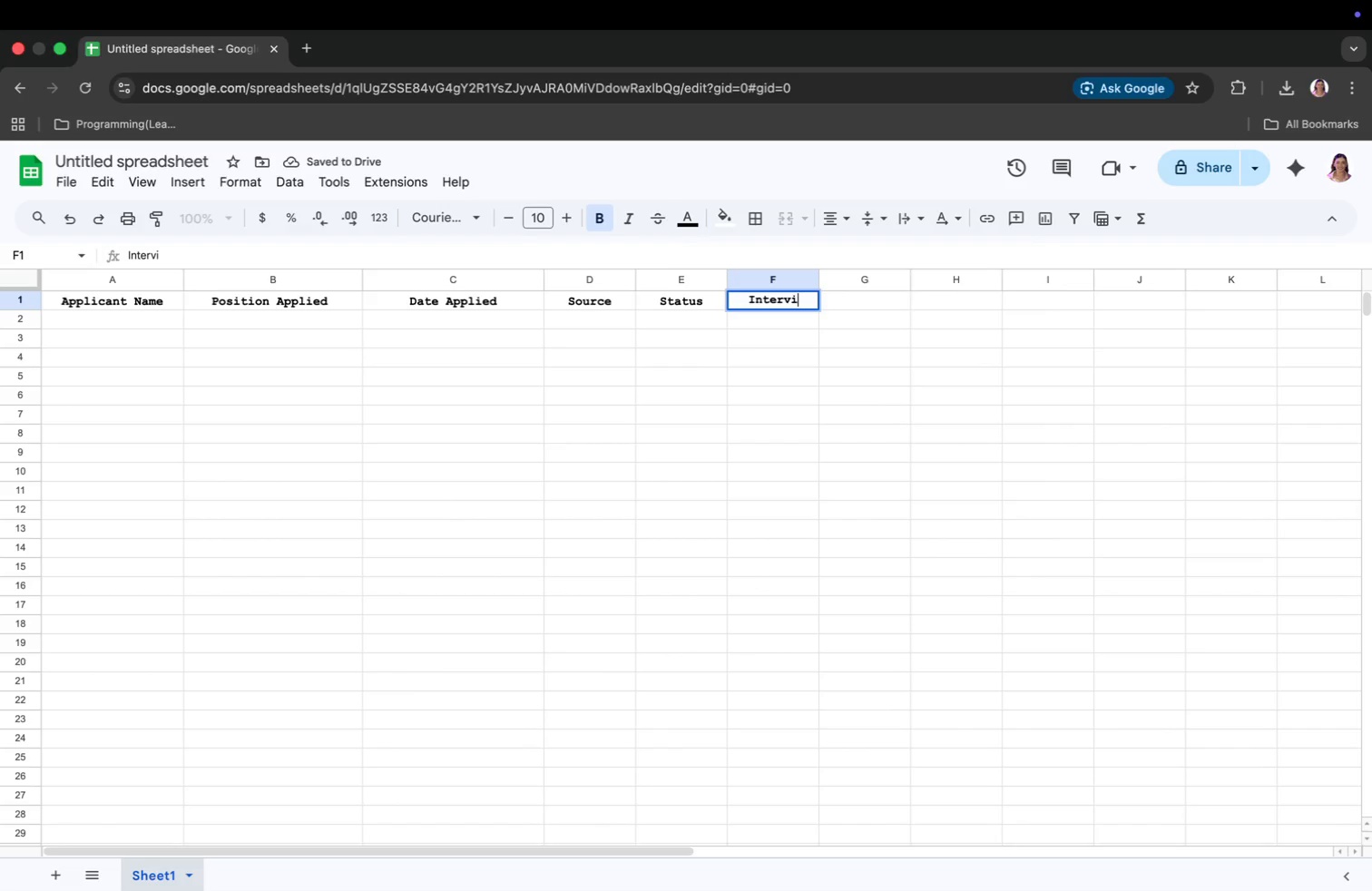 
key(ArrowRight)
 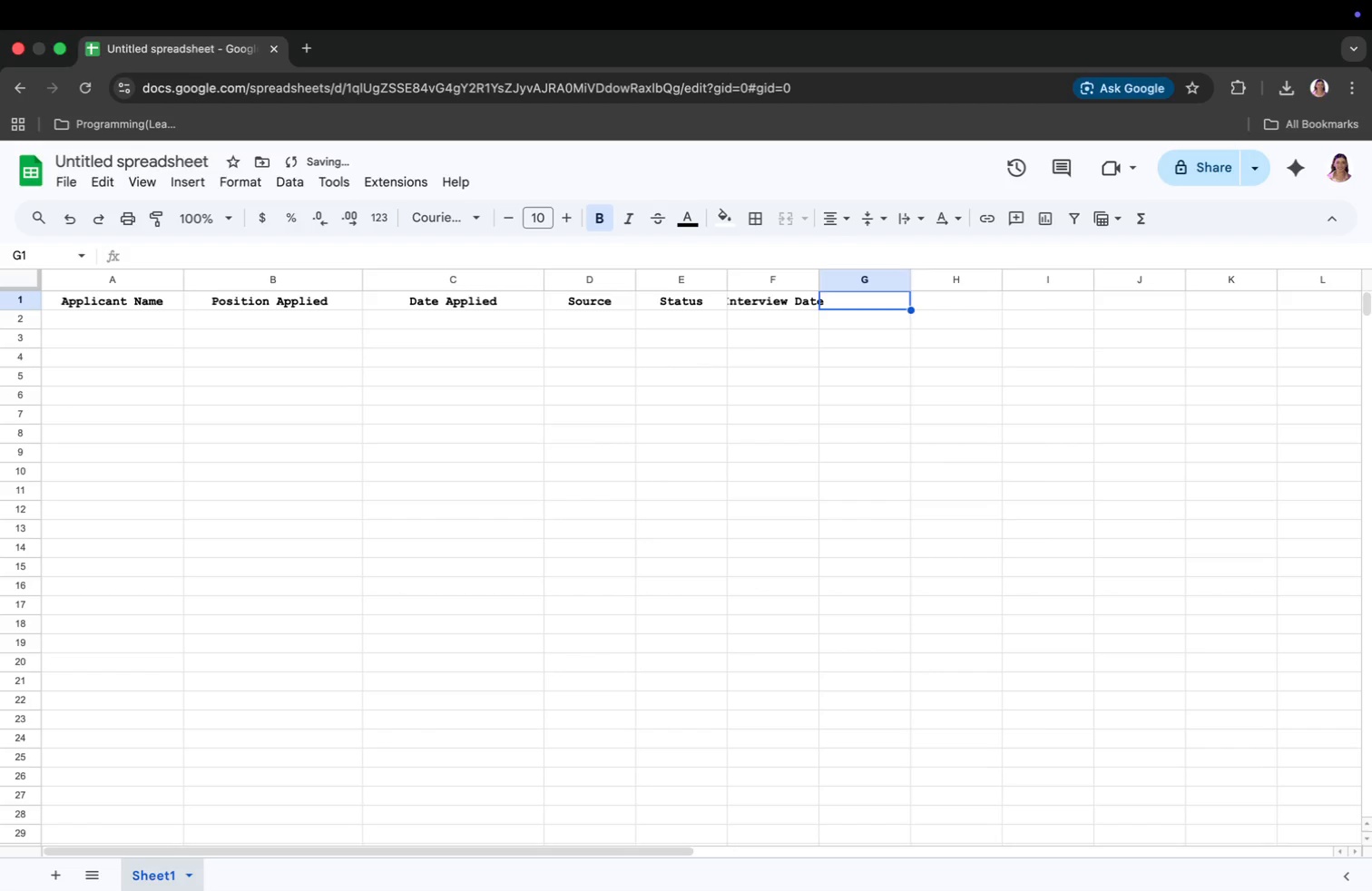 
type(Notes)
 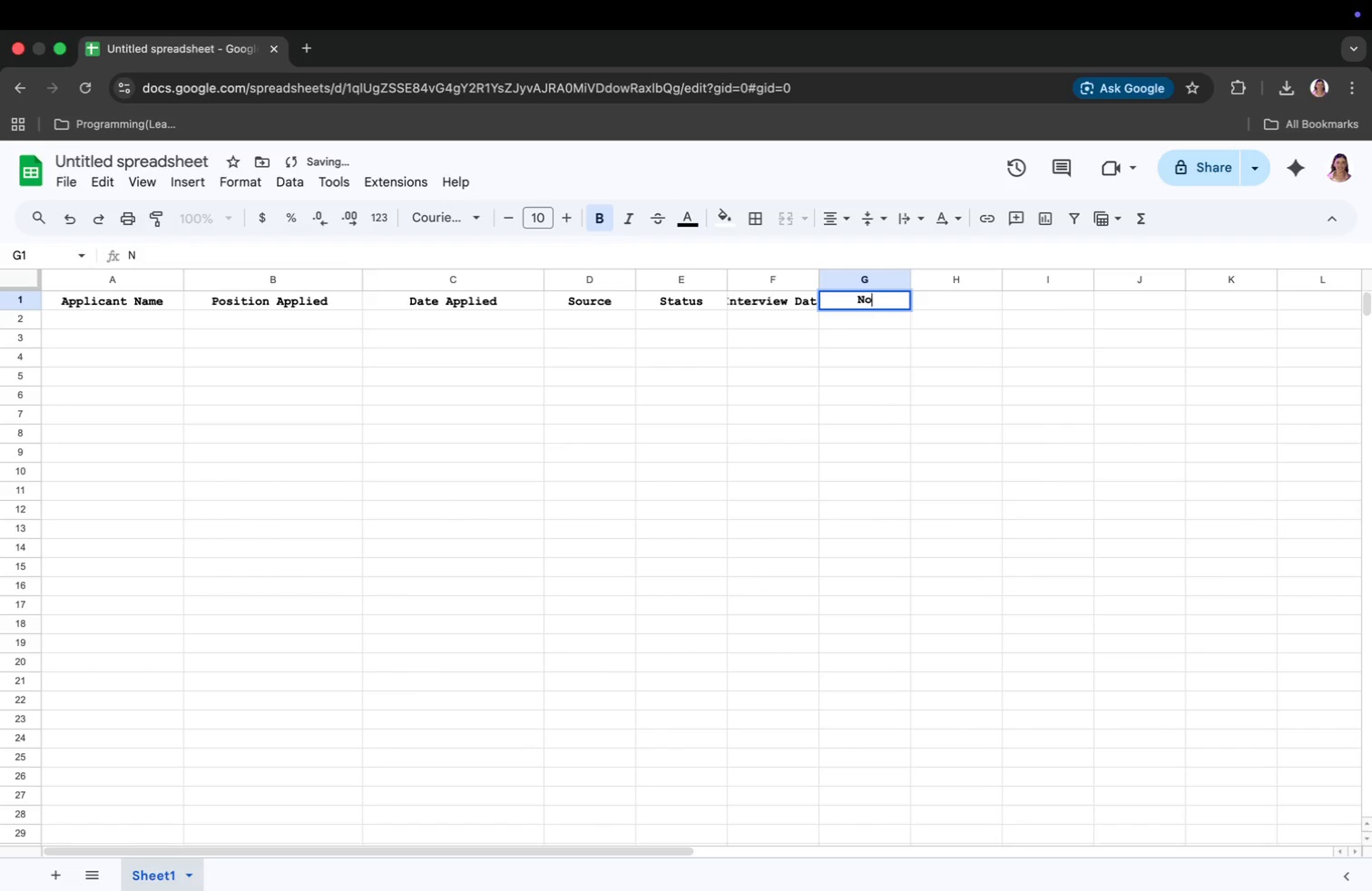 
left_click_drag(start_coordinate=[554, 369], to_coordinate=[559, 365])
 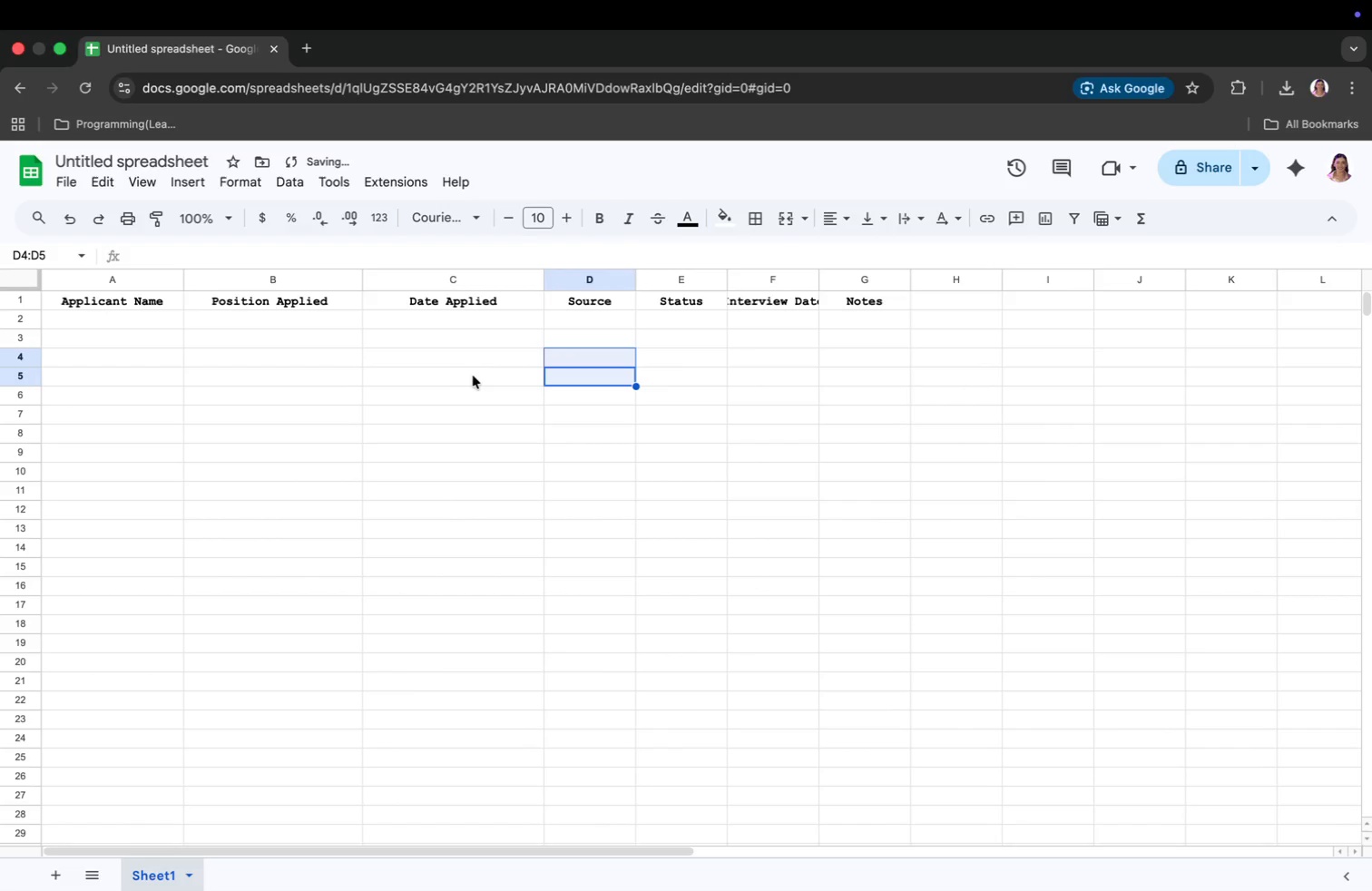 
key(Meta+CommandLeft)
 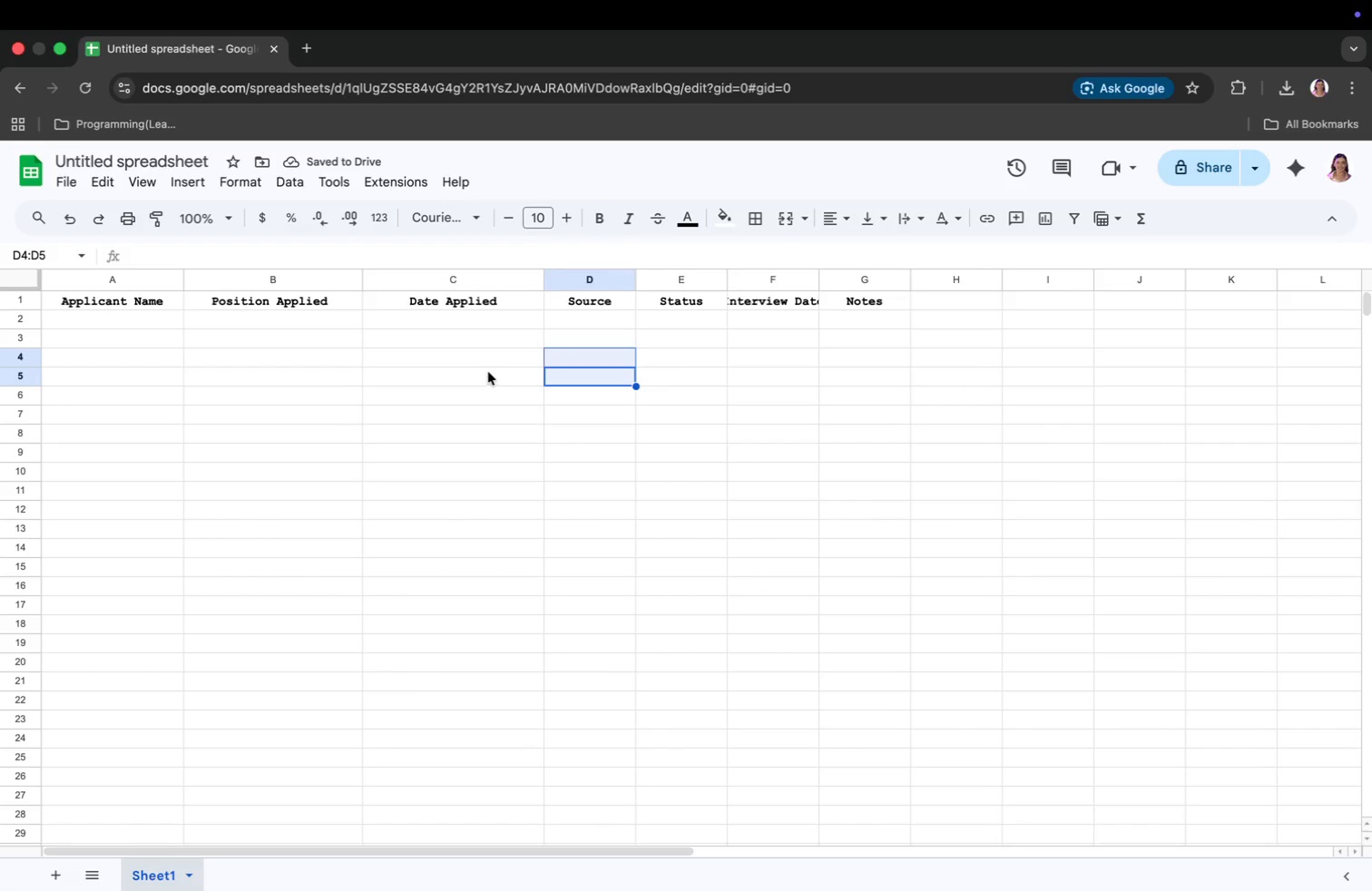 
key(Meta+A)
 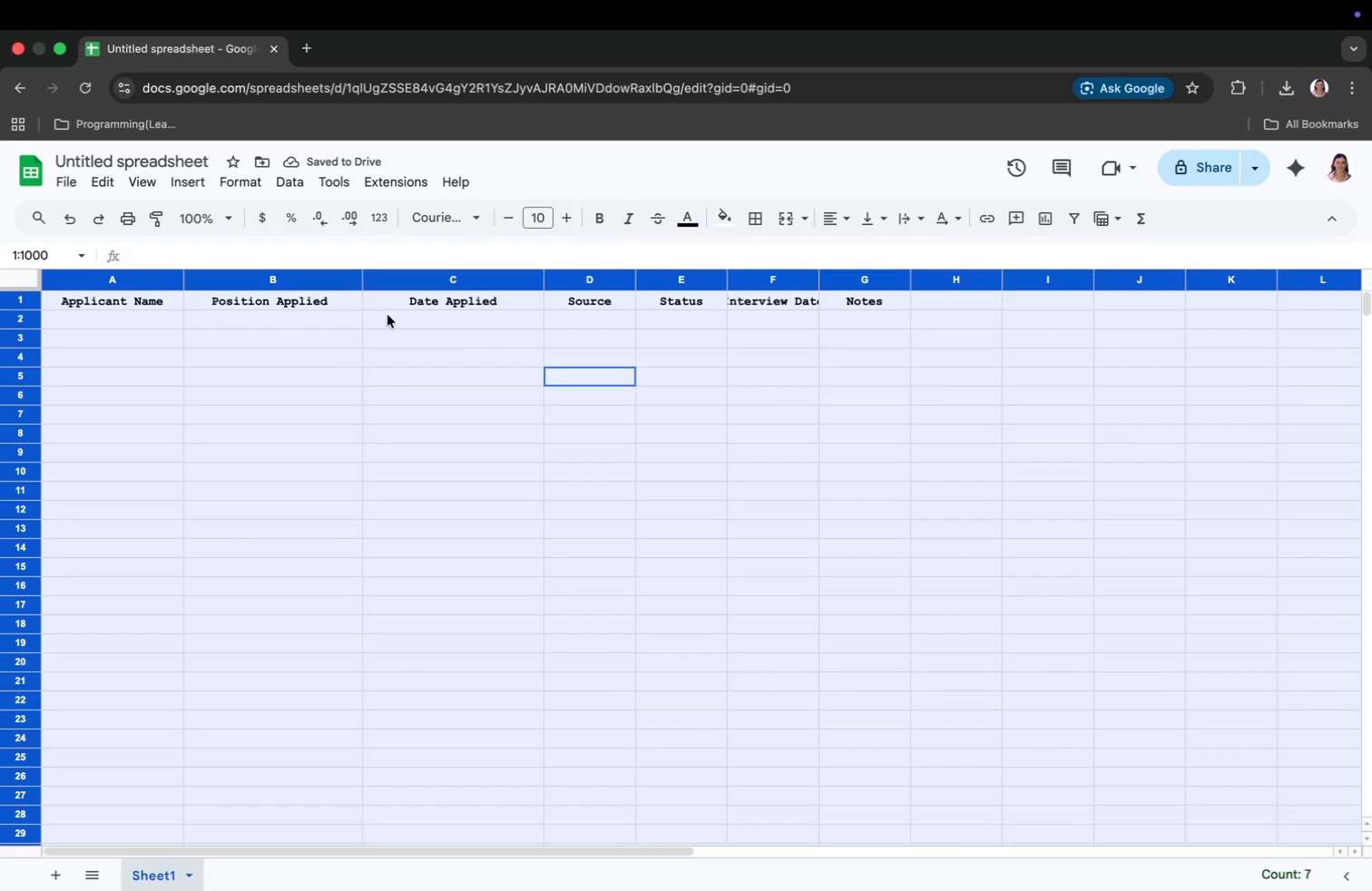 
key(Meta+B)
 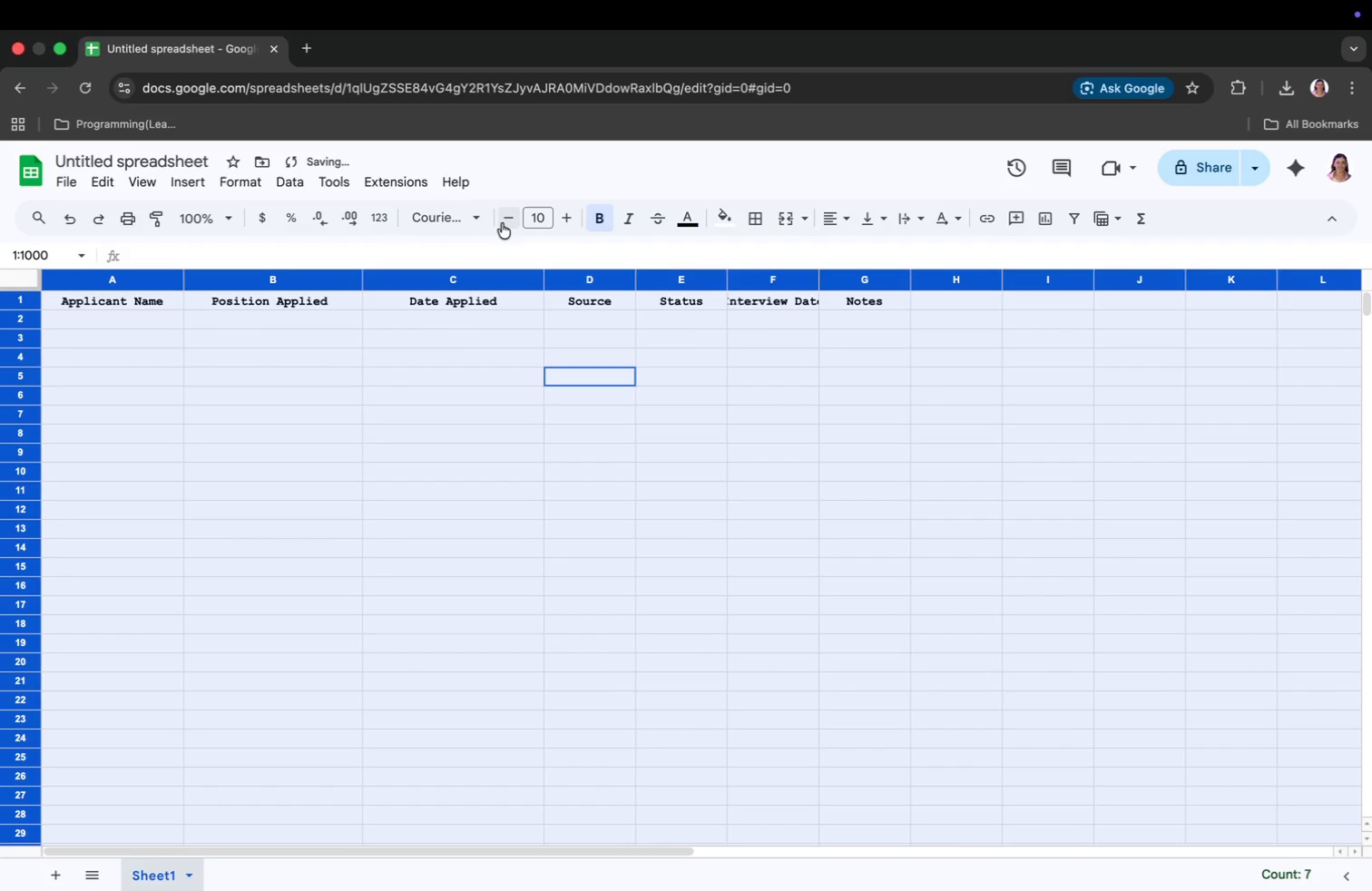 
key(Meta+B)
 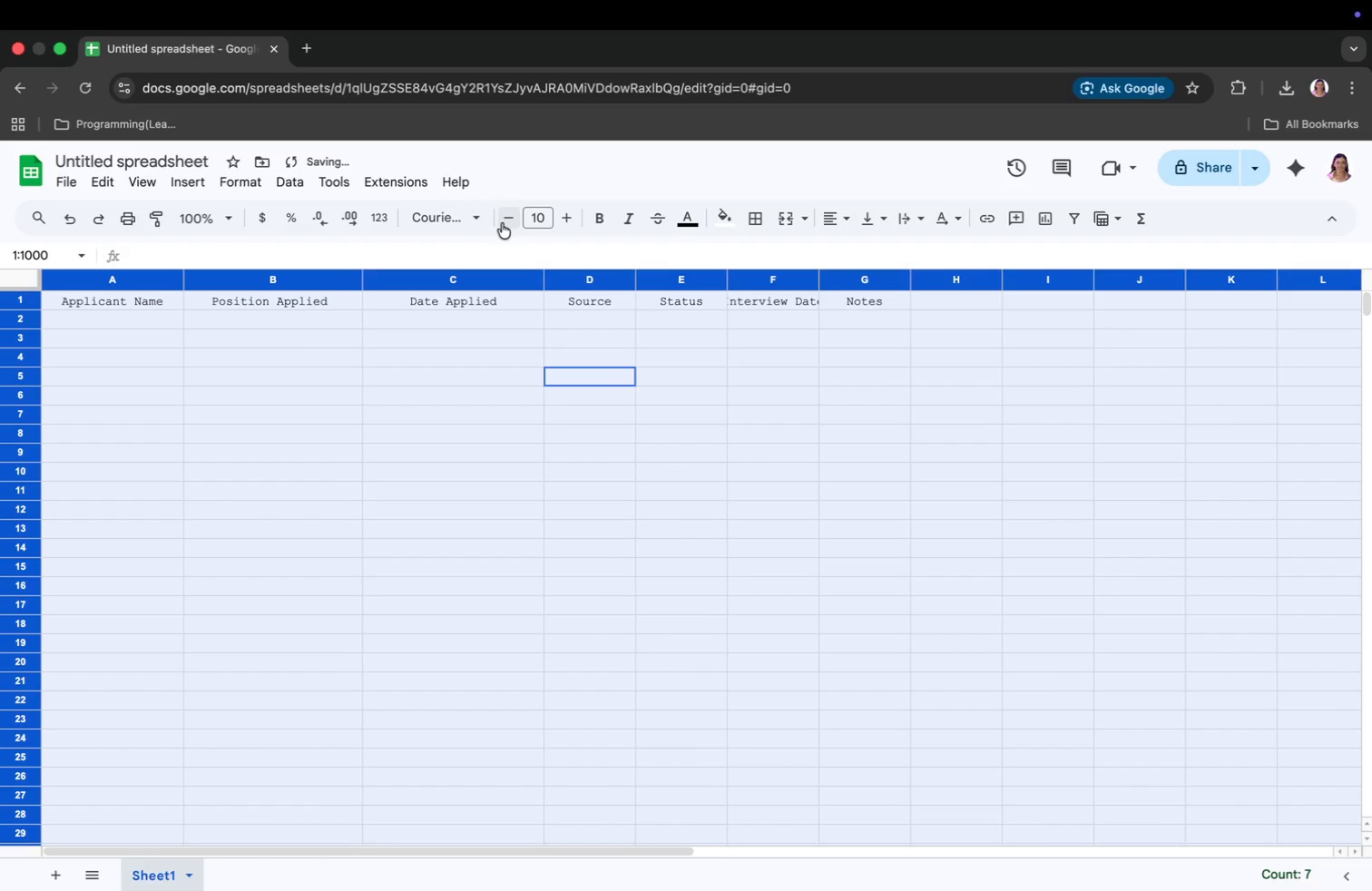 
left_click([468, 222])
 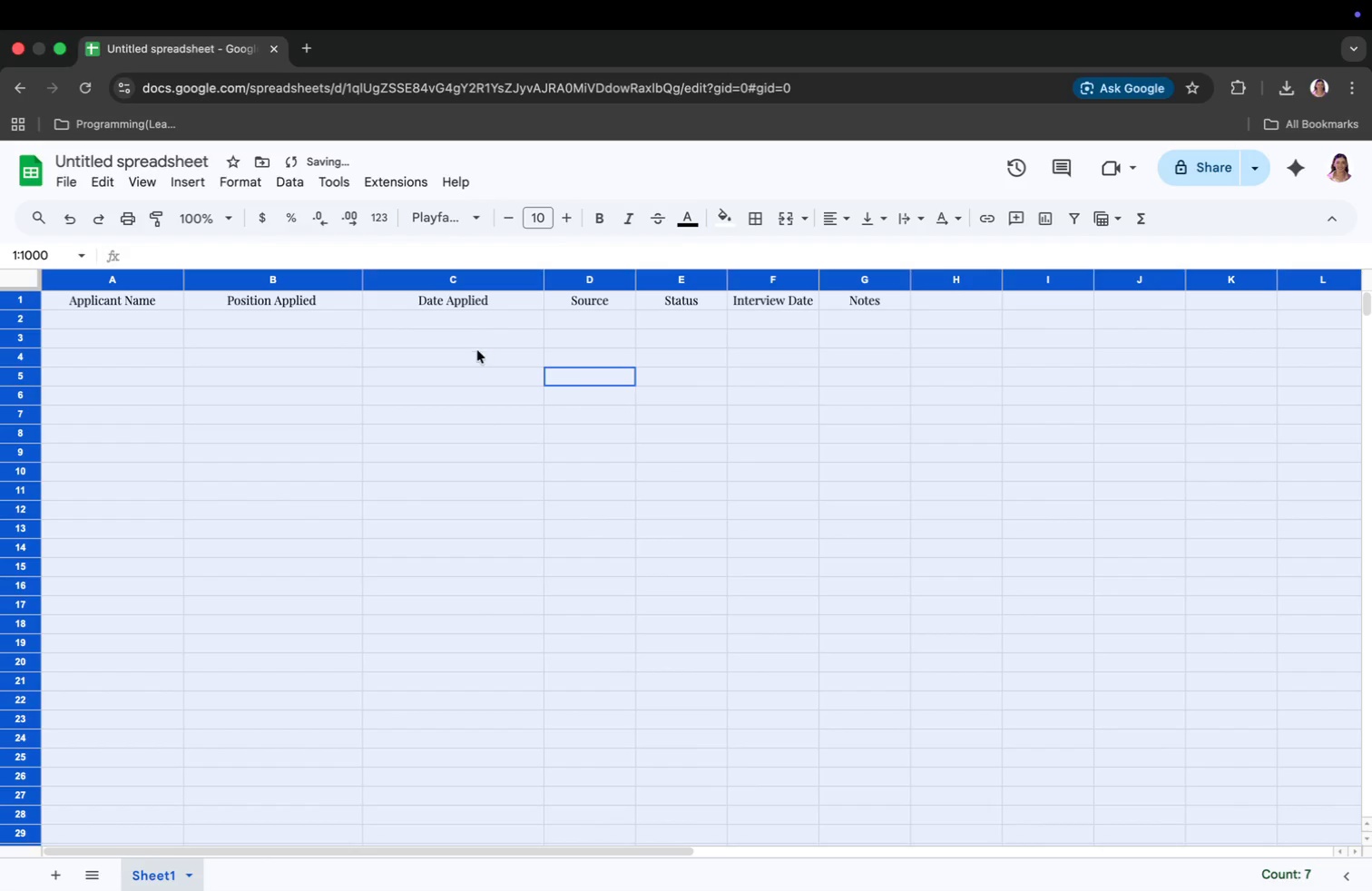 
left_click([455, 222])
 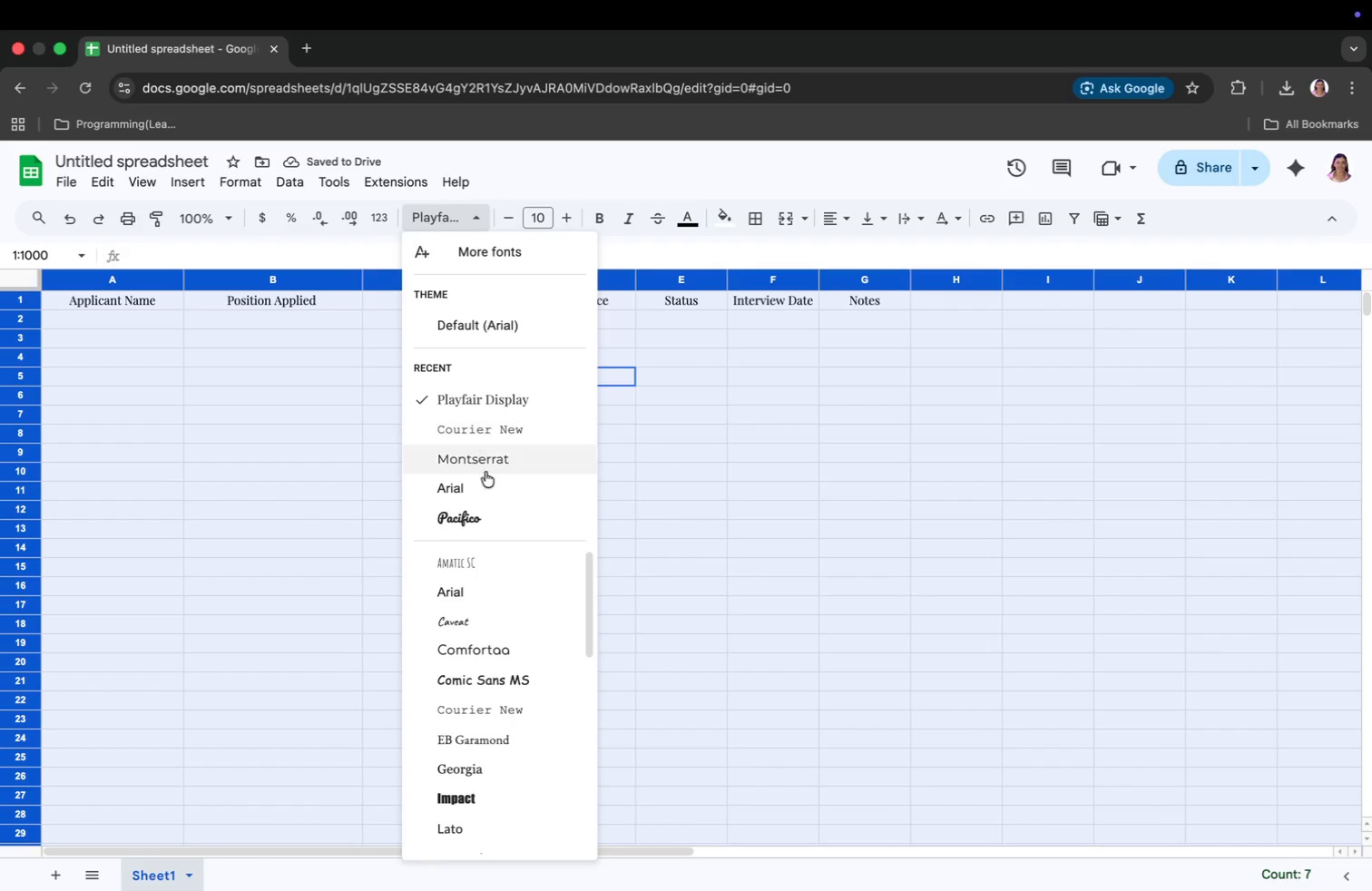 
left_click([483, 462])
 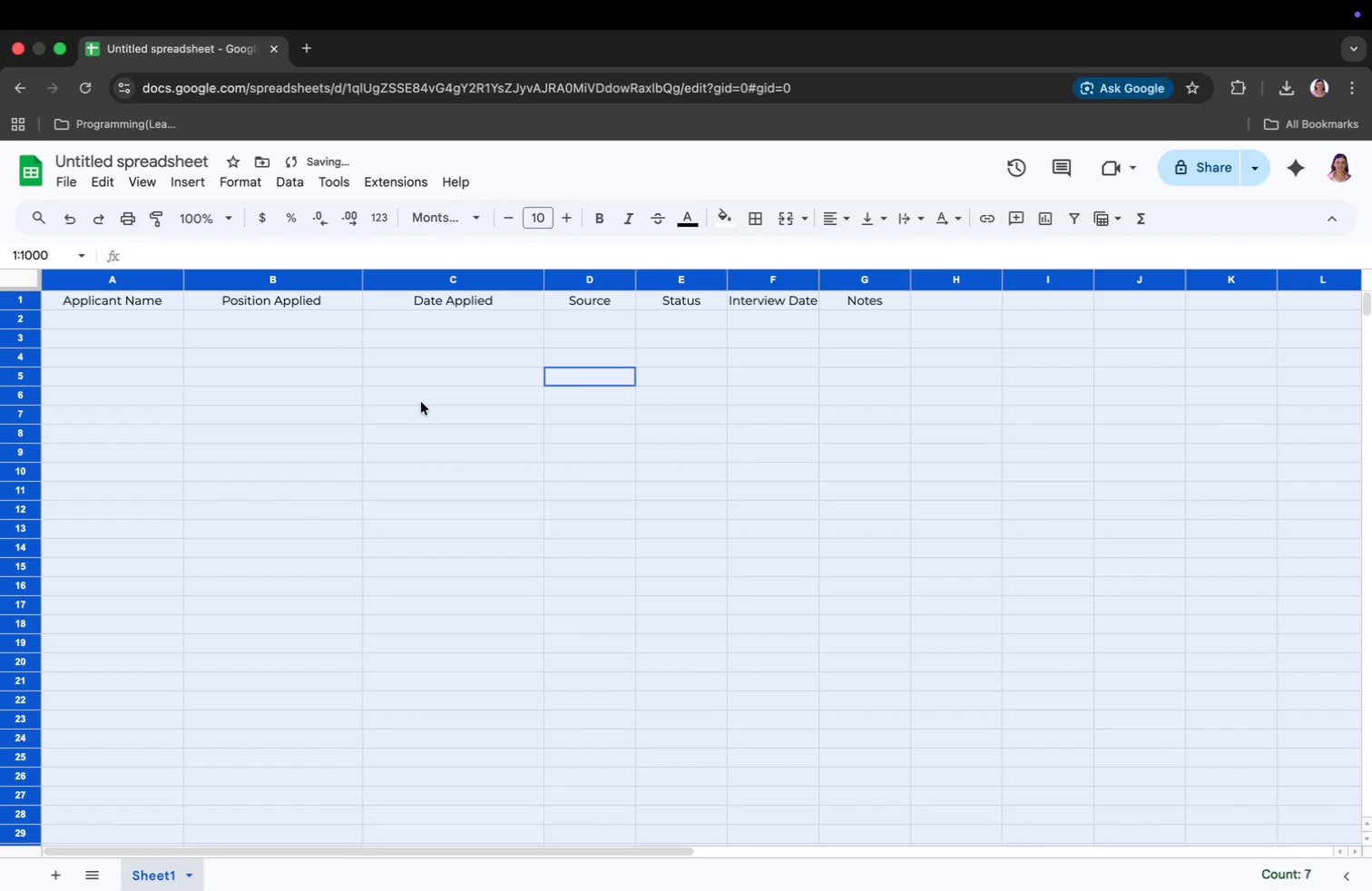 
left_click([421, 402])
 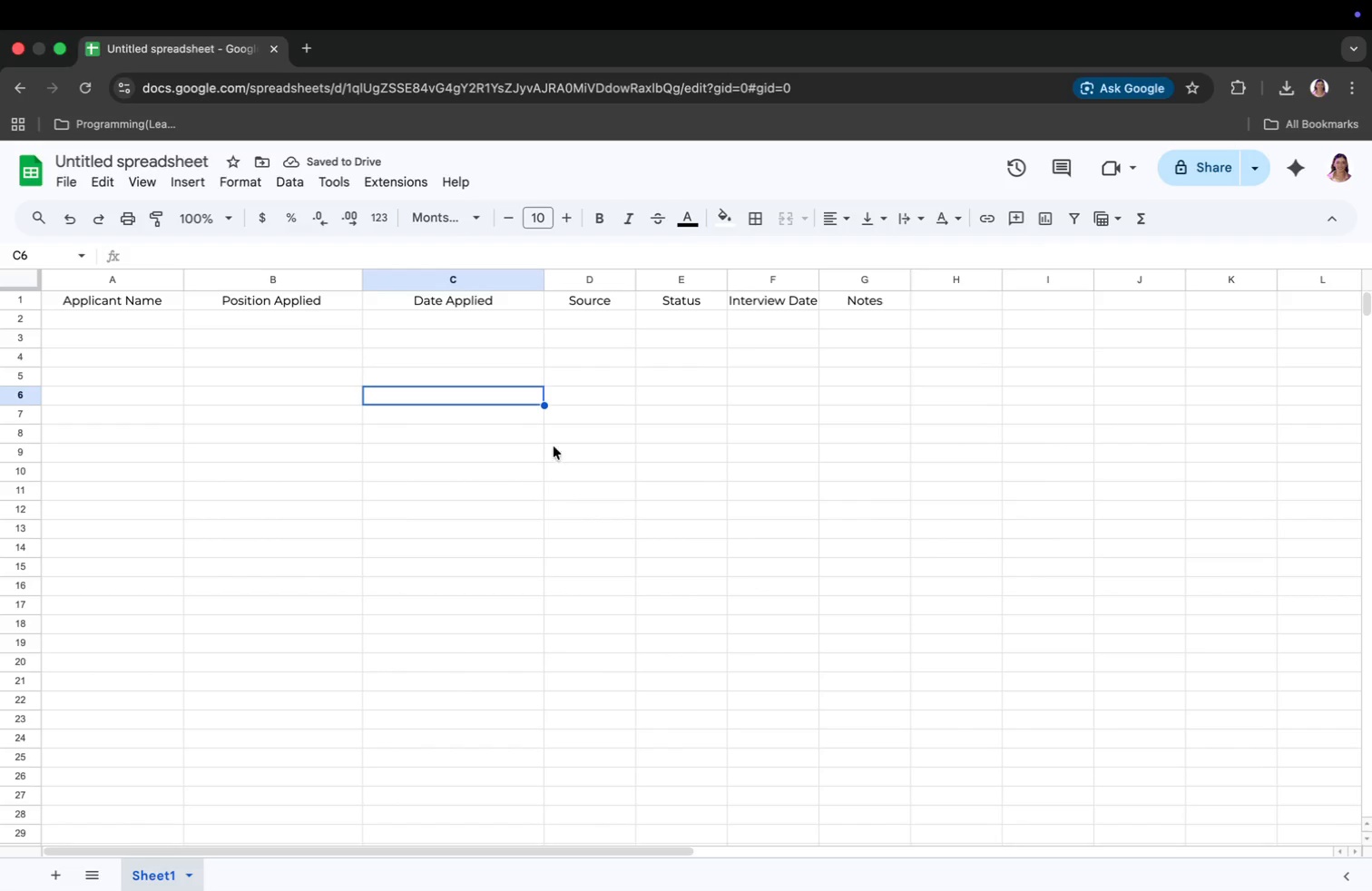 
wait(9.69)
 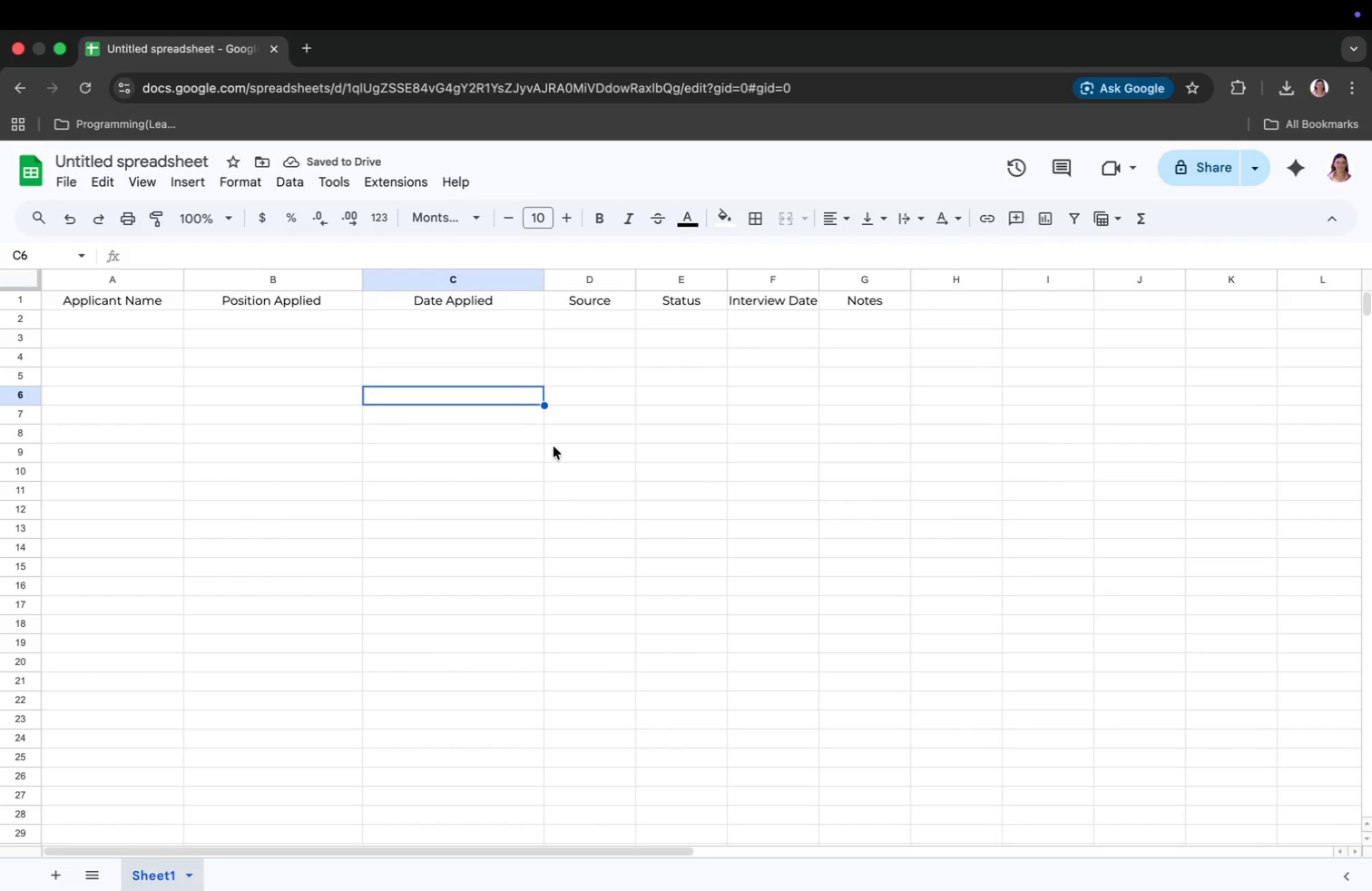 
left_click_drag(start_coordinate=[913, 281], to_coordinate=[943, 287])
 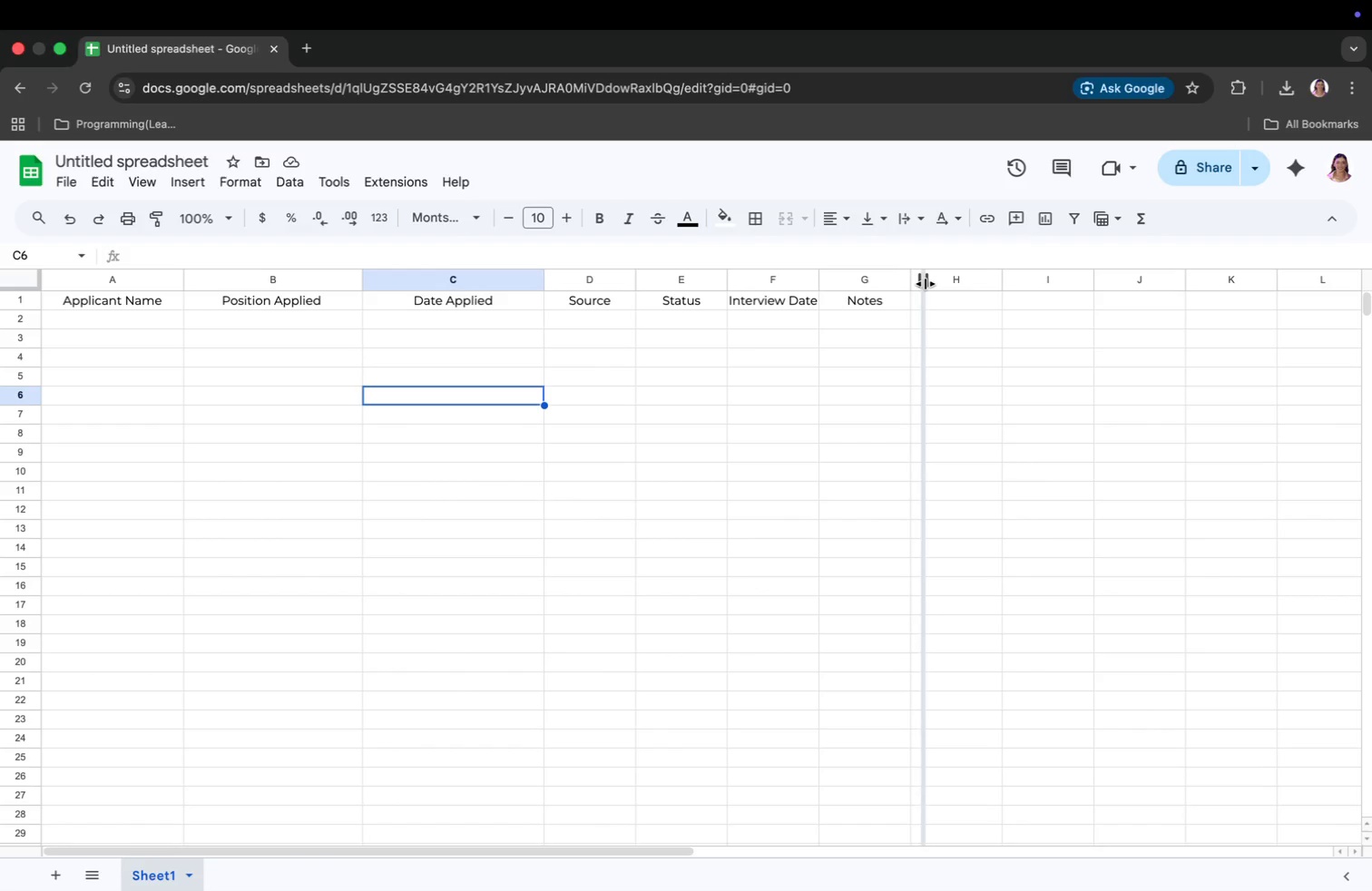 
left_click_drag(start_coordinate=[820, 282], to_coordinate=[877, 284])
 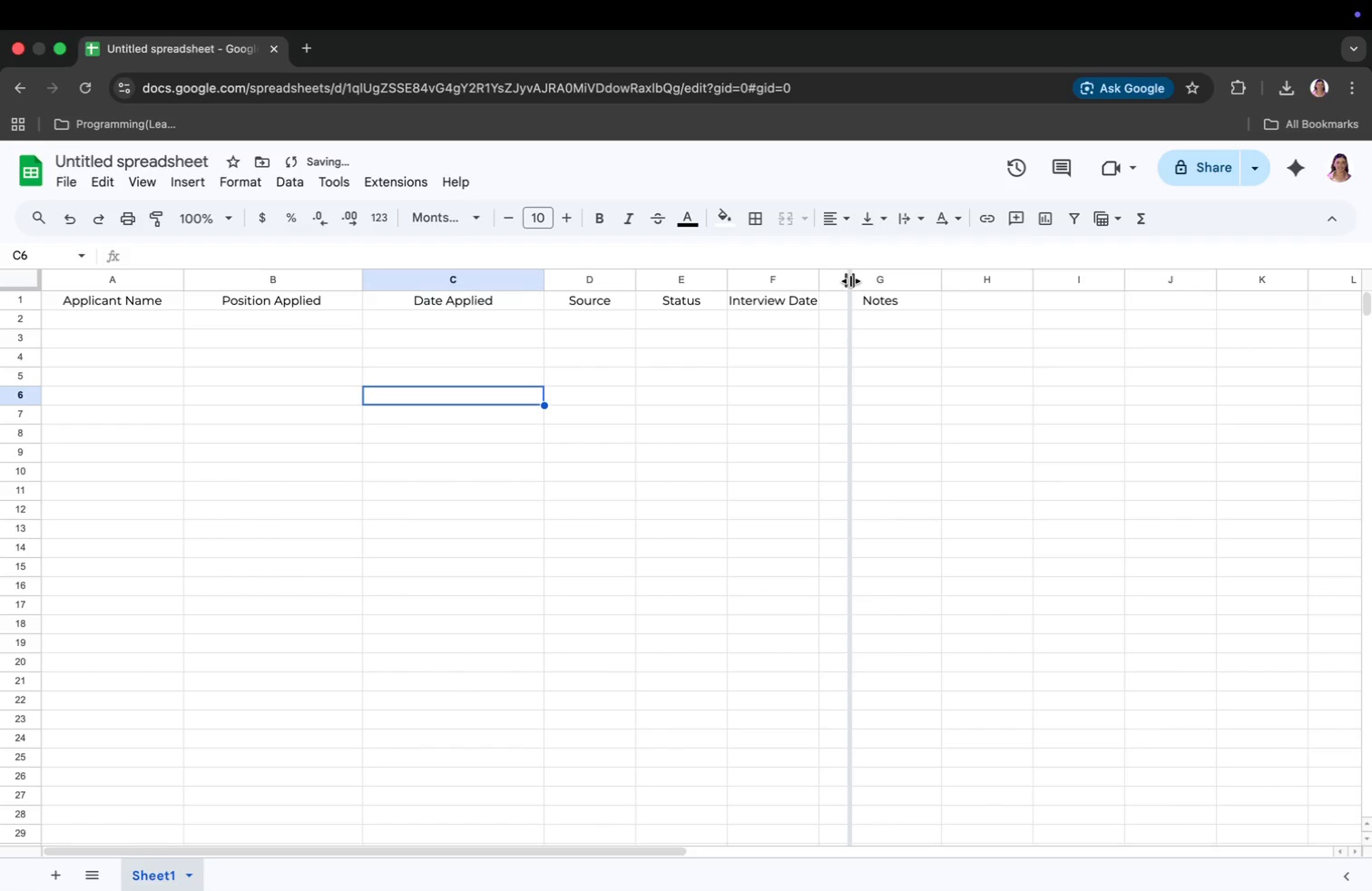 
left_click_drag(start_coordinate=[1001, 280], to_coordinate=[1019, 282])
 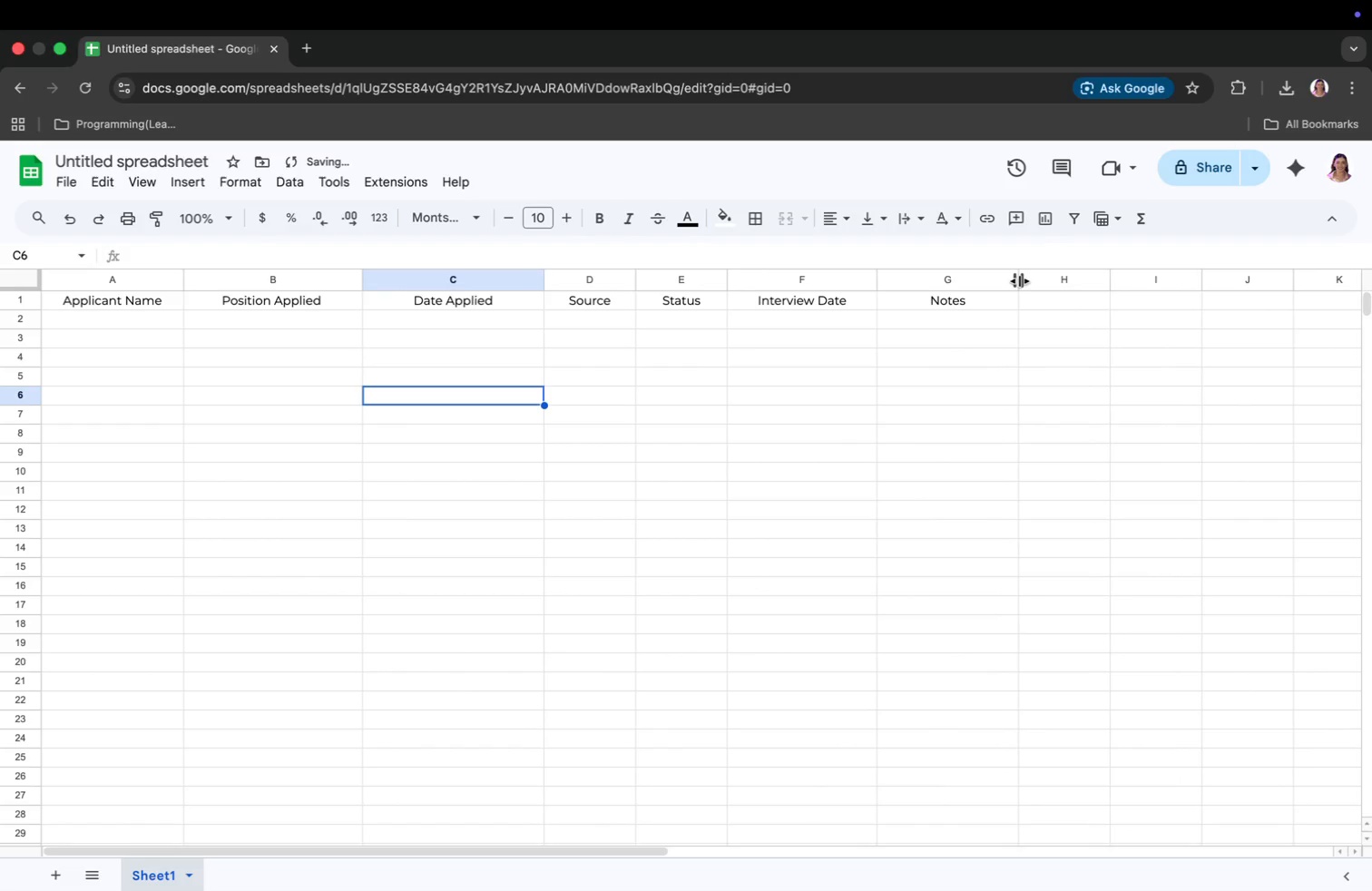 
left_click_drag(start_coordinate=[81, 302], to_coordinate=[924, 300])
 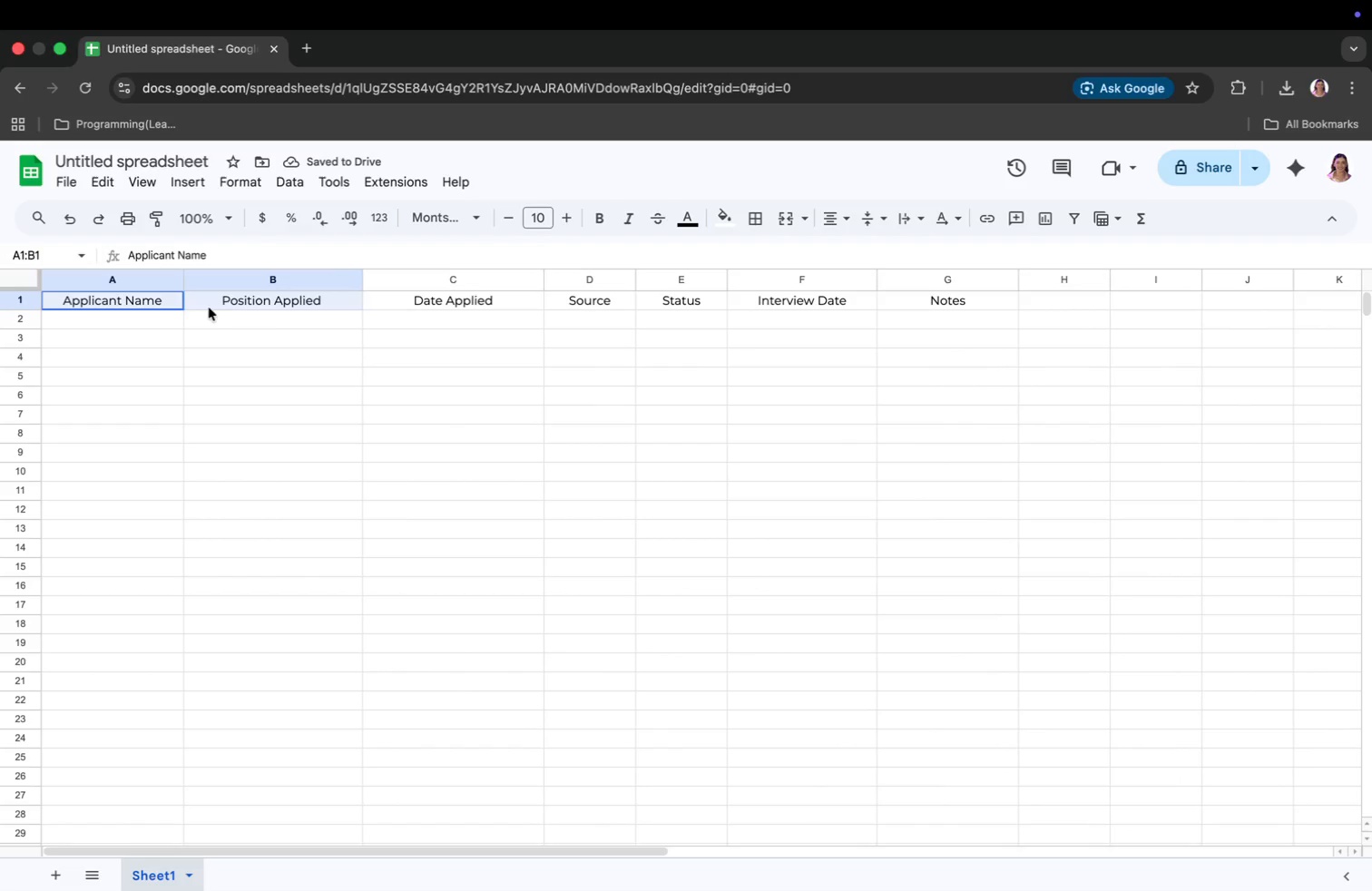 
key(Meta+B)
 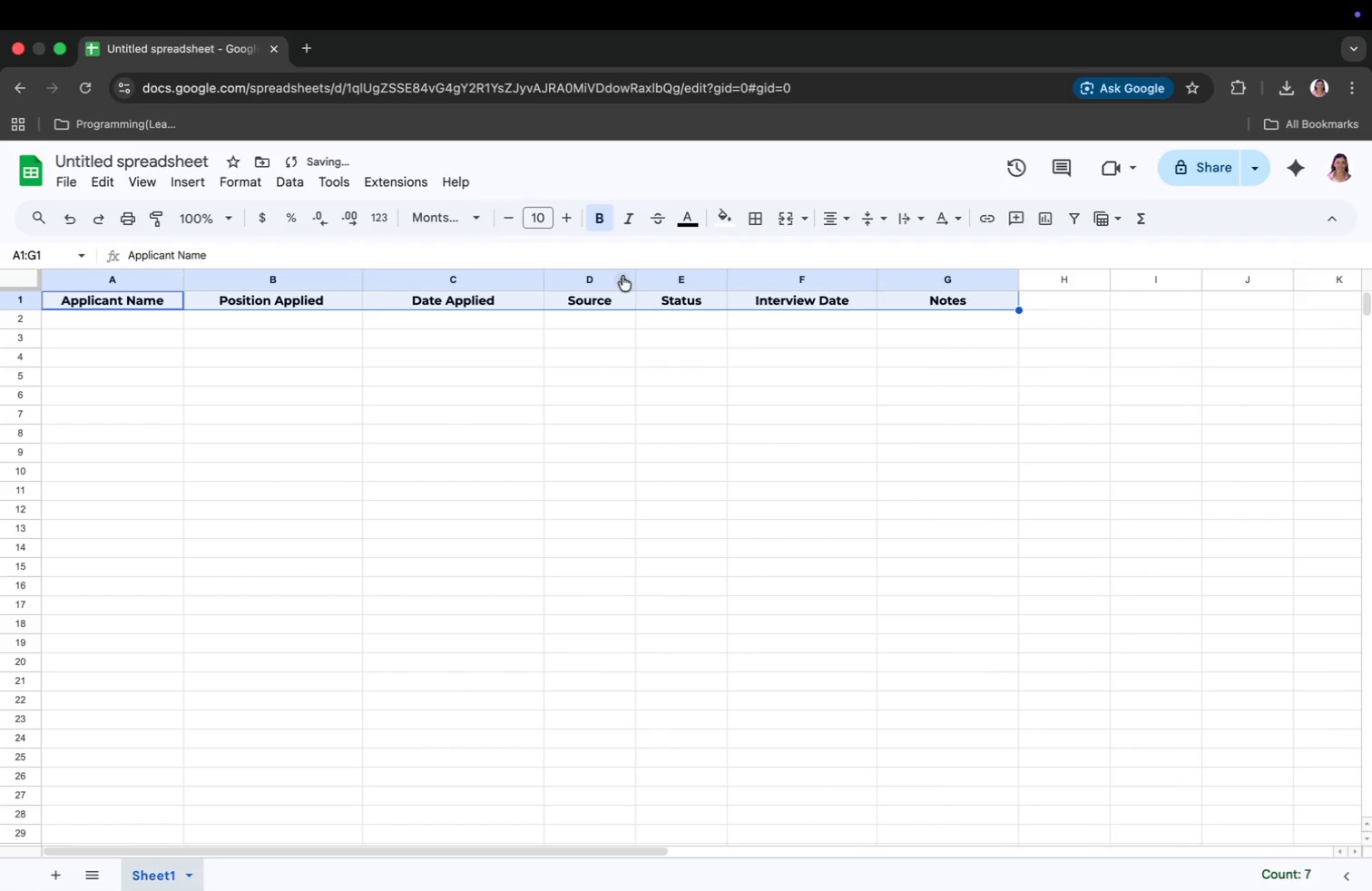 
left_click([462, 222])
 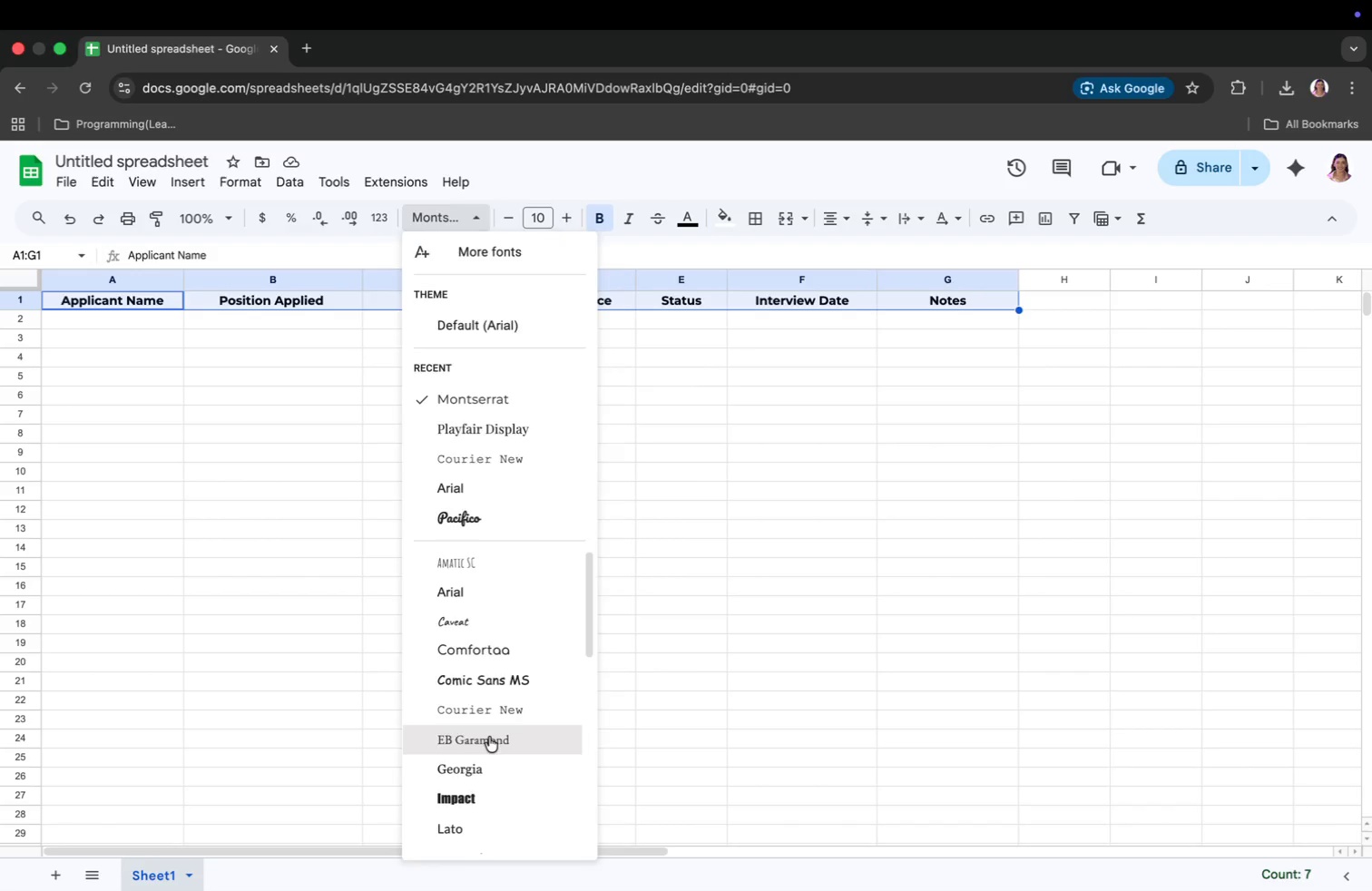 
wait(9.3)
 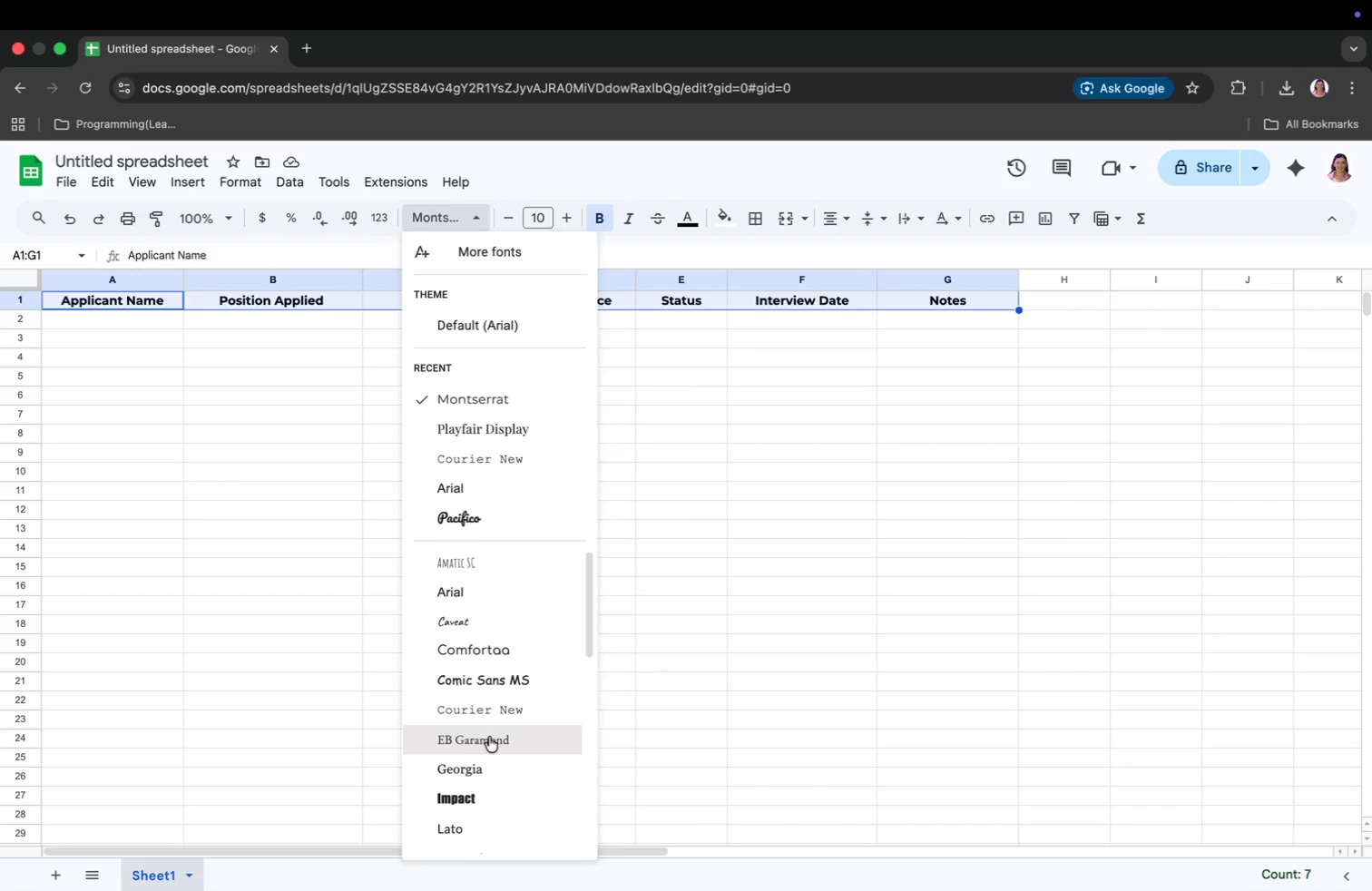 
left_click([74, 328])
 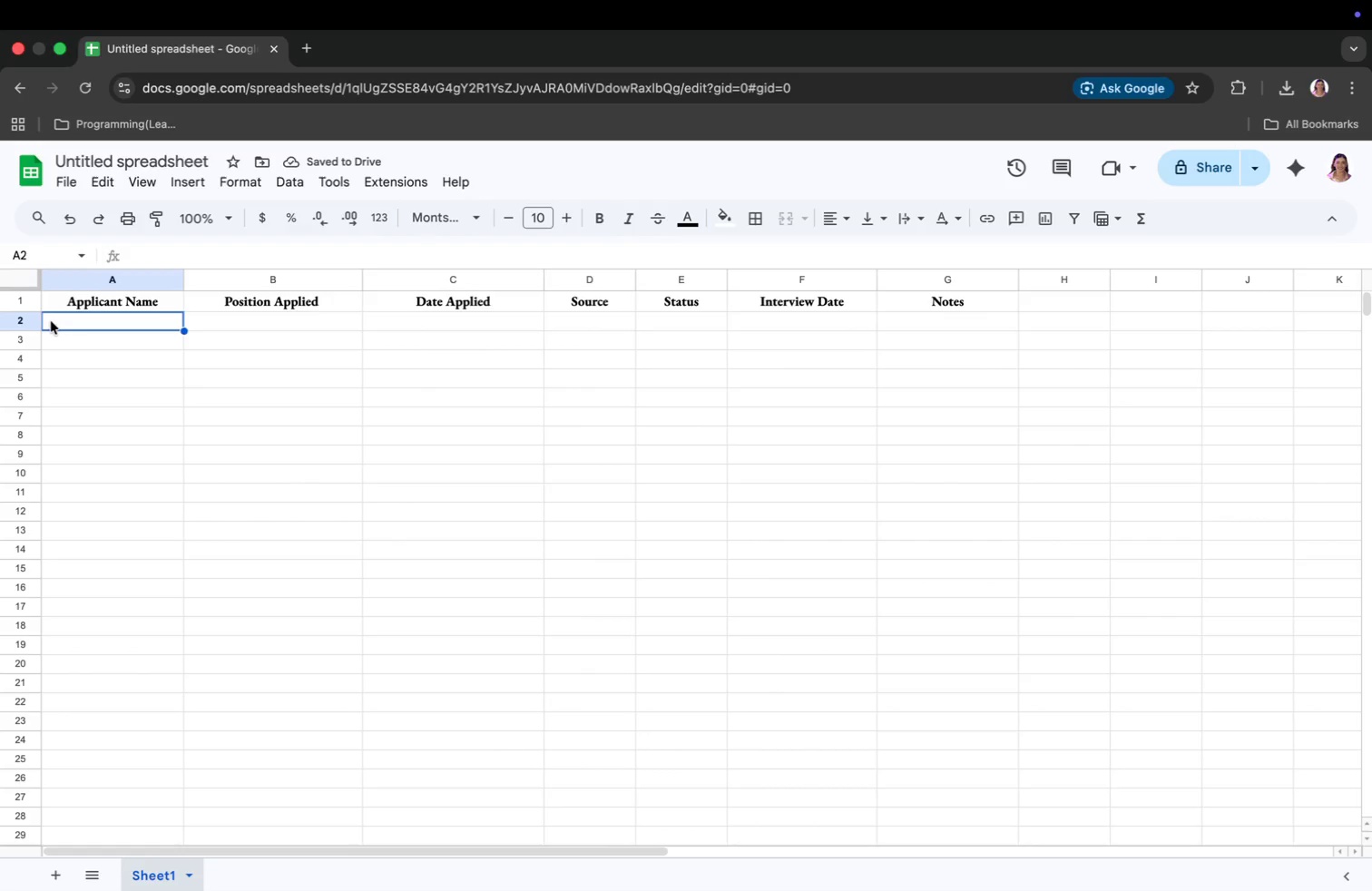 
type(Emma Clark)
 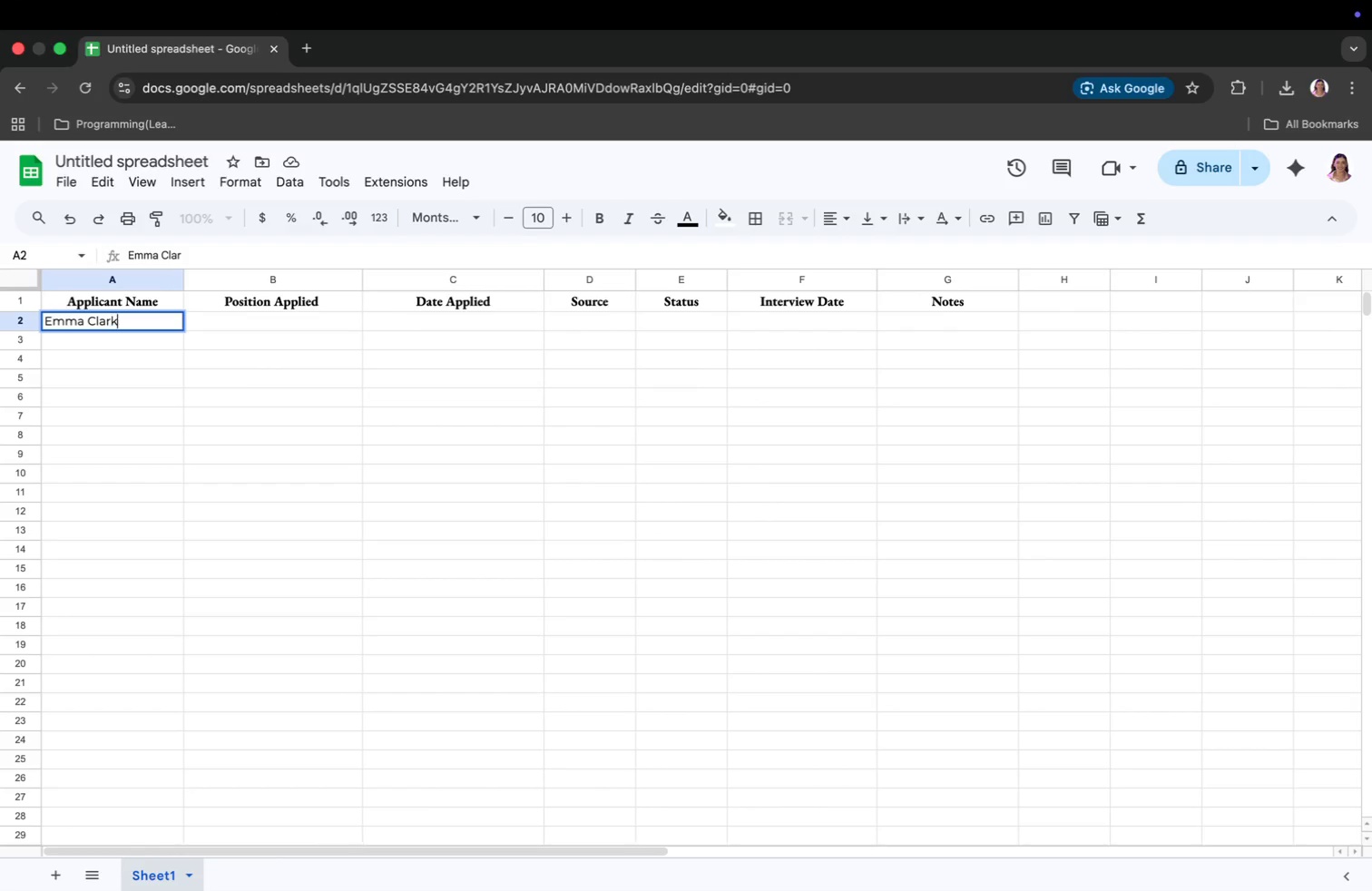 
key(Enter)
 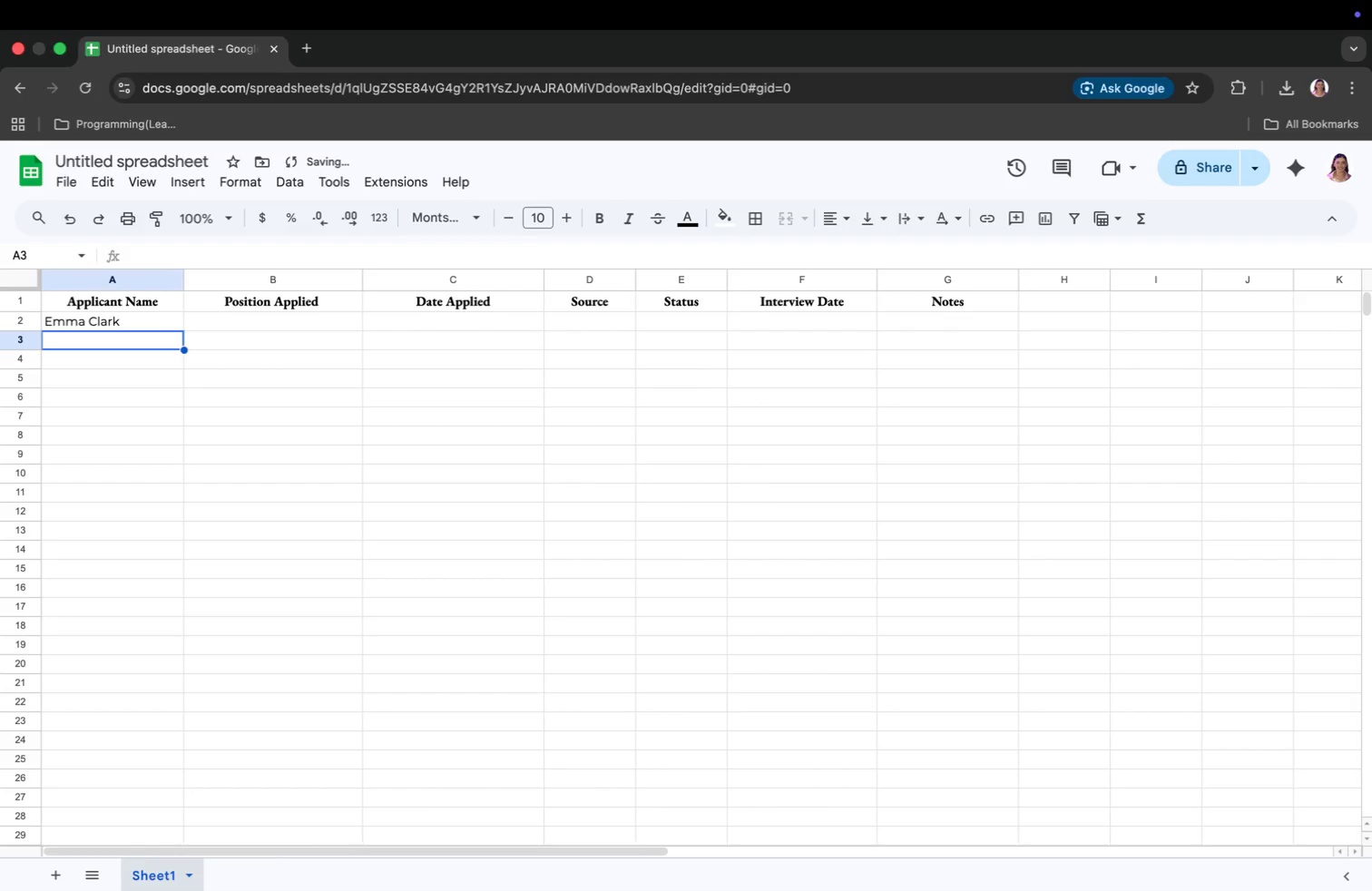 
type(Liam turner)
 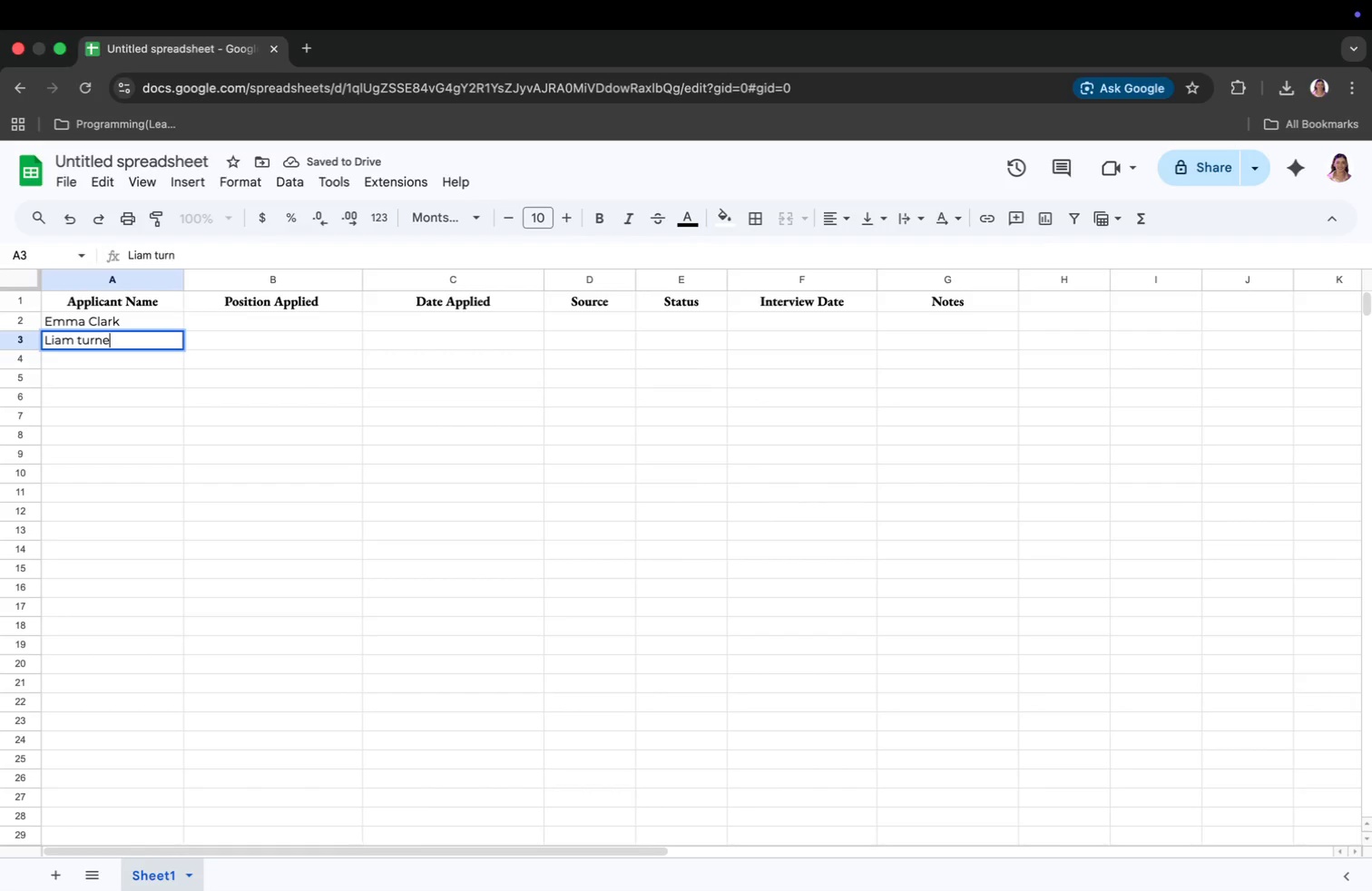 
key(Enter)
 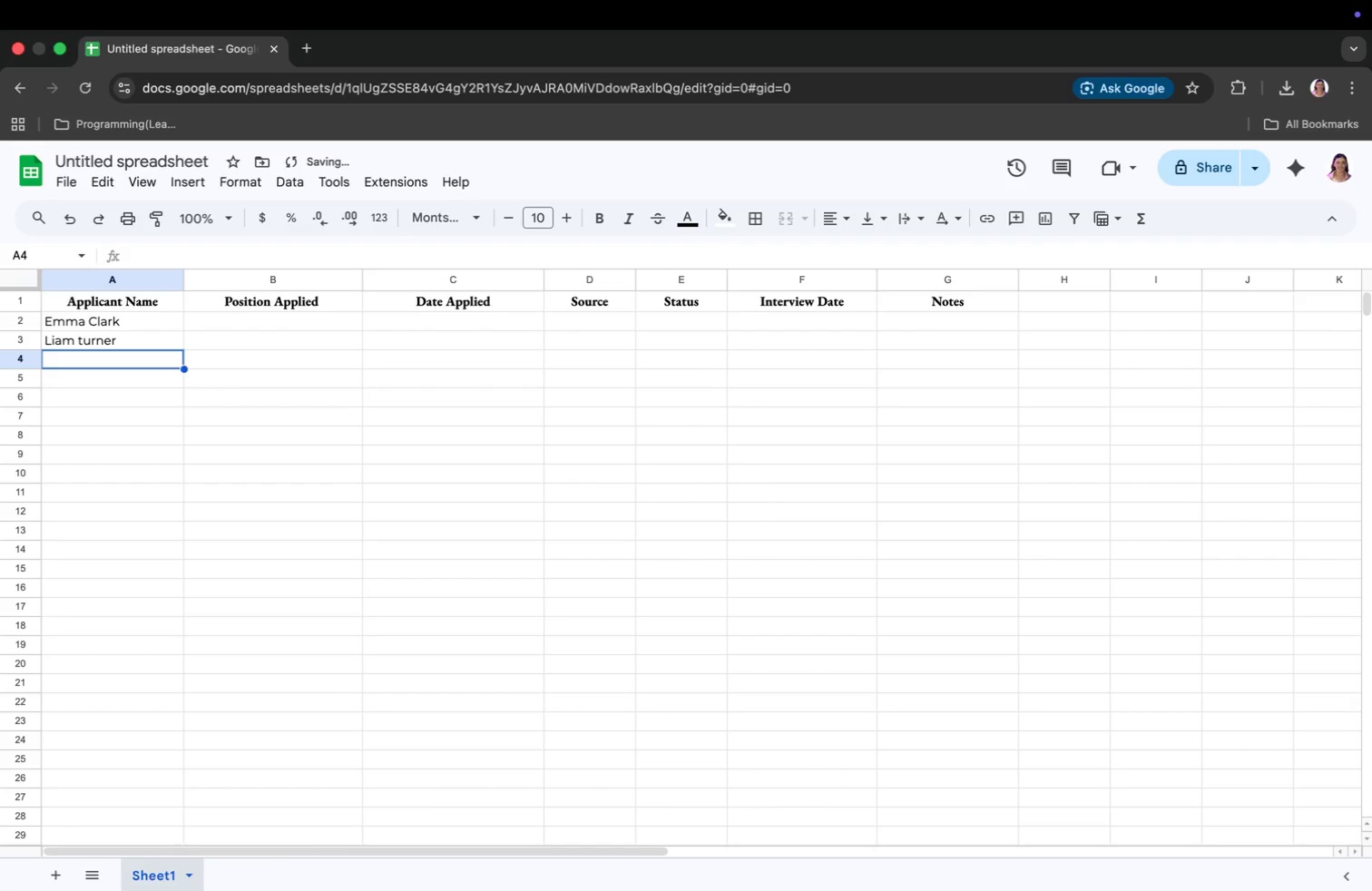 
key(Backspace)
 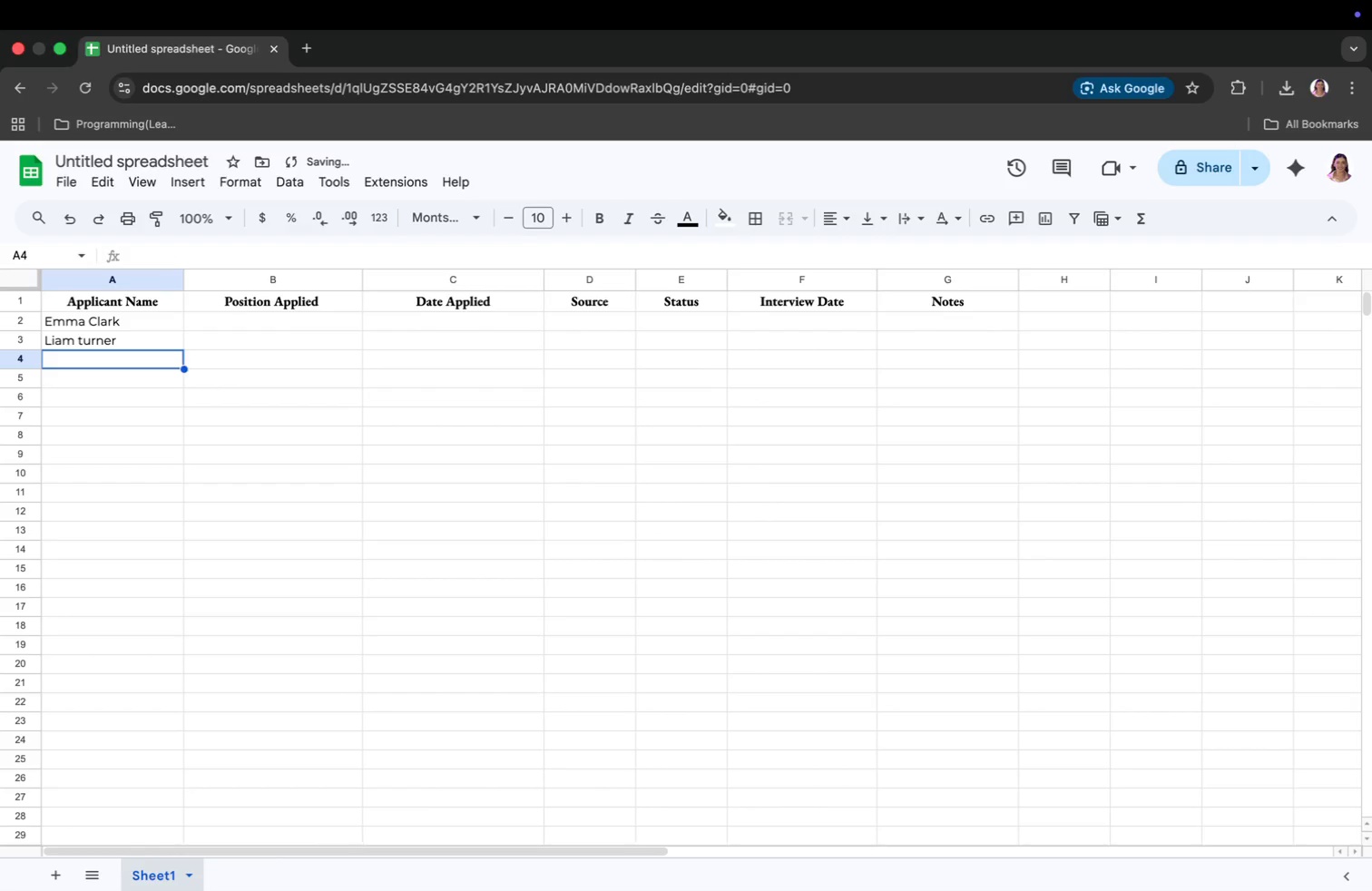 
key(Backspace)
 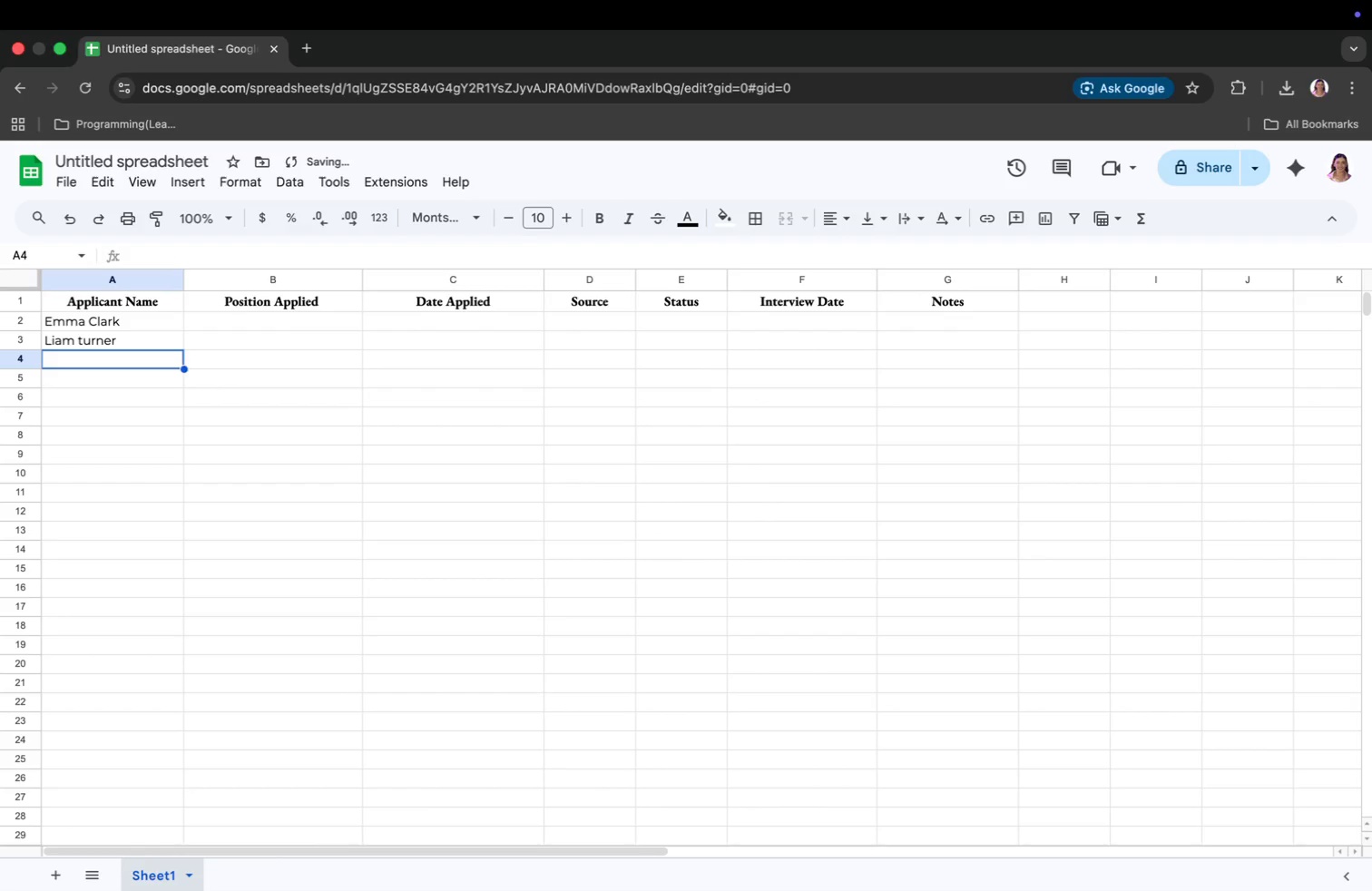 
key(Alt+OptionLeft)
 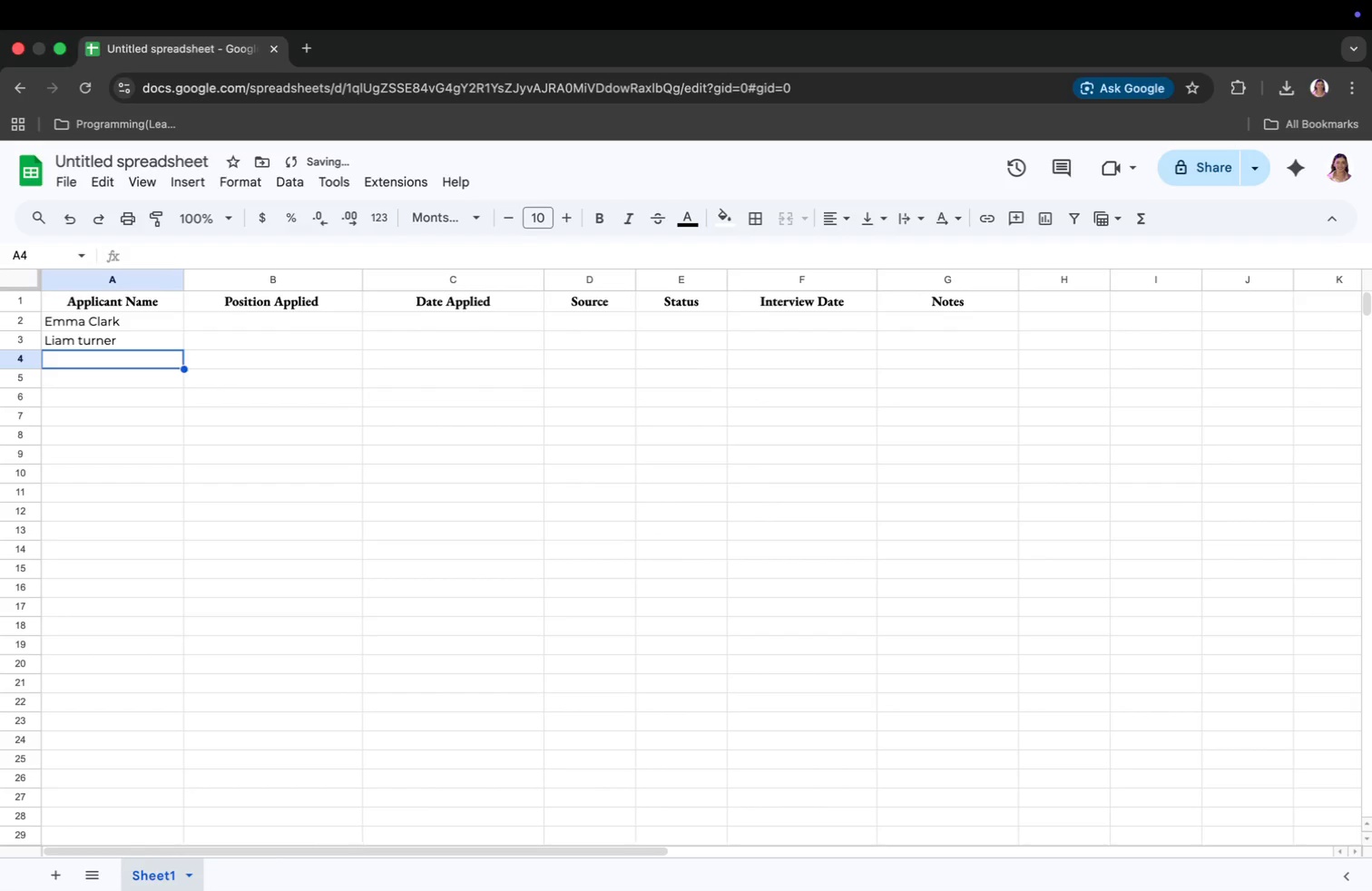 
key(Meta+Z)
 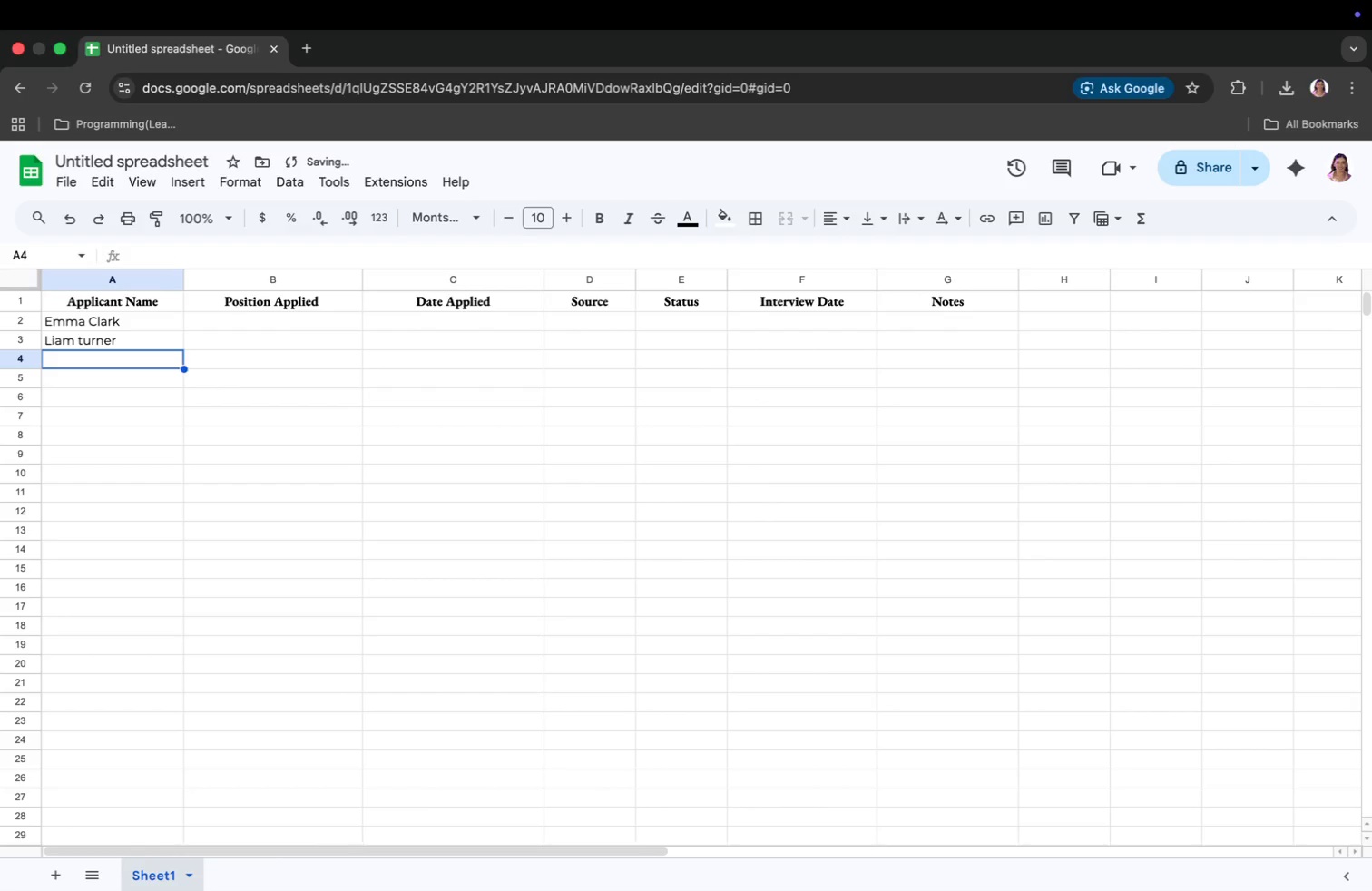 
key(Meta+Z)
 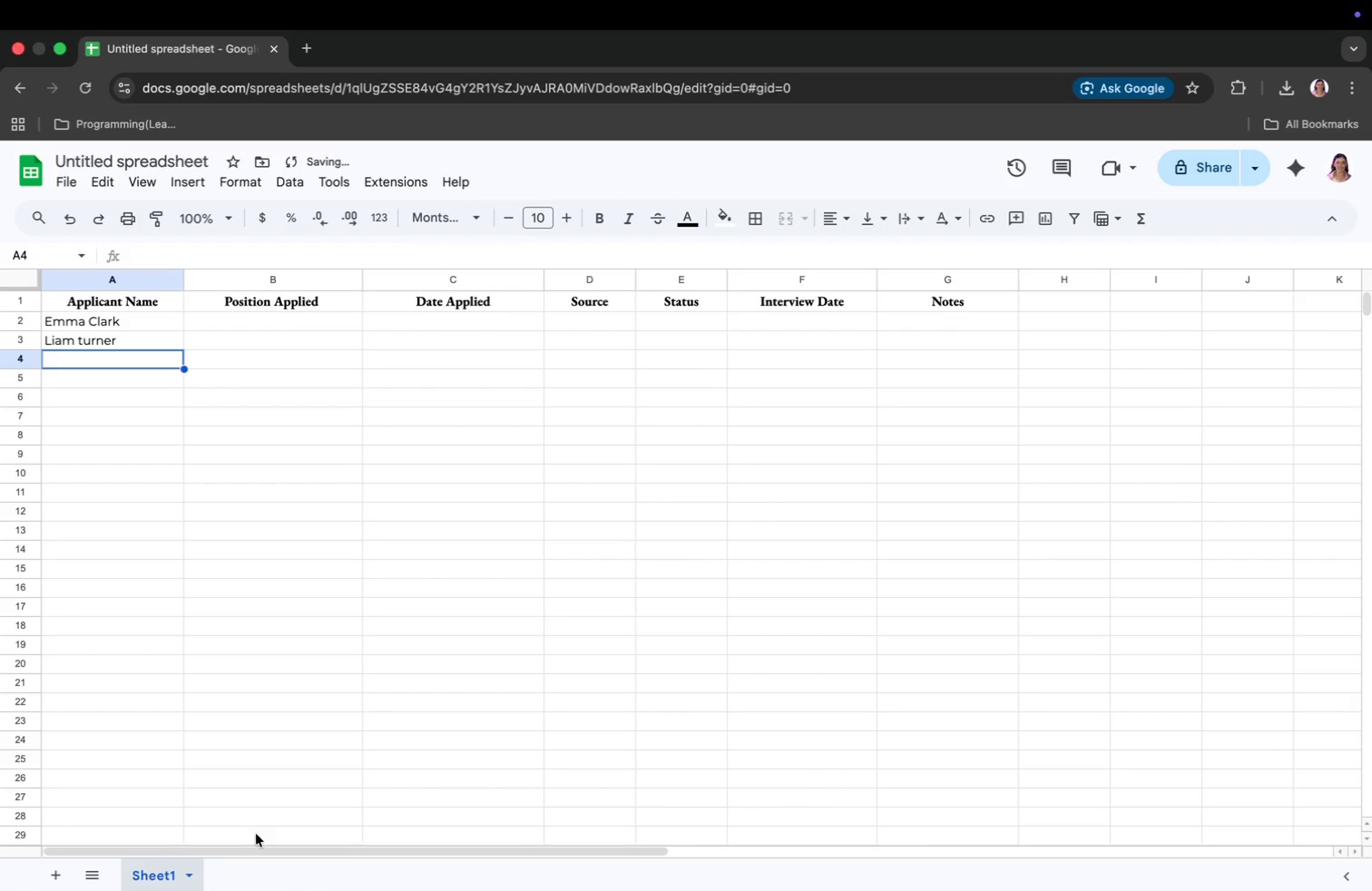 
key(Meta+CommandLeft)
 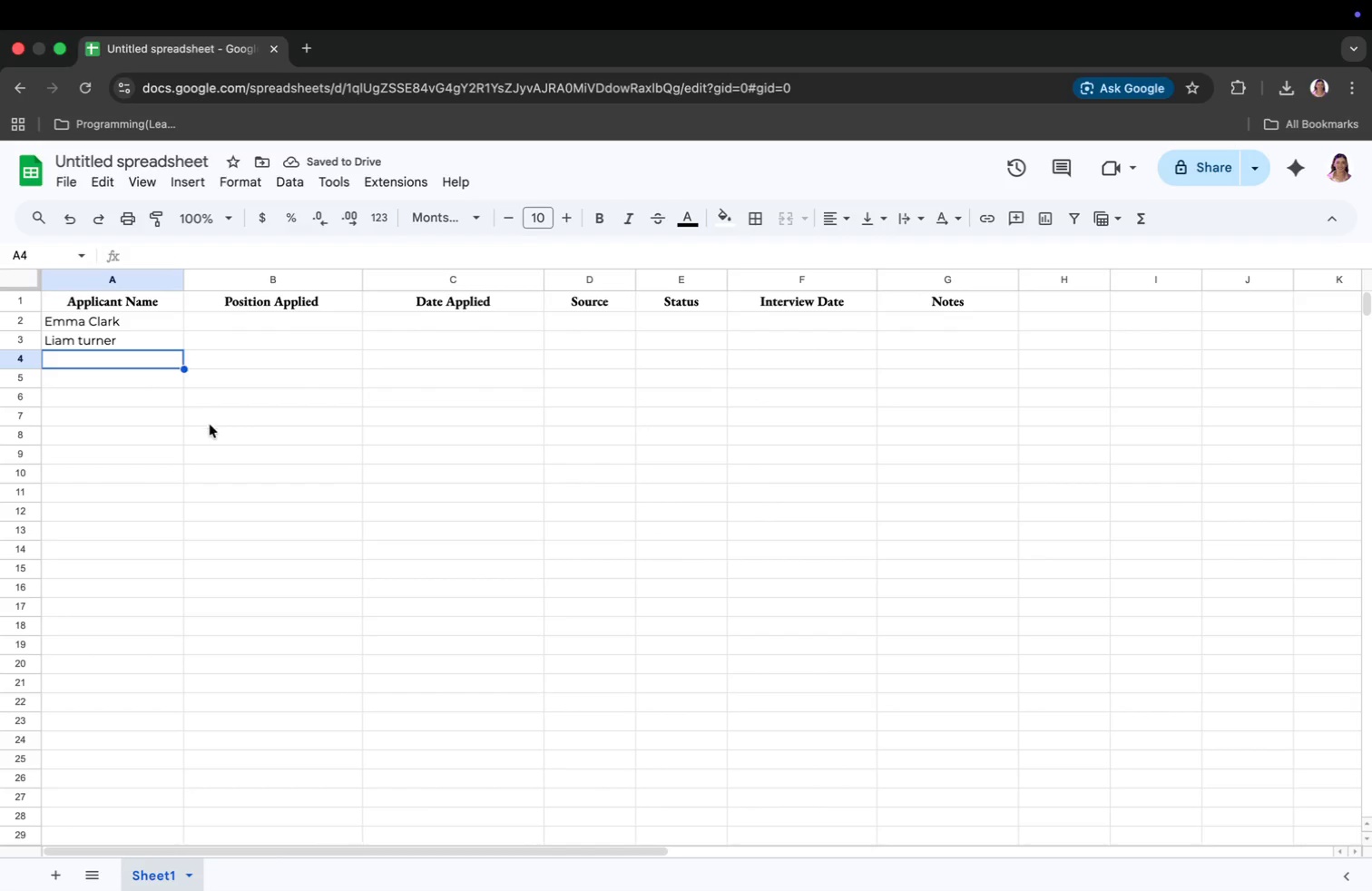 
key(Meta+Z)
 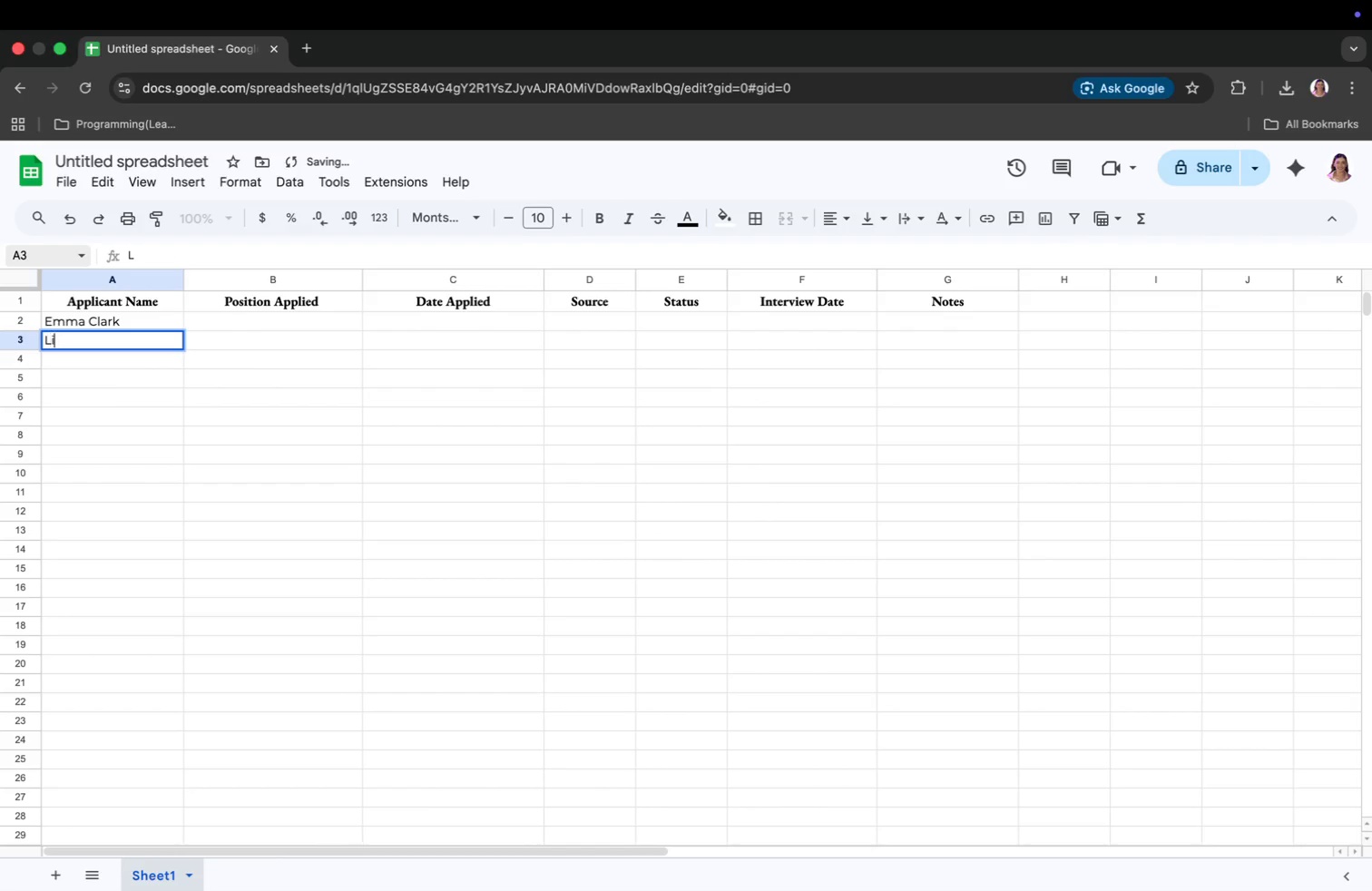 
type(Lian)
key(Backspace)
type(m Turner)
 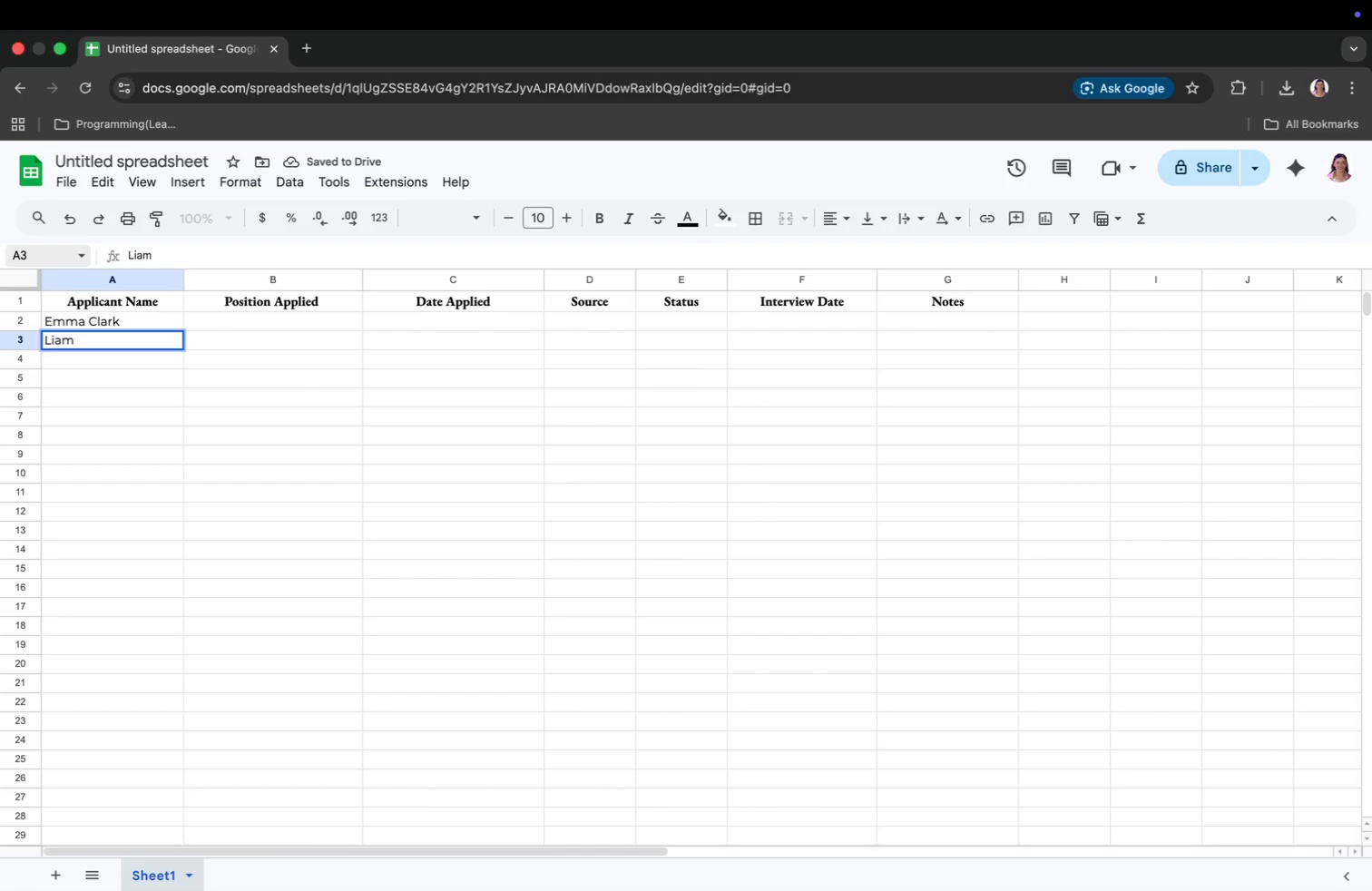 
 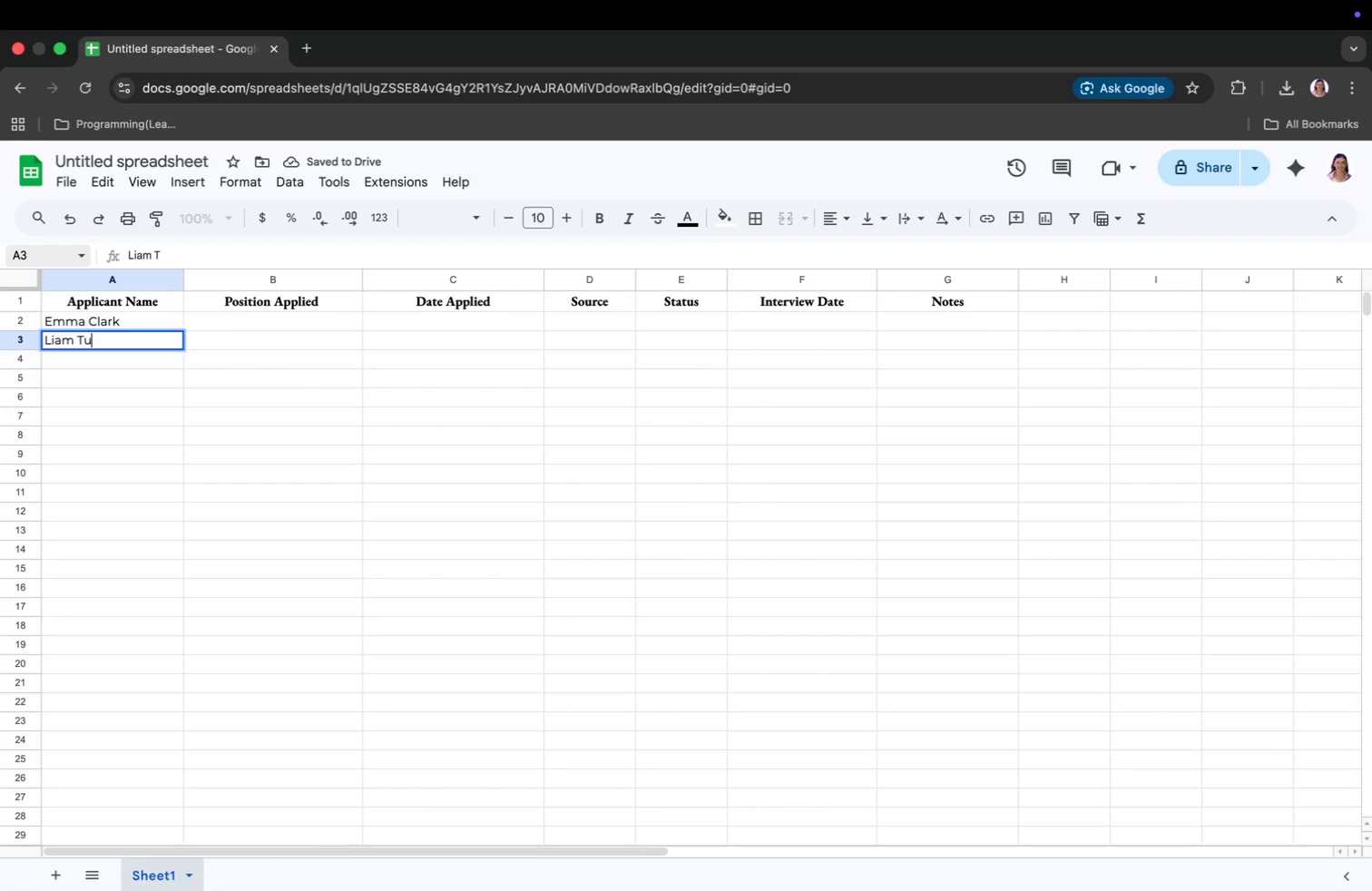 
key(Enter)
 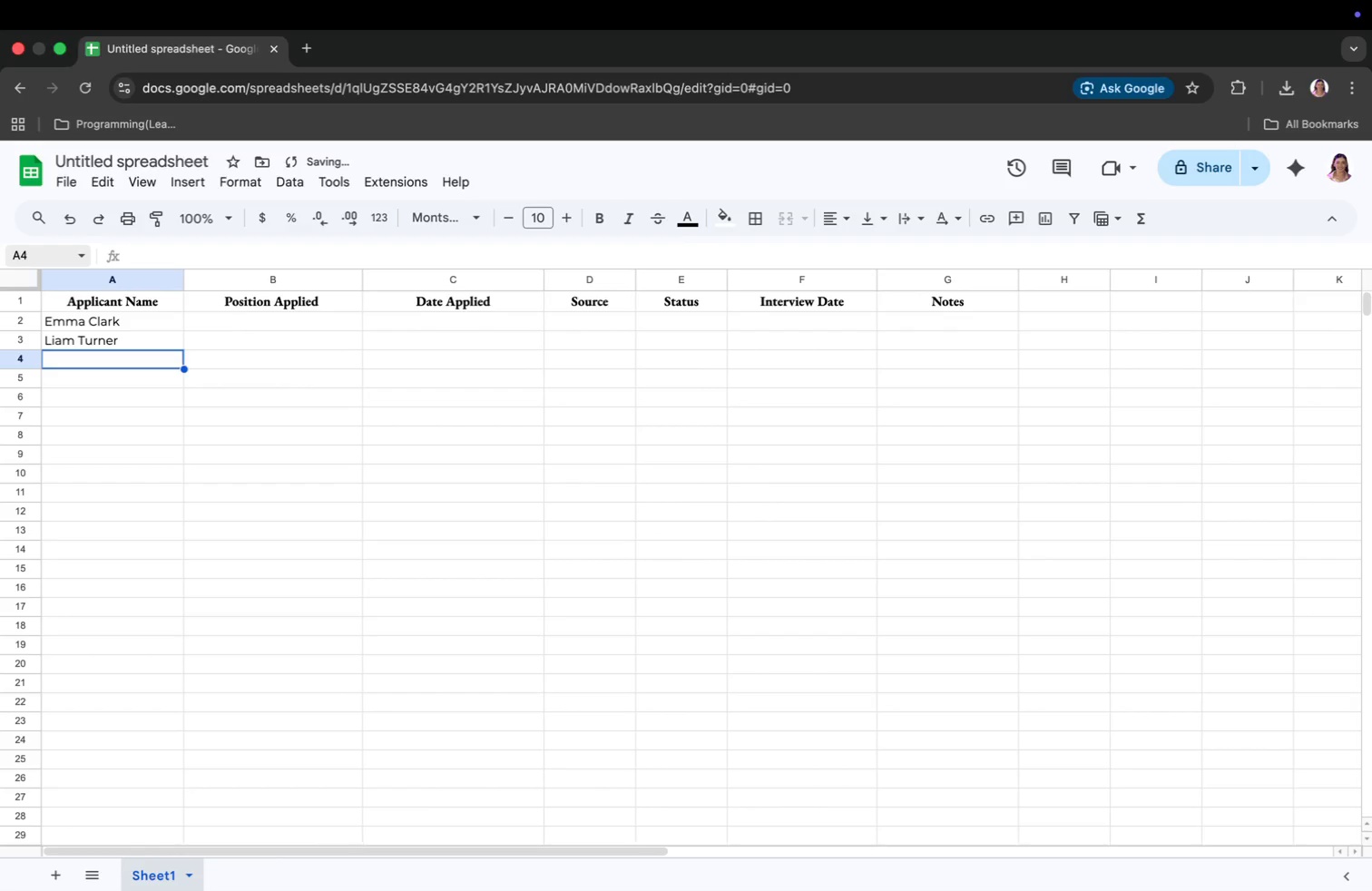 
type(Olivia)
 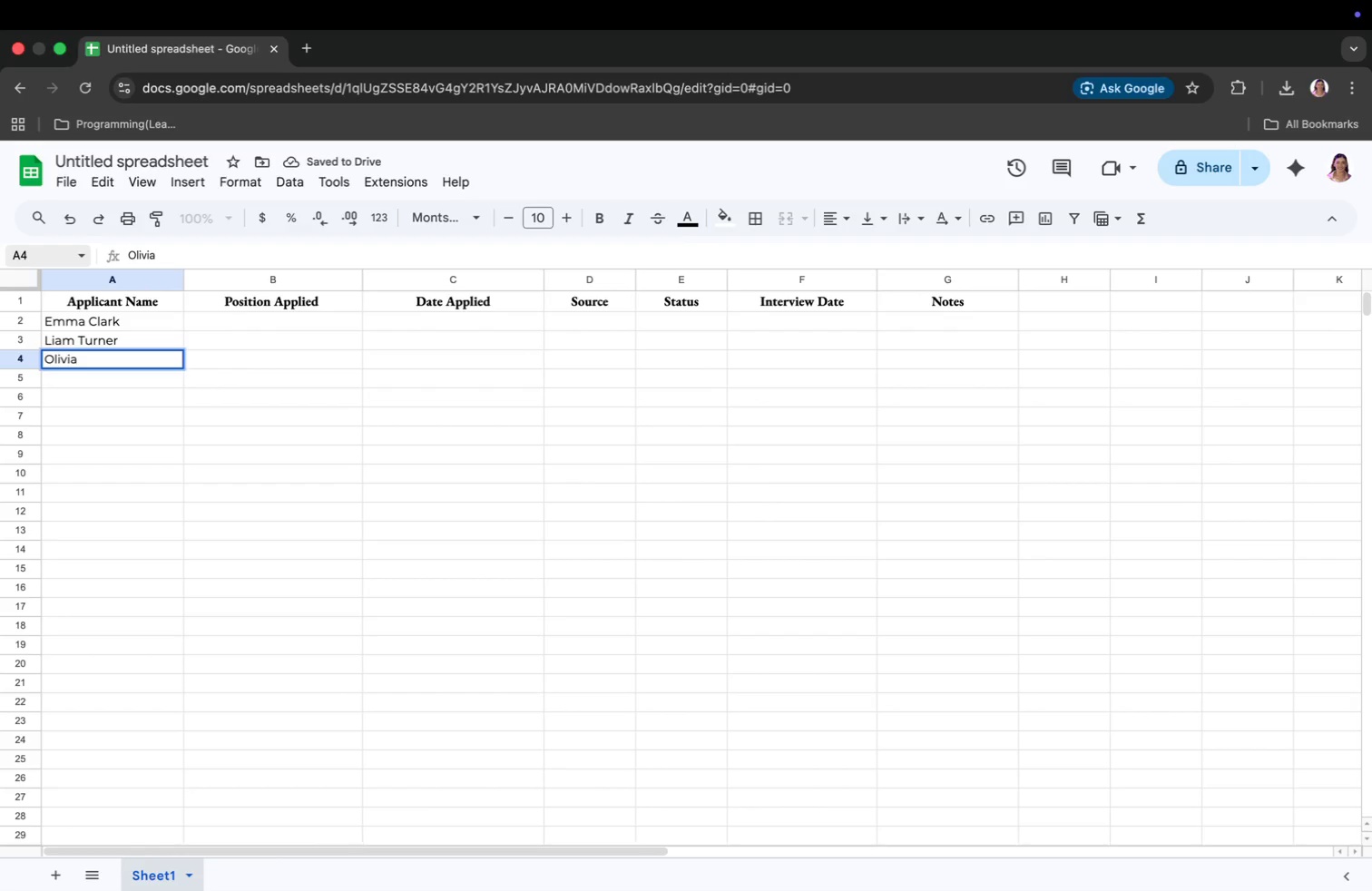 
type( Harris)
 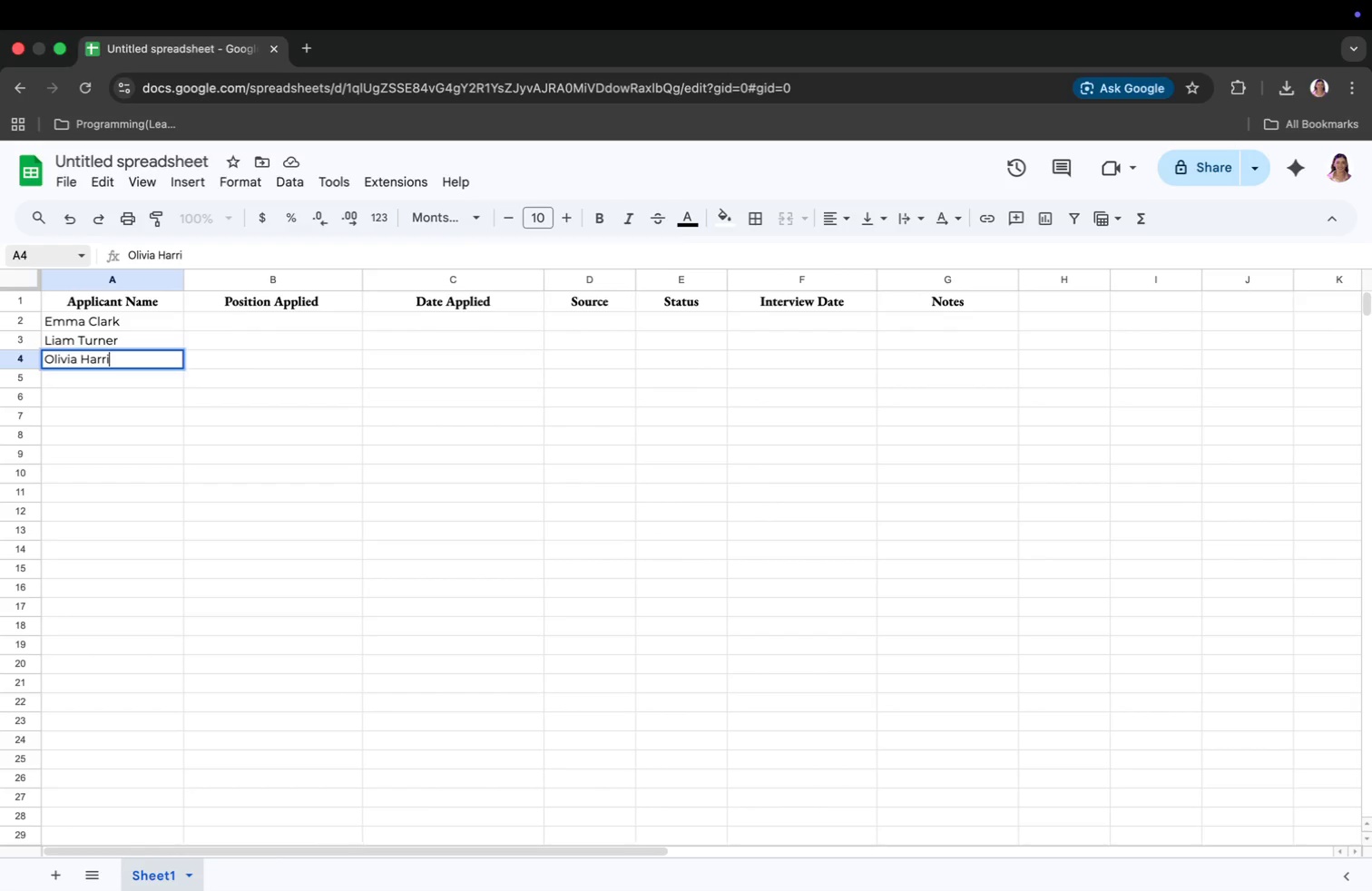 
key(Enter)
 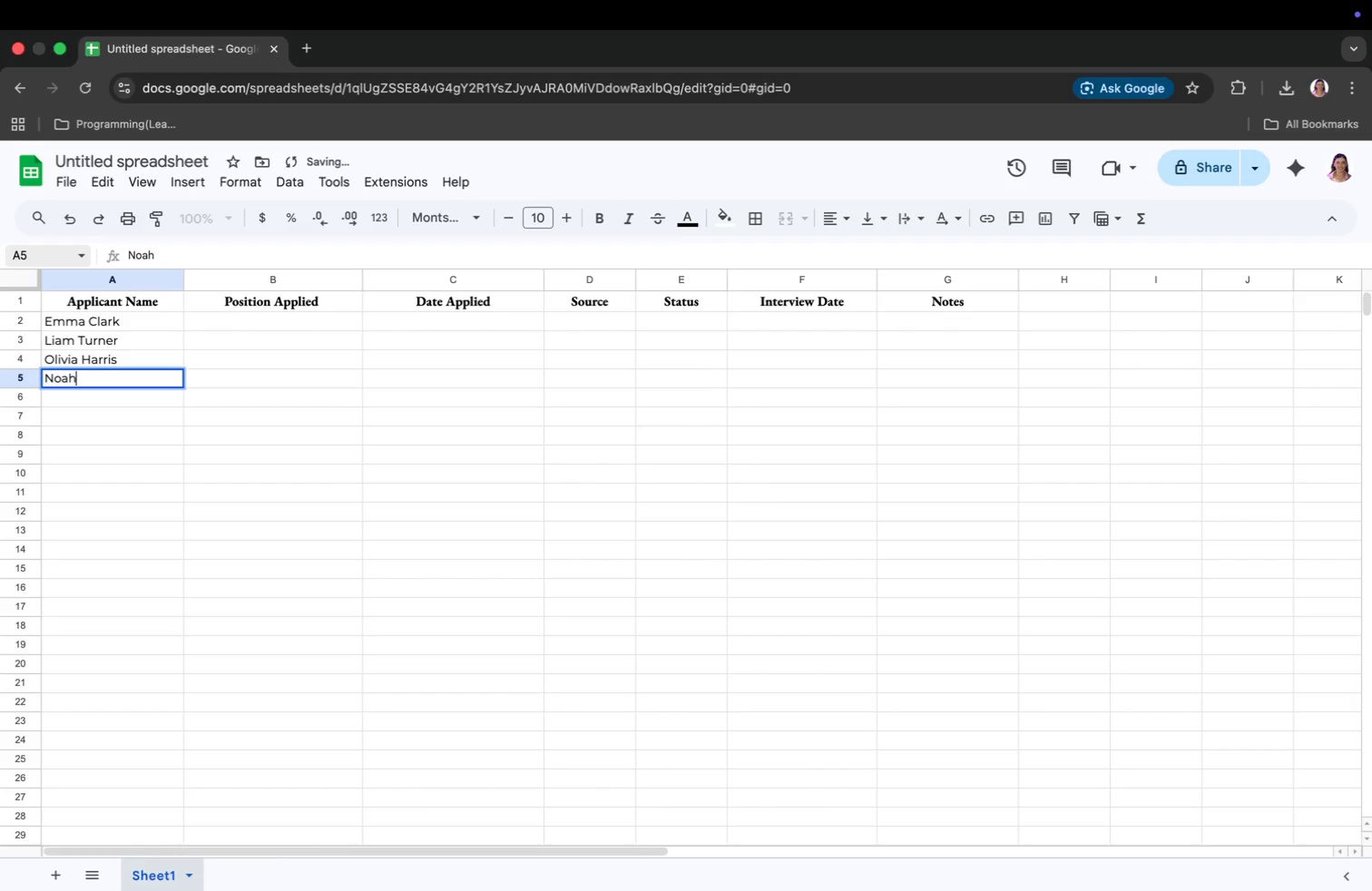 
type(Noah Bennett)
 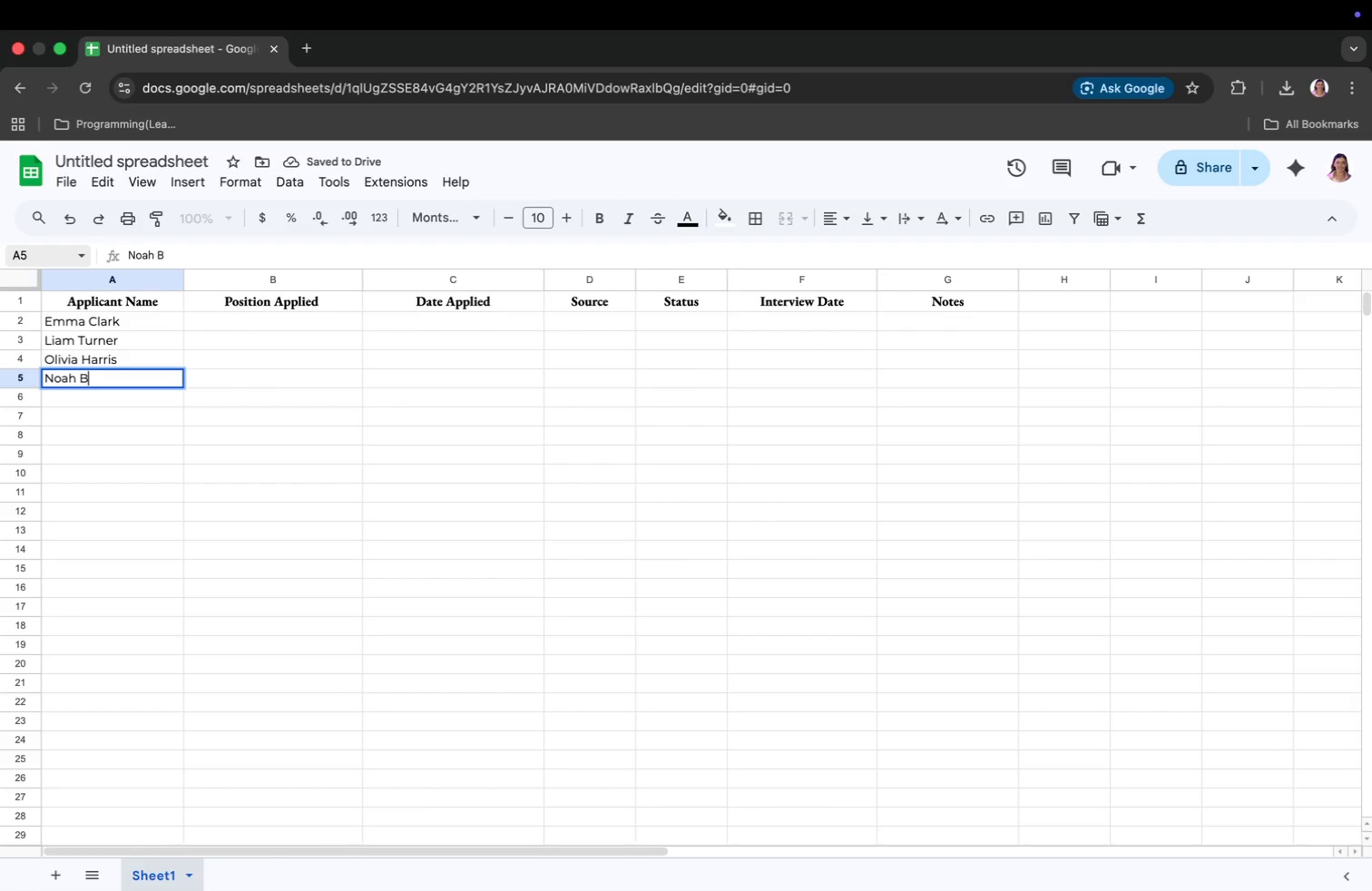 
key(Enter)
 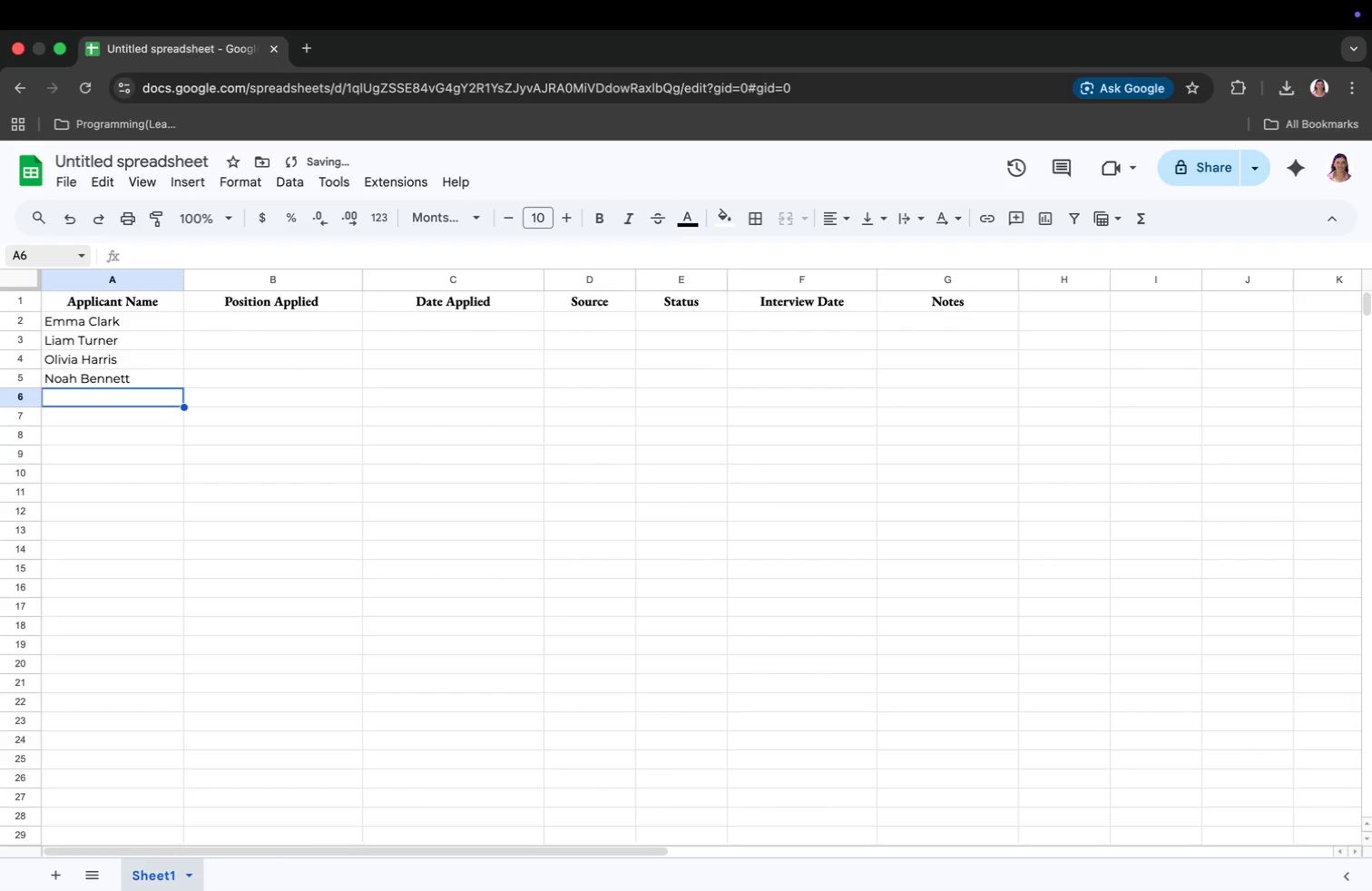 
type(Ava Michael)
 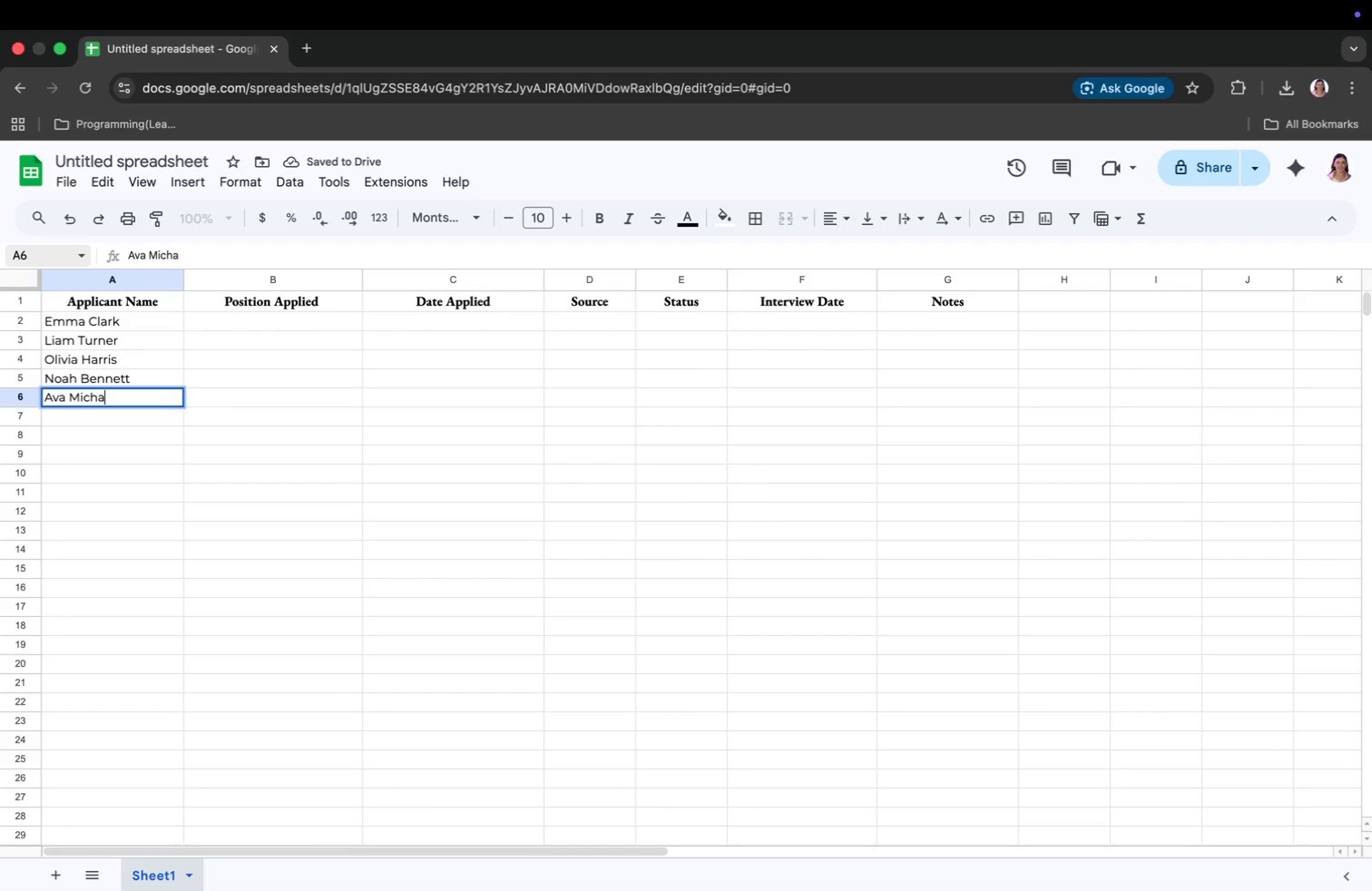 
 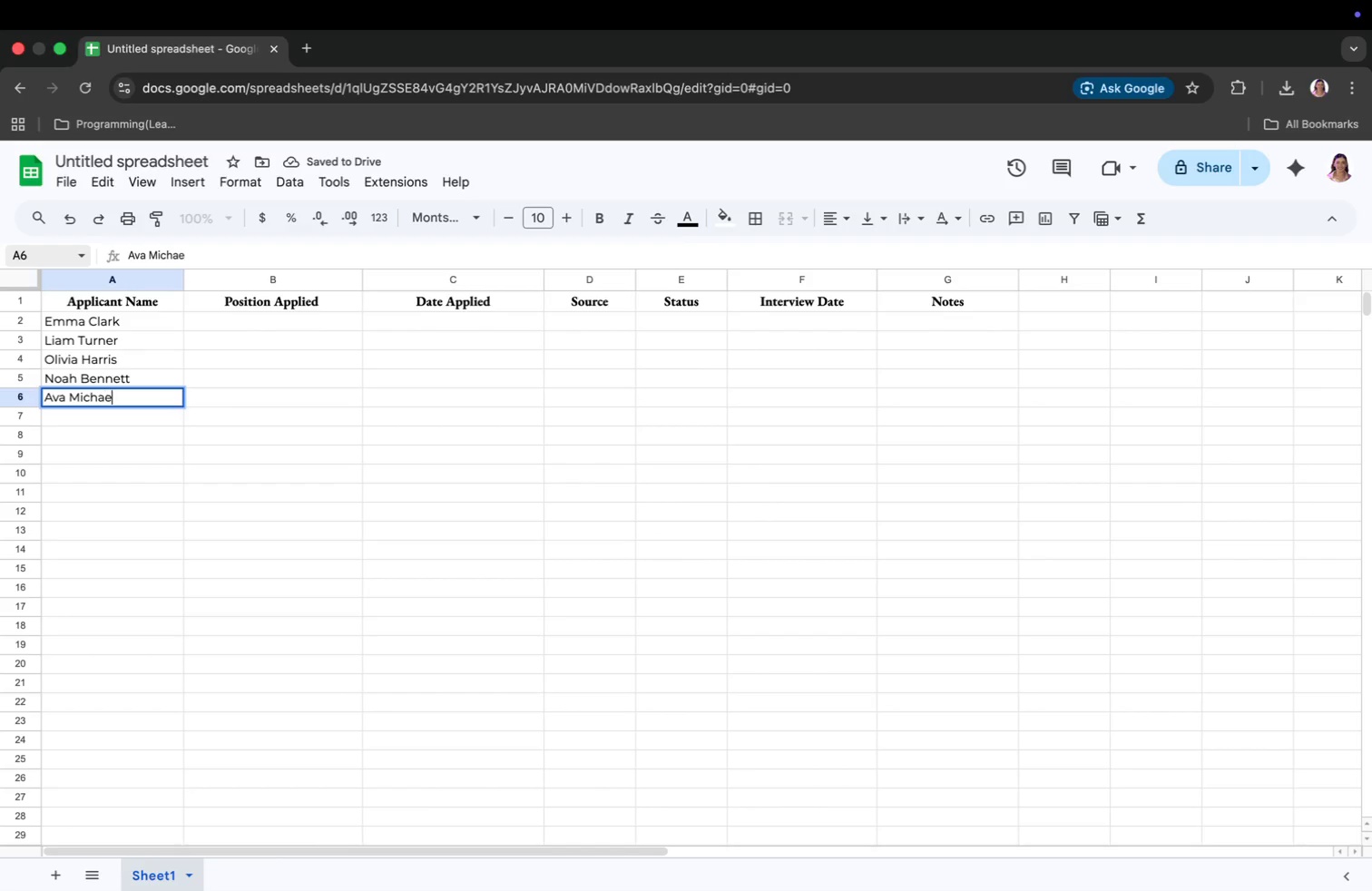 
key(Enter)
 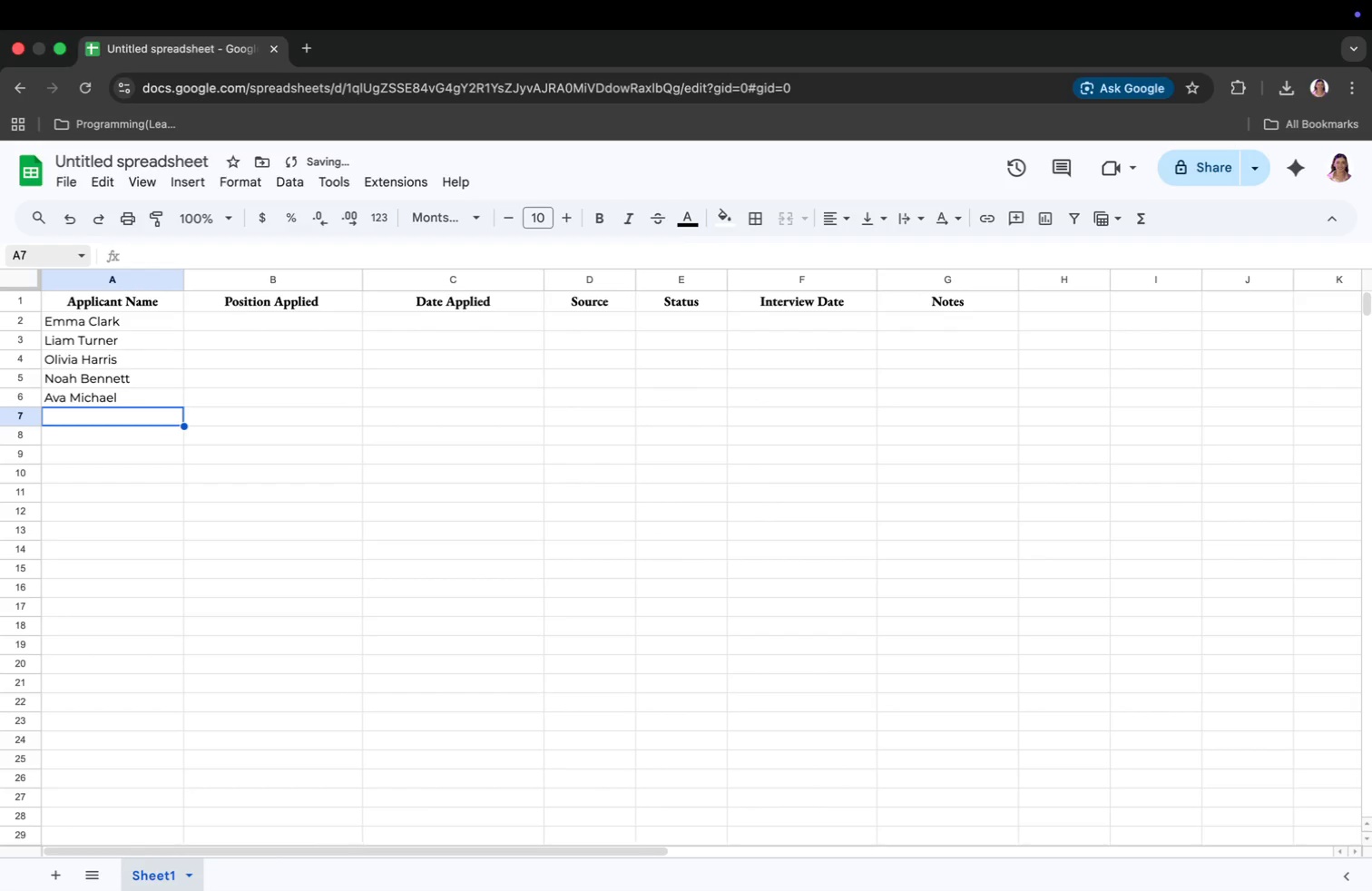 
type(Ethan PArker)
 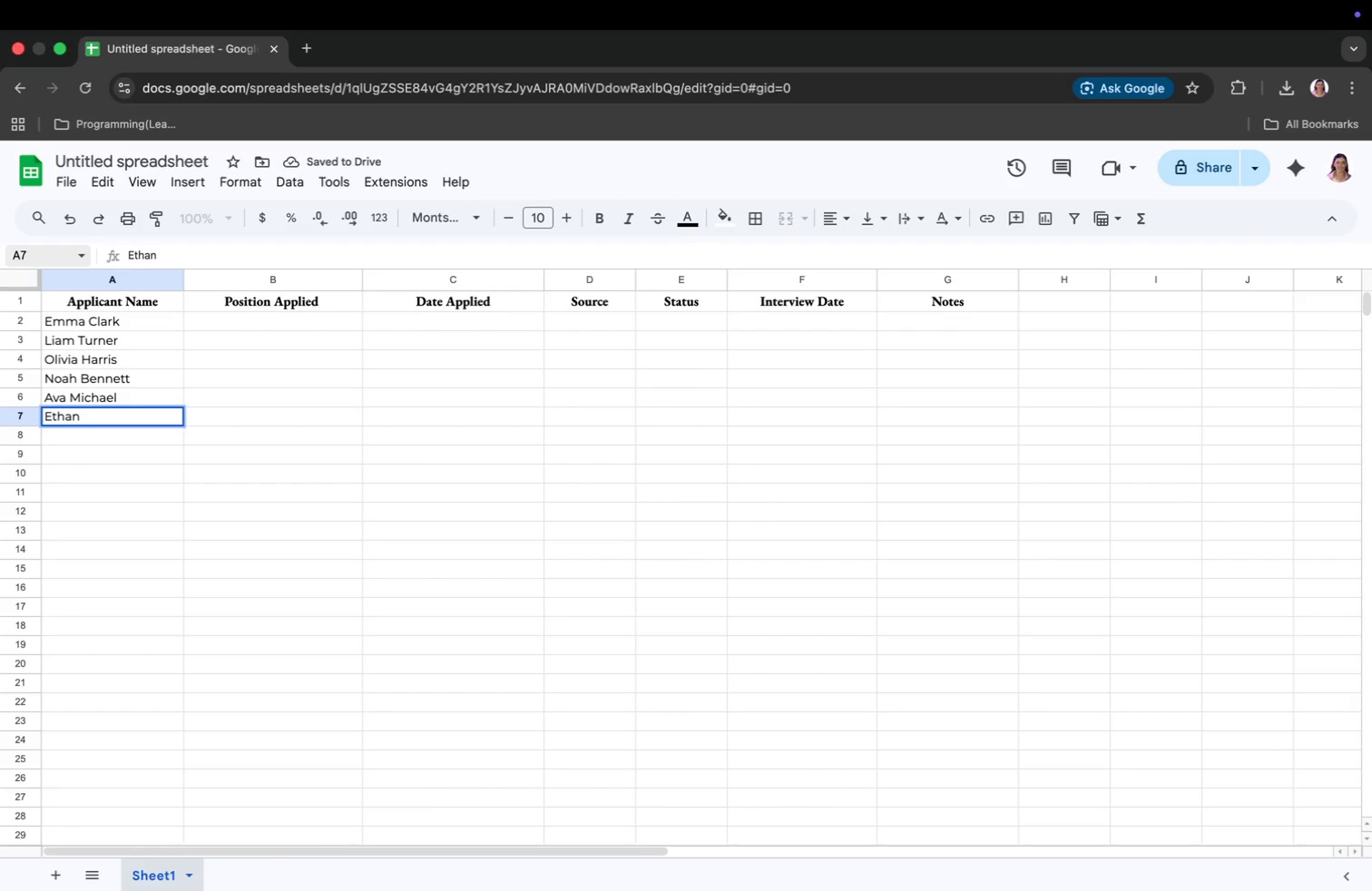 
key(Enter)
 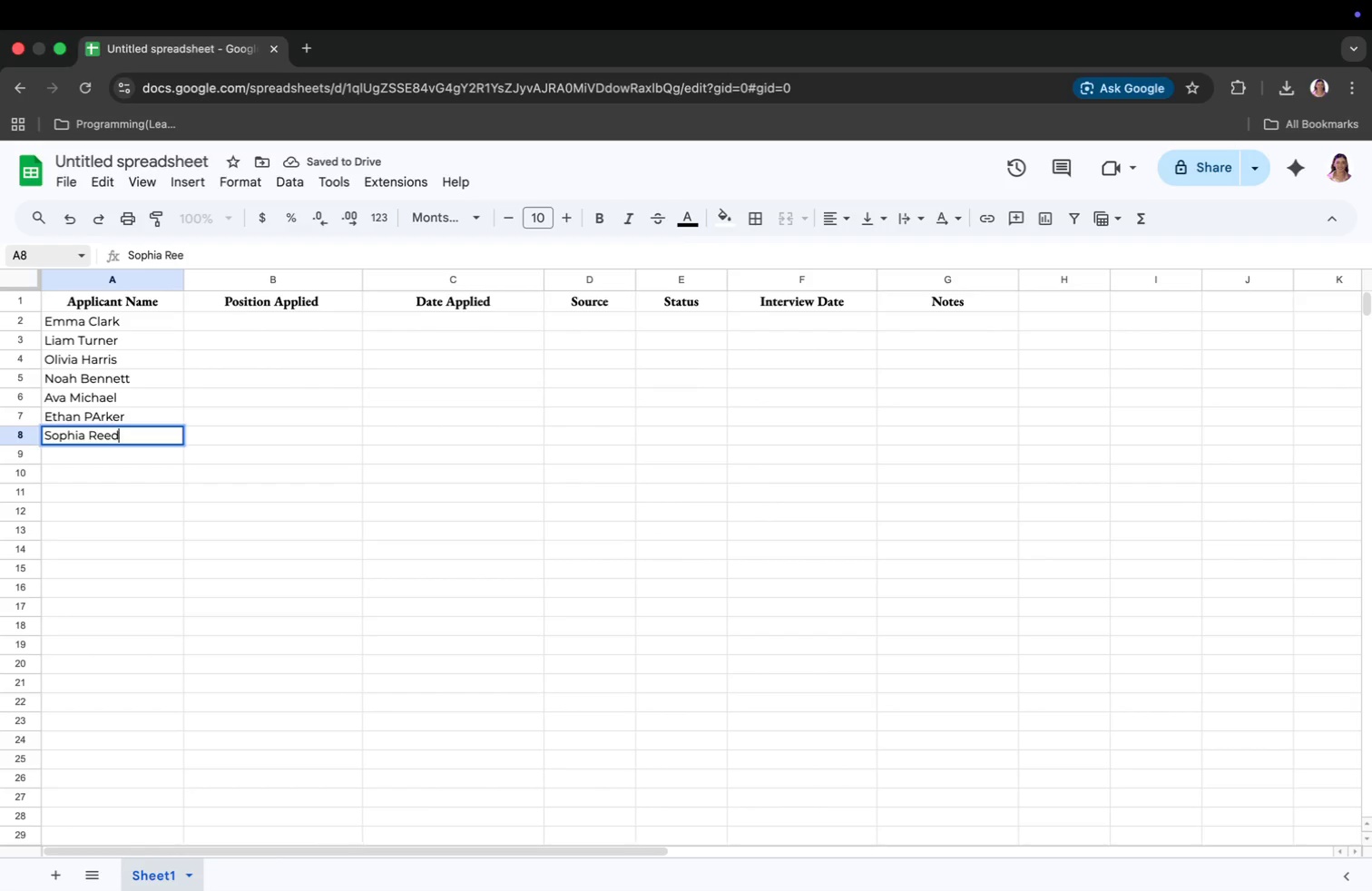 
type(Sophia Reed)
 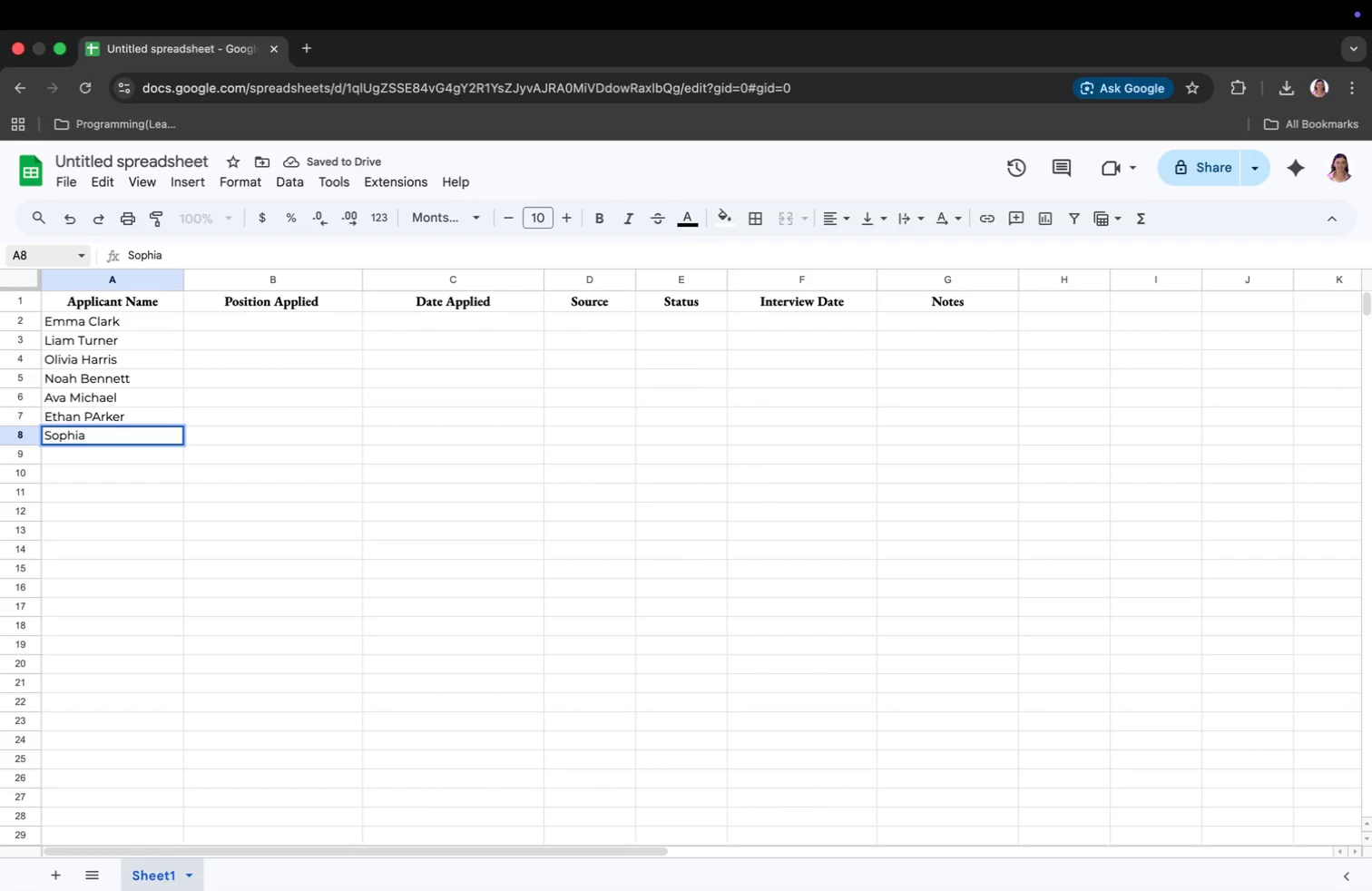 
key(Enter)
 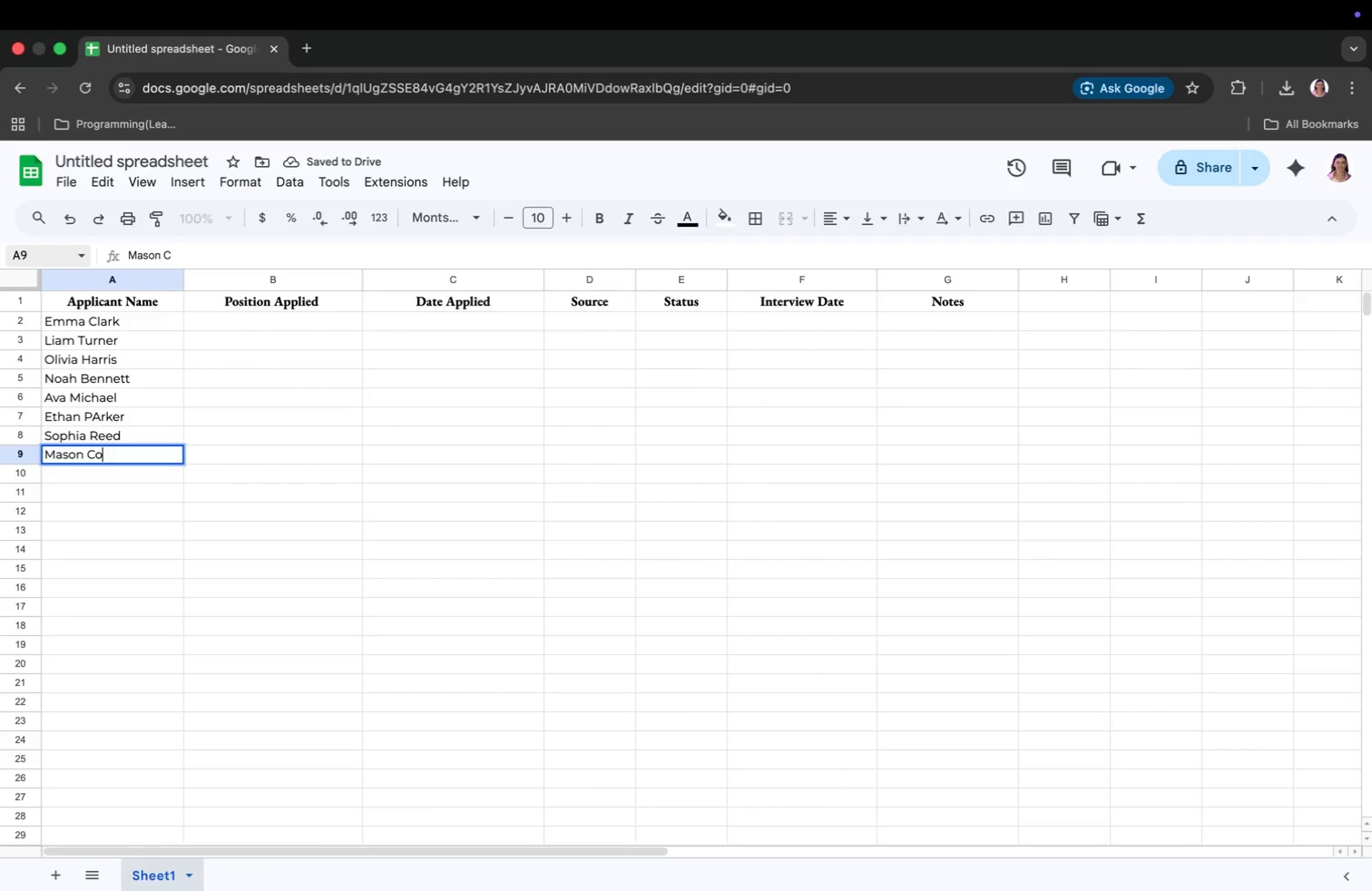 
type(Mason Collins)
 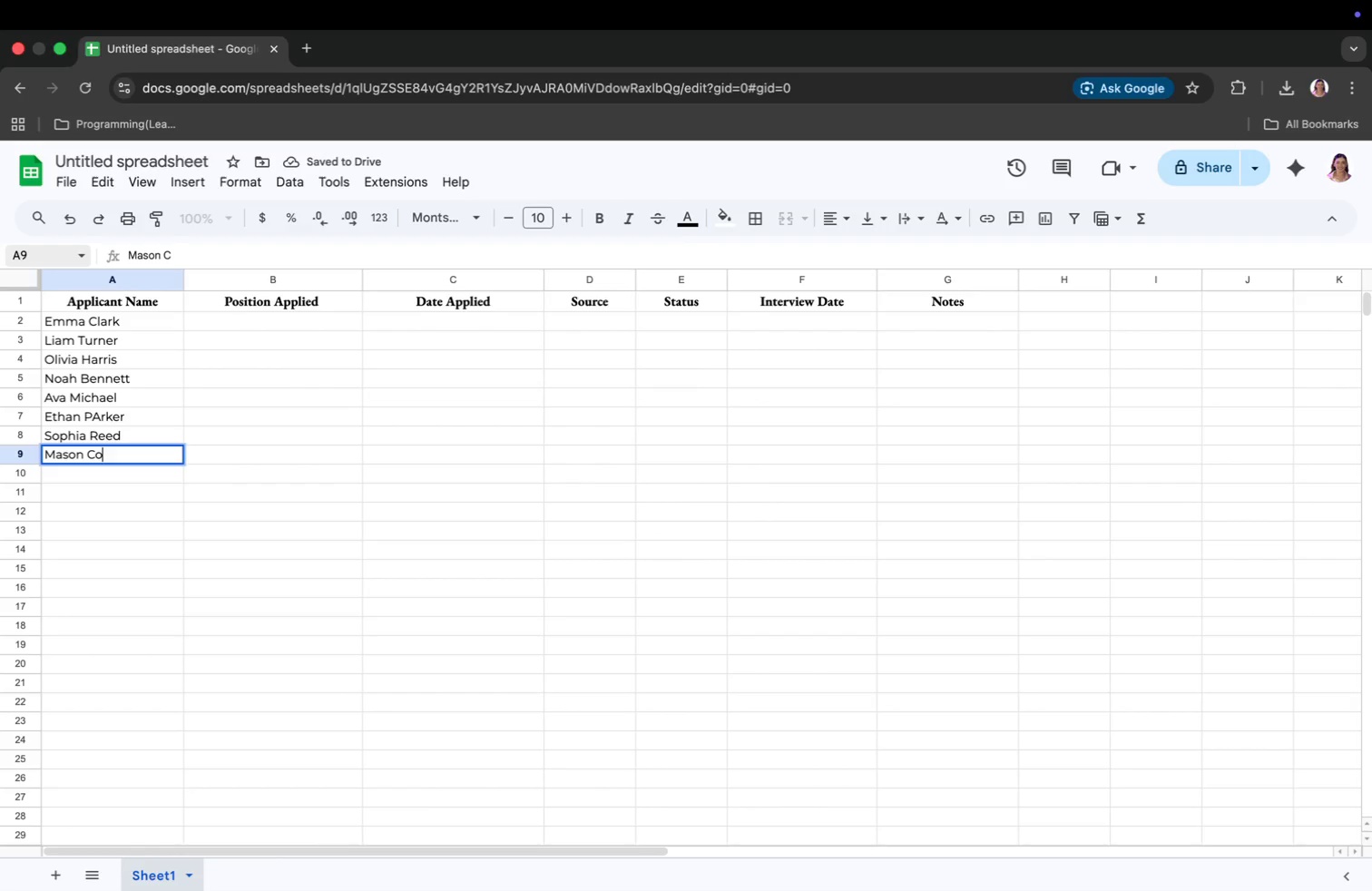 
key(Enter)
 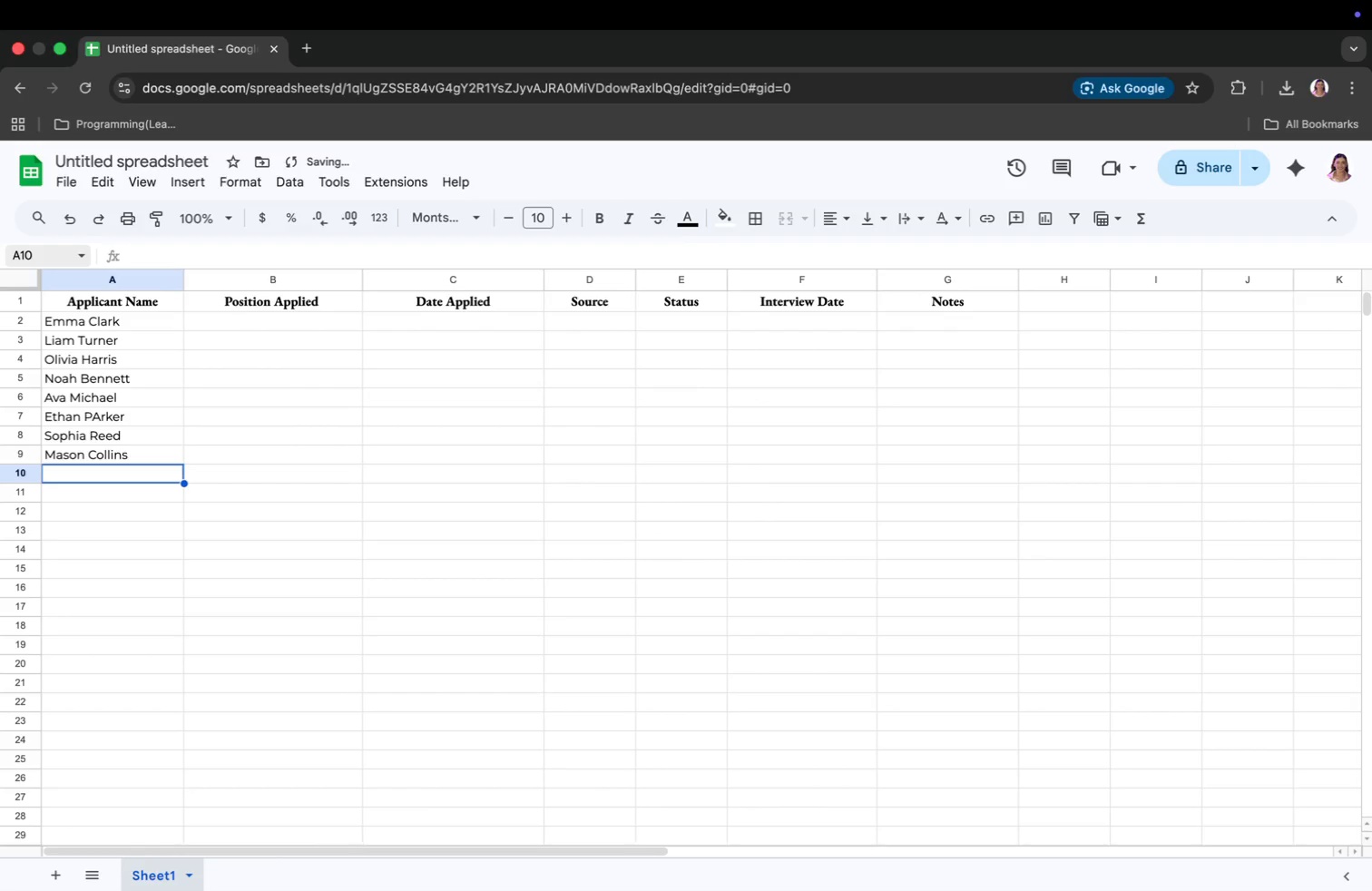 
type(E)
key(Backspace)
type(Isabella)
 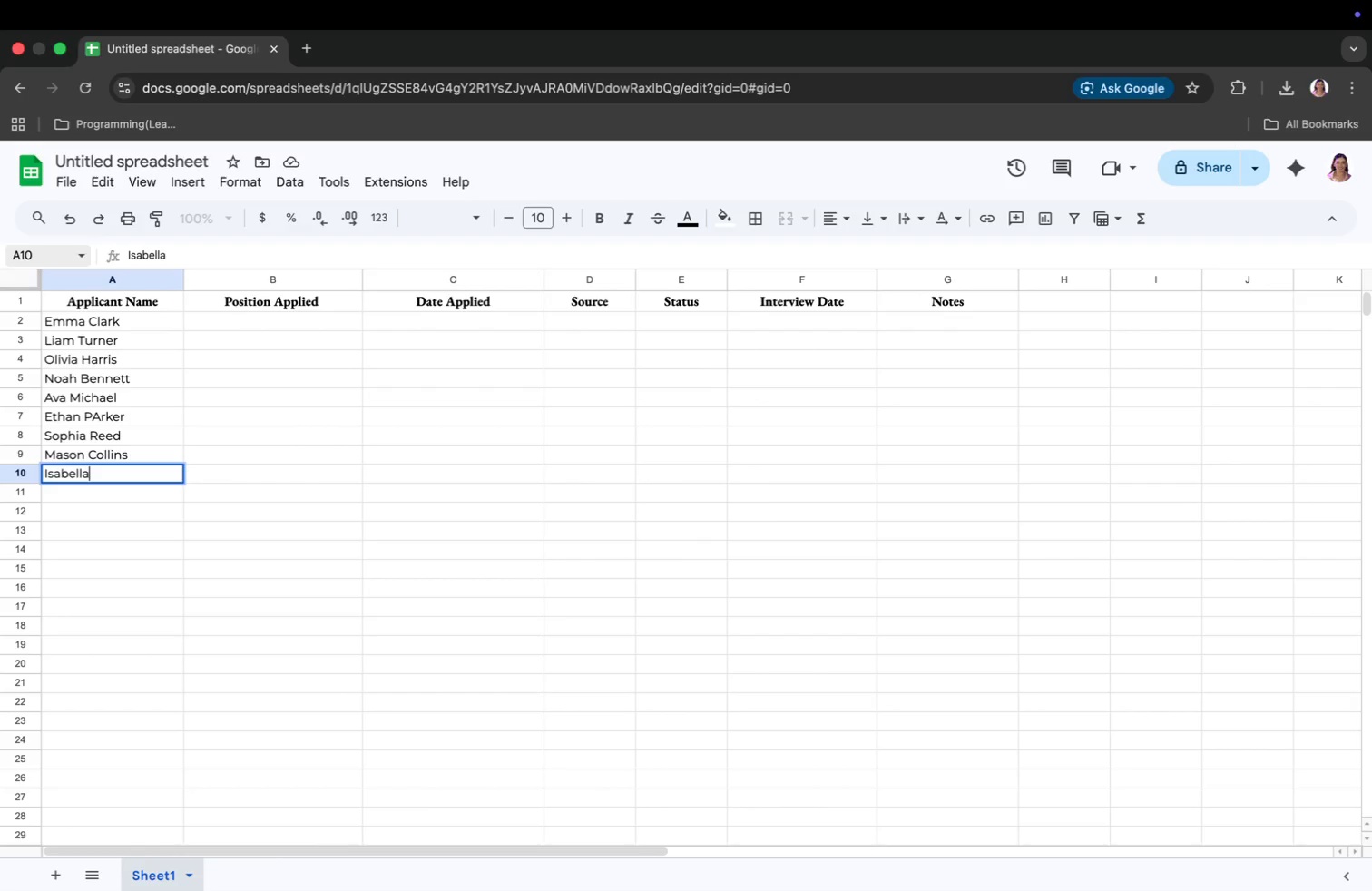 
left_click([90, 324])
 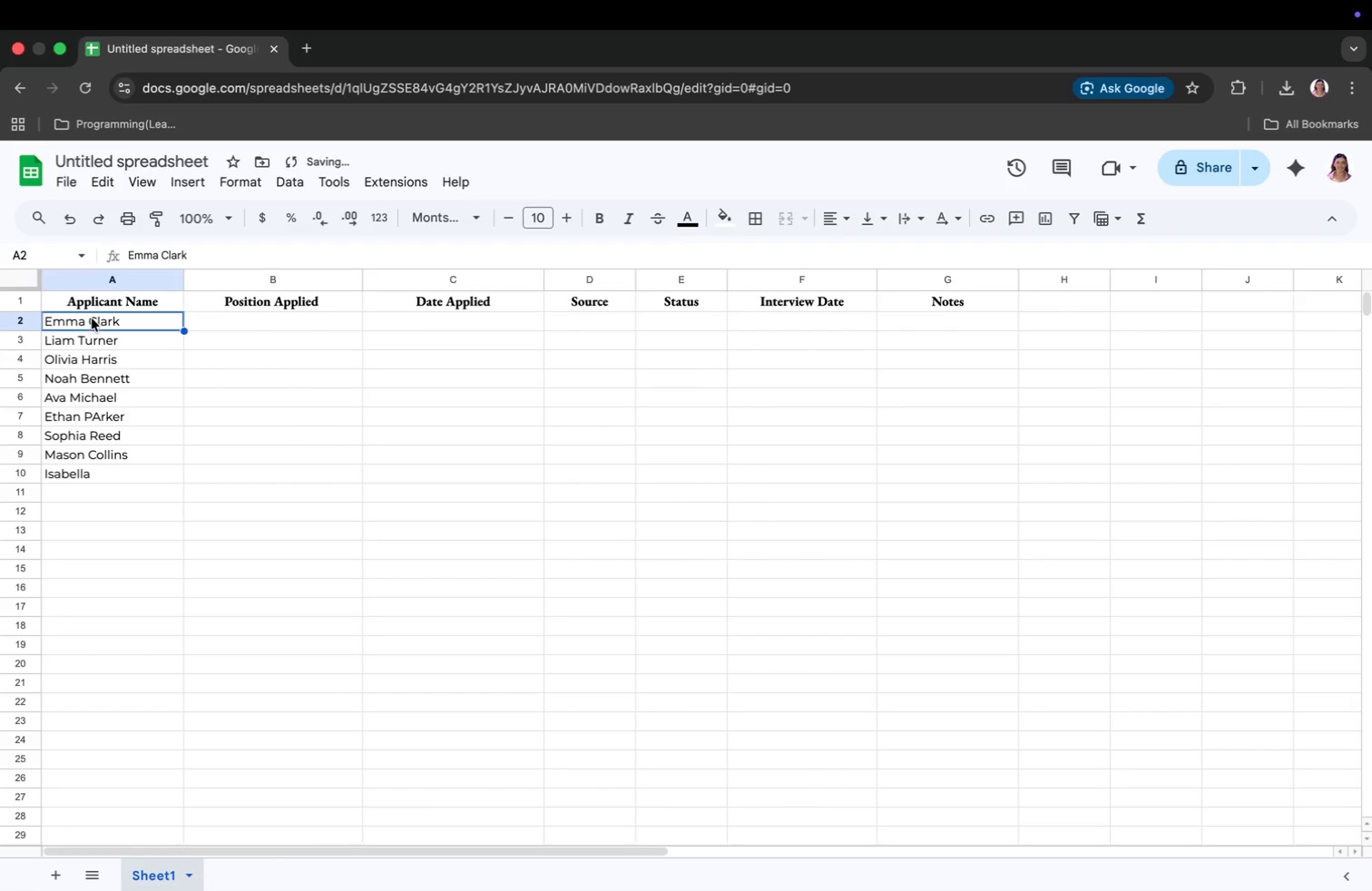 
key(Meta+CommandLeft)
 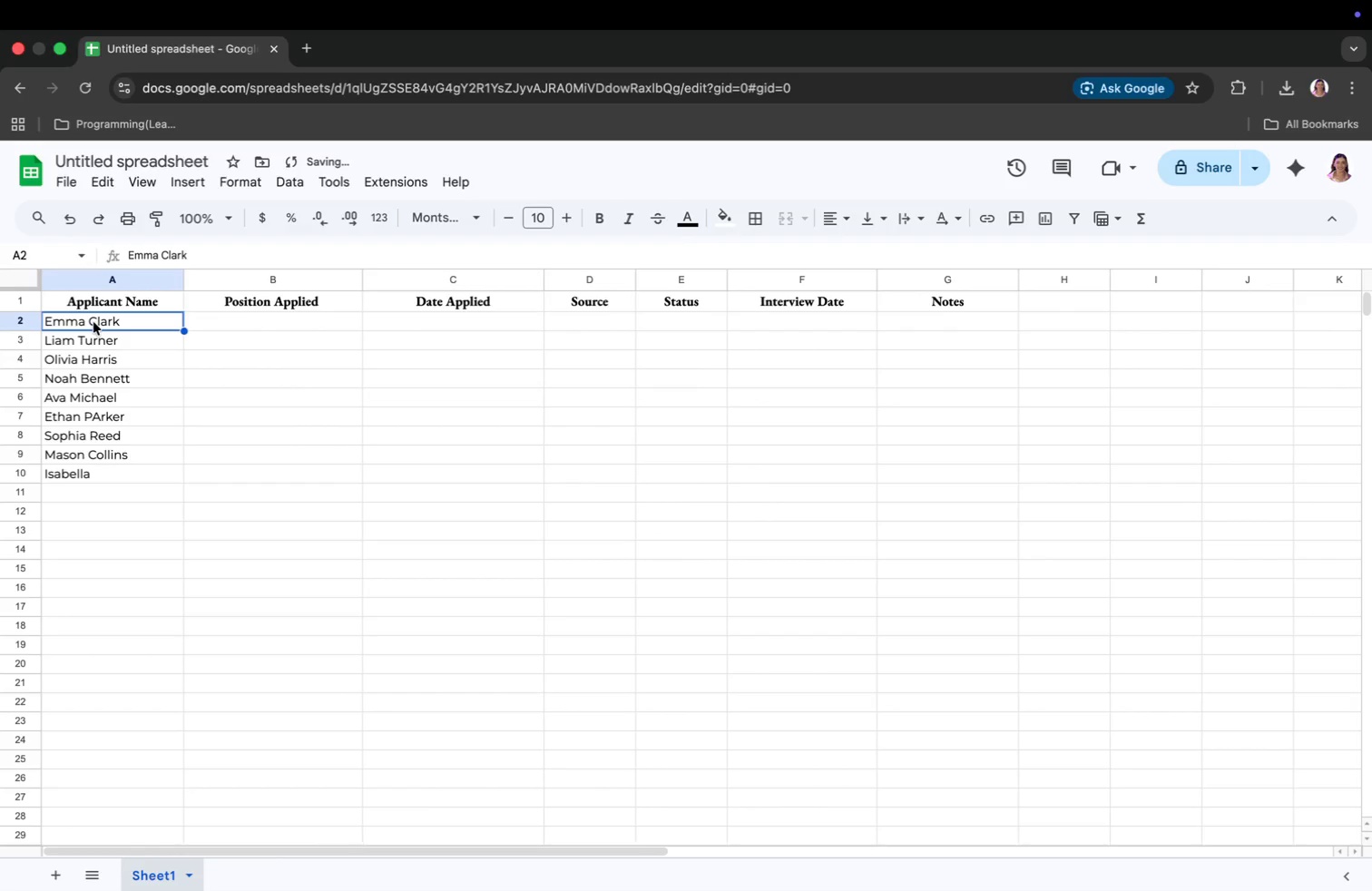 
key(Meta+C)
 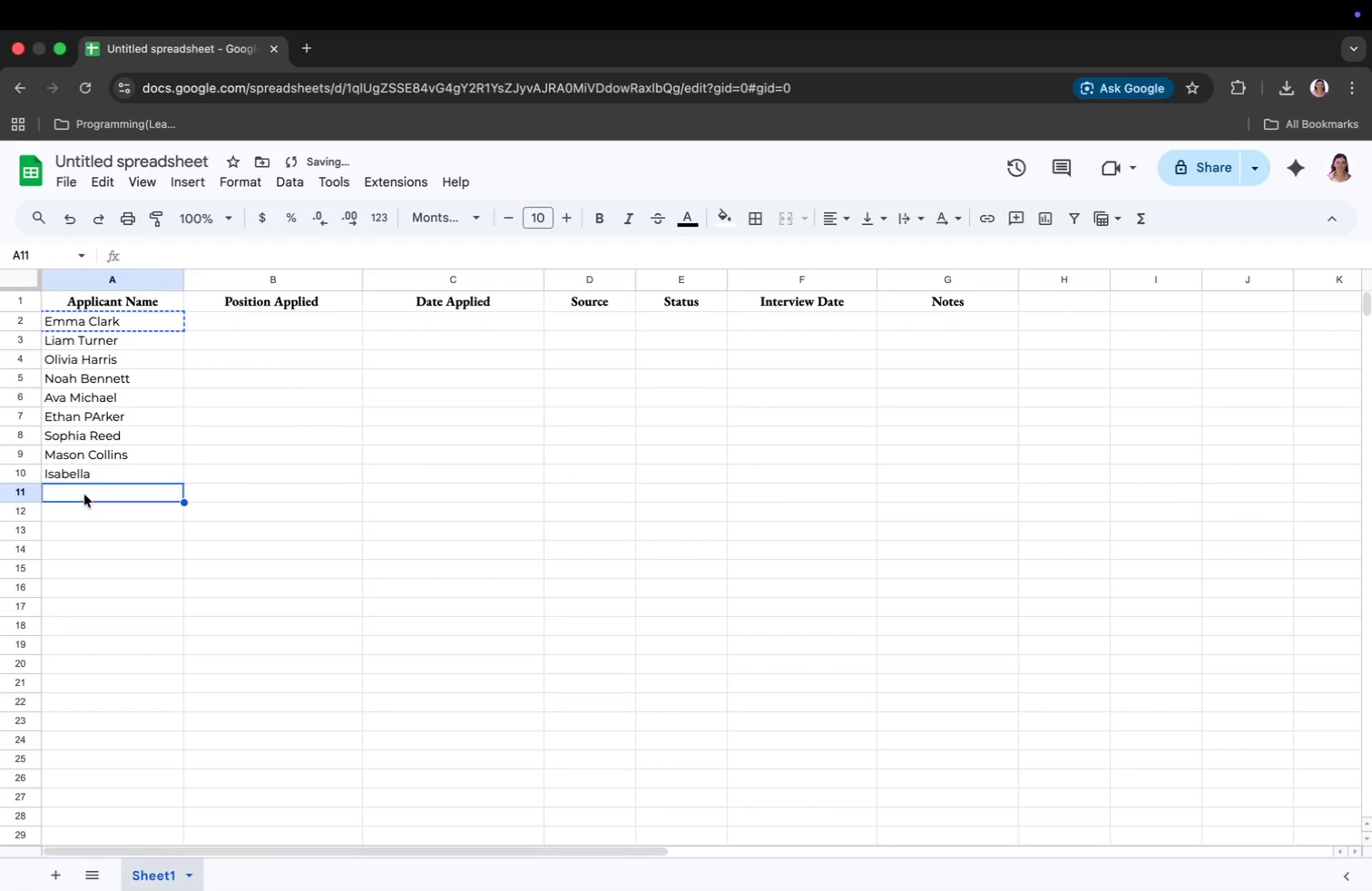 
key(Meta+V)
 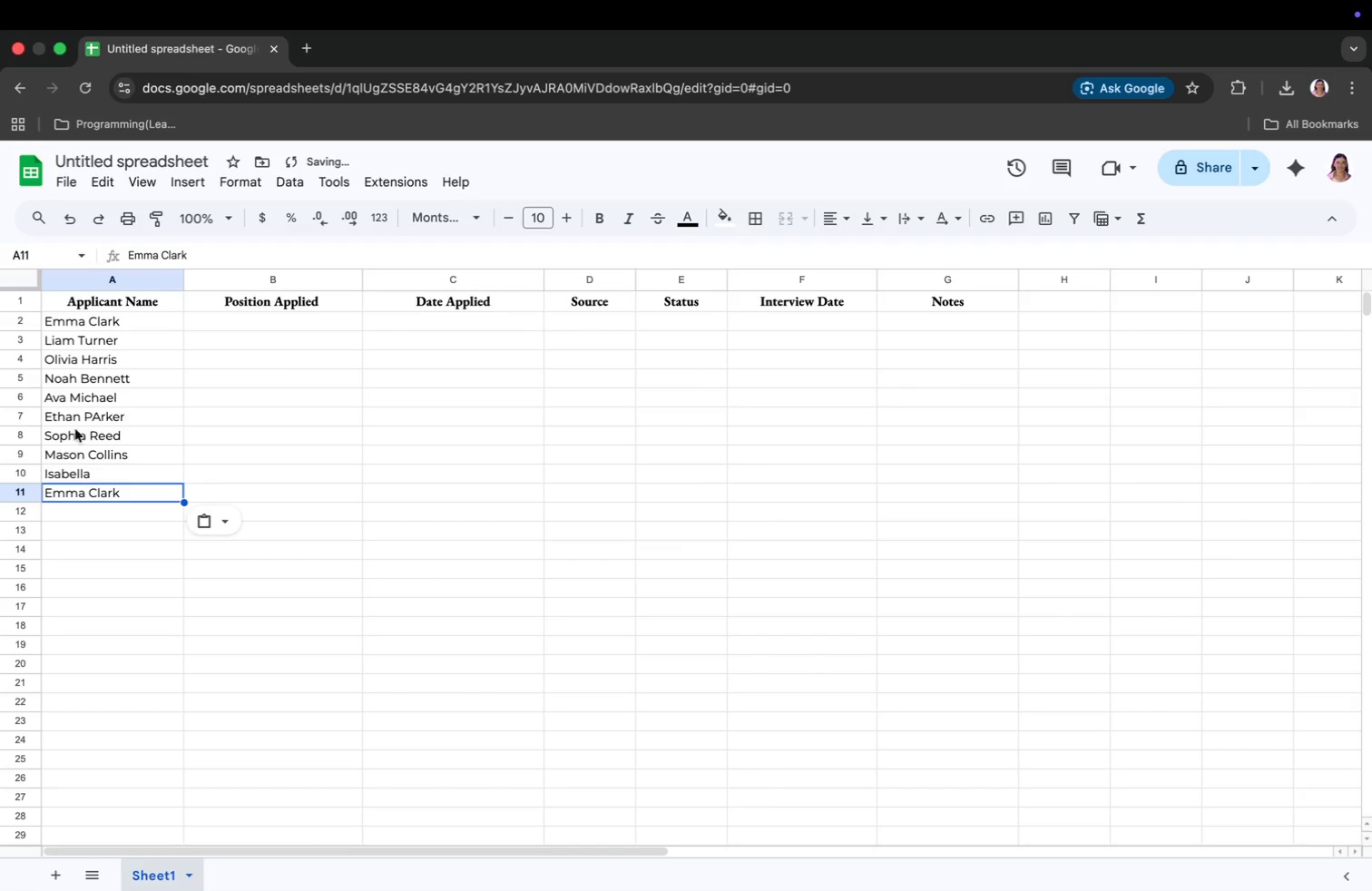 
key(Backspace)
type(Jener)
key(Backspace)
type(lyn Rose Cabasaha)
key(Backspace)
key(Backspace)
type(gan)
 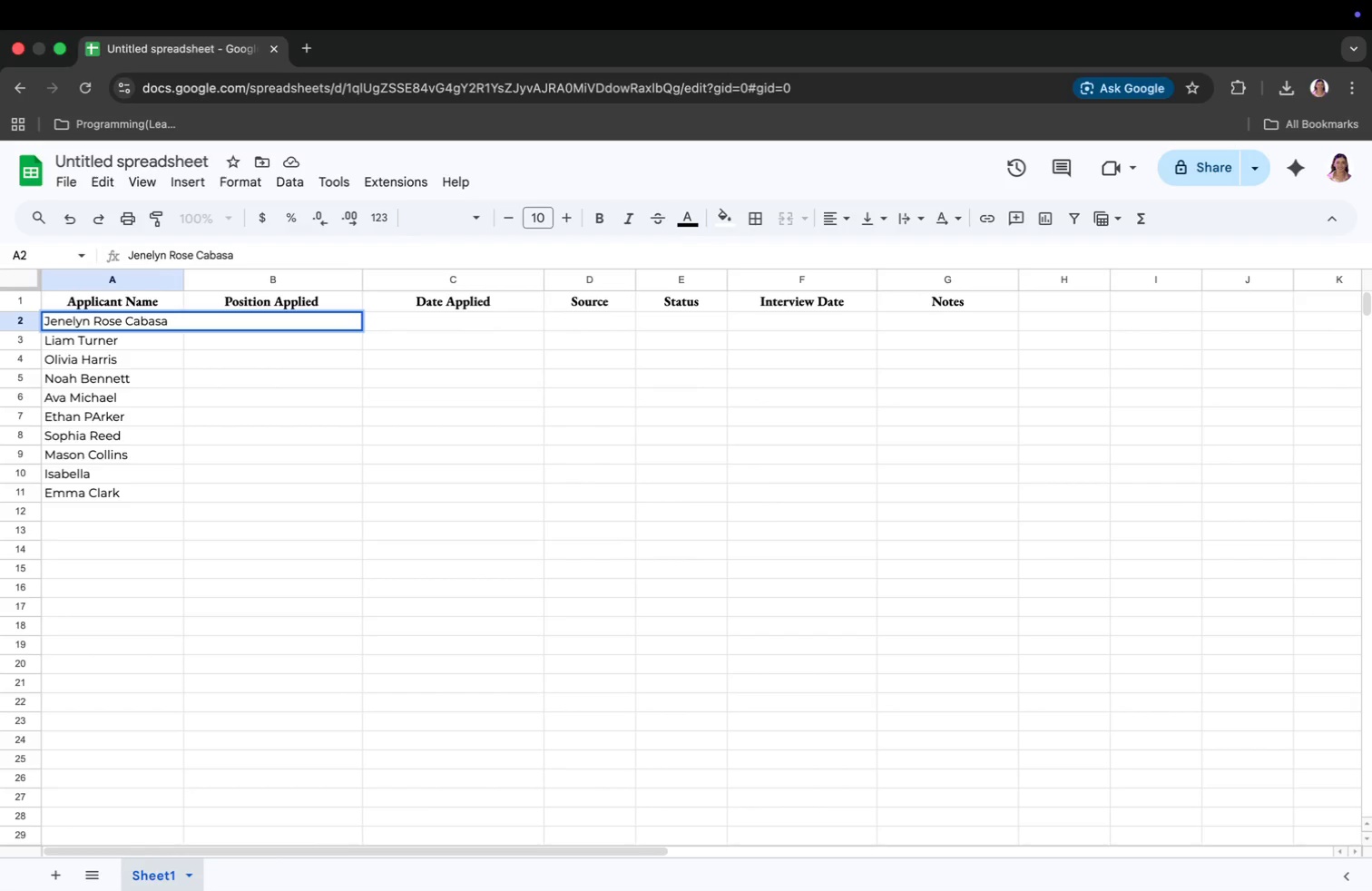 
key(Enter)
 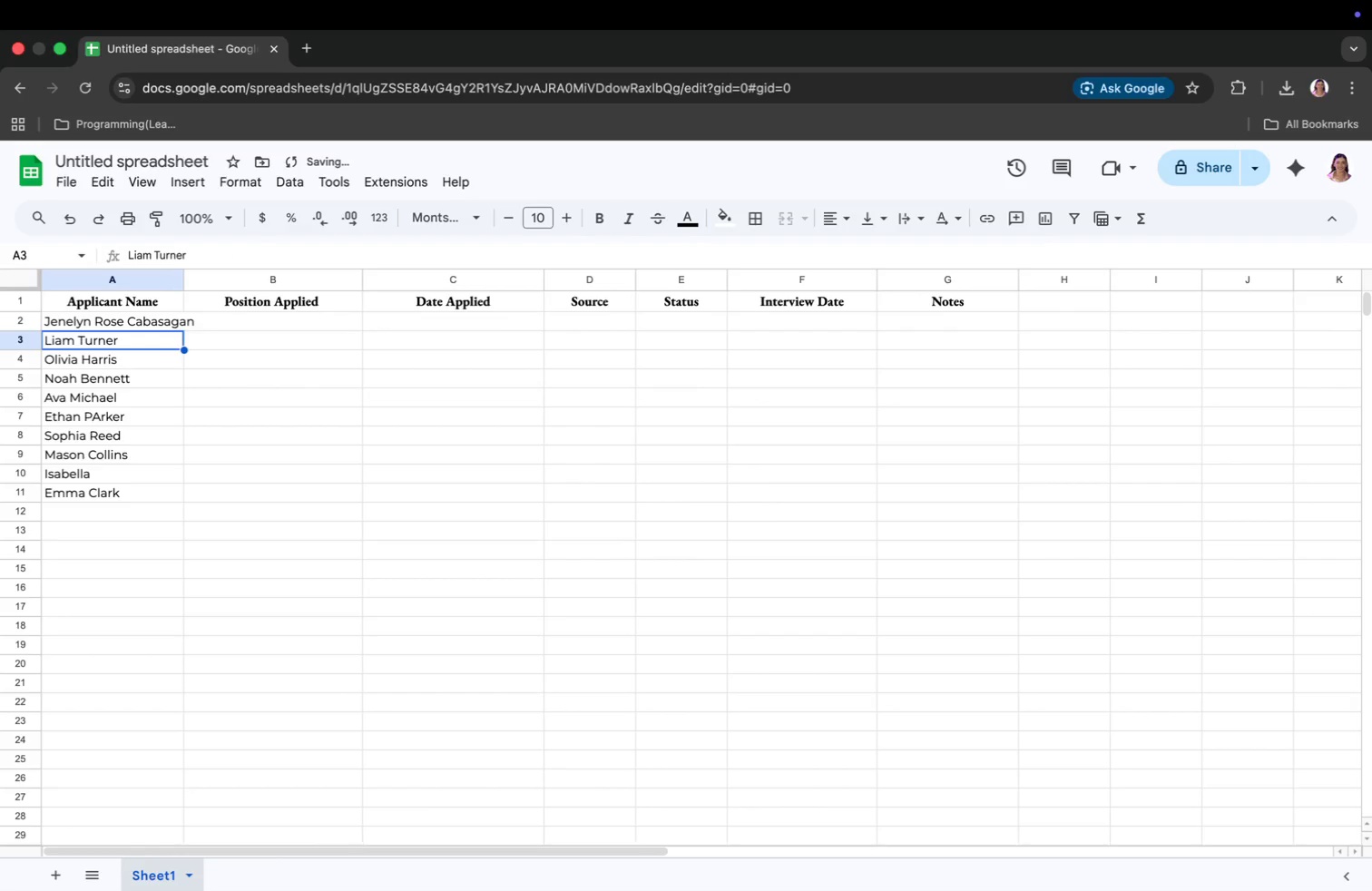 
left_click_drag(start_coordinate=[184, 276], to_coordinate=[196, 279])
 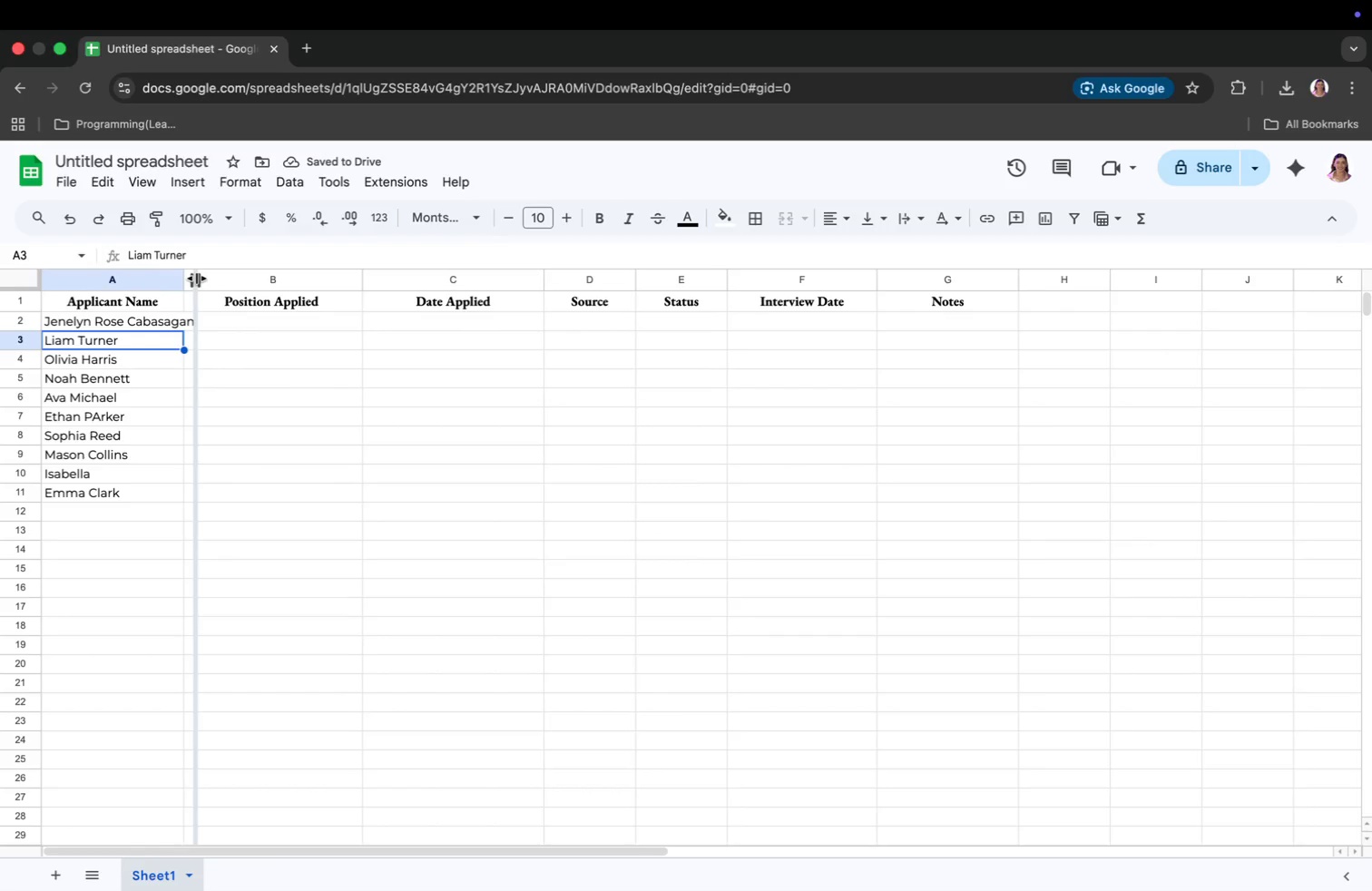 
left_click([130, 435])
 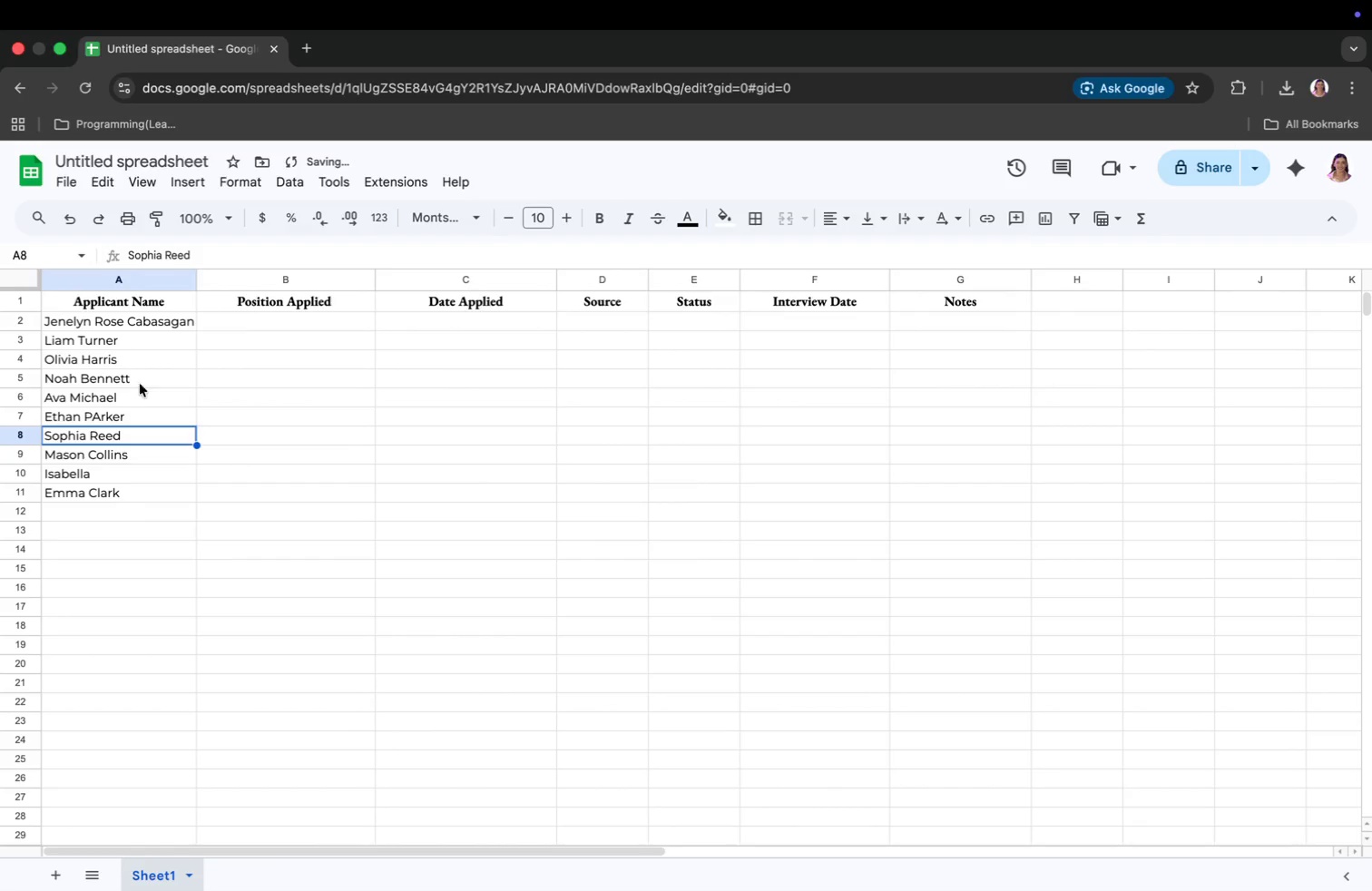 
left_click([131, 319])
 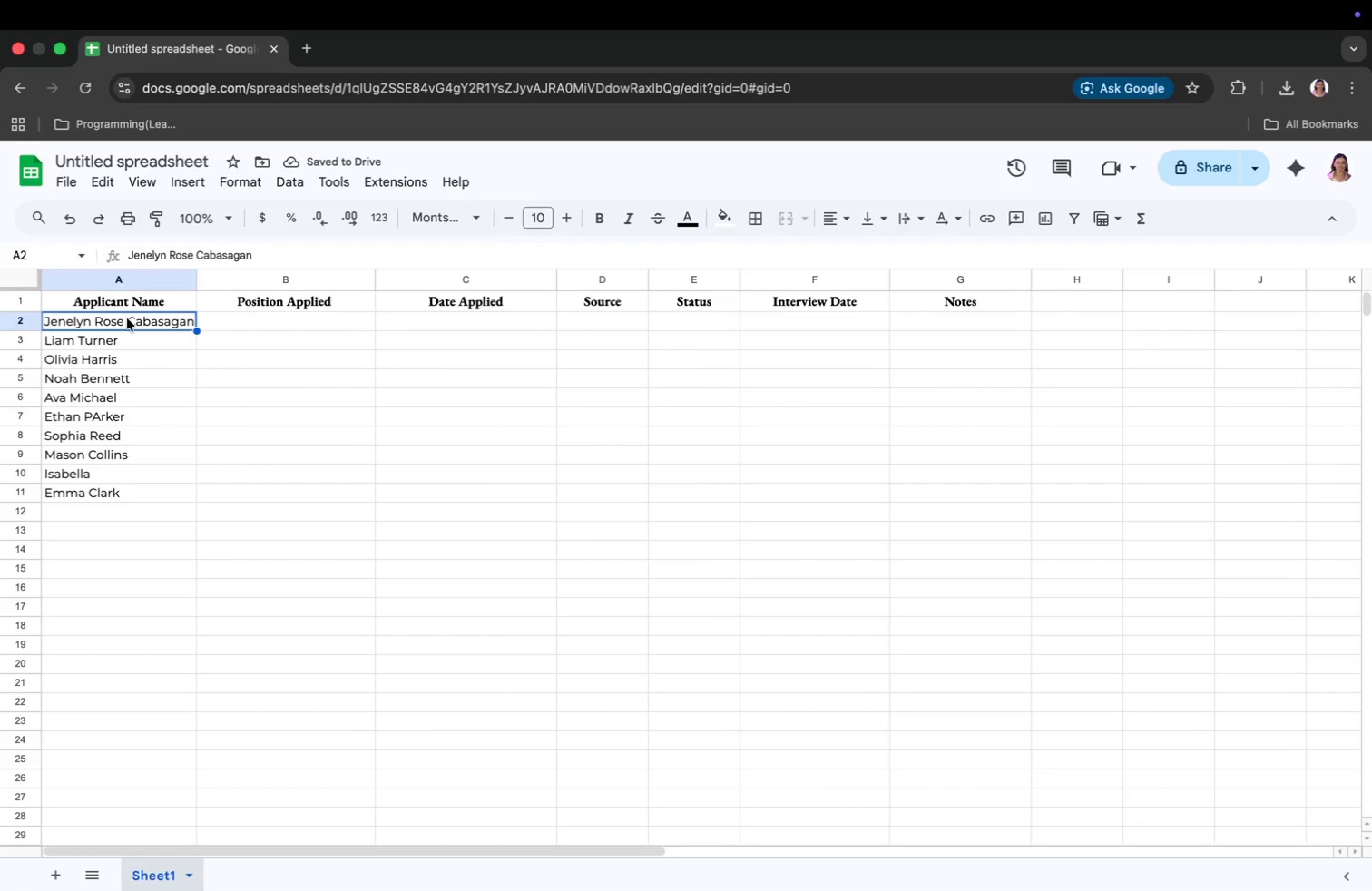 
double_click([141, 319])
 